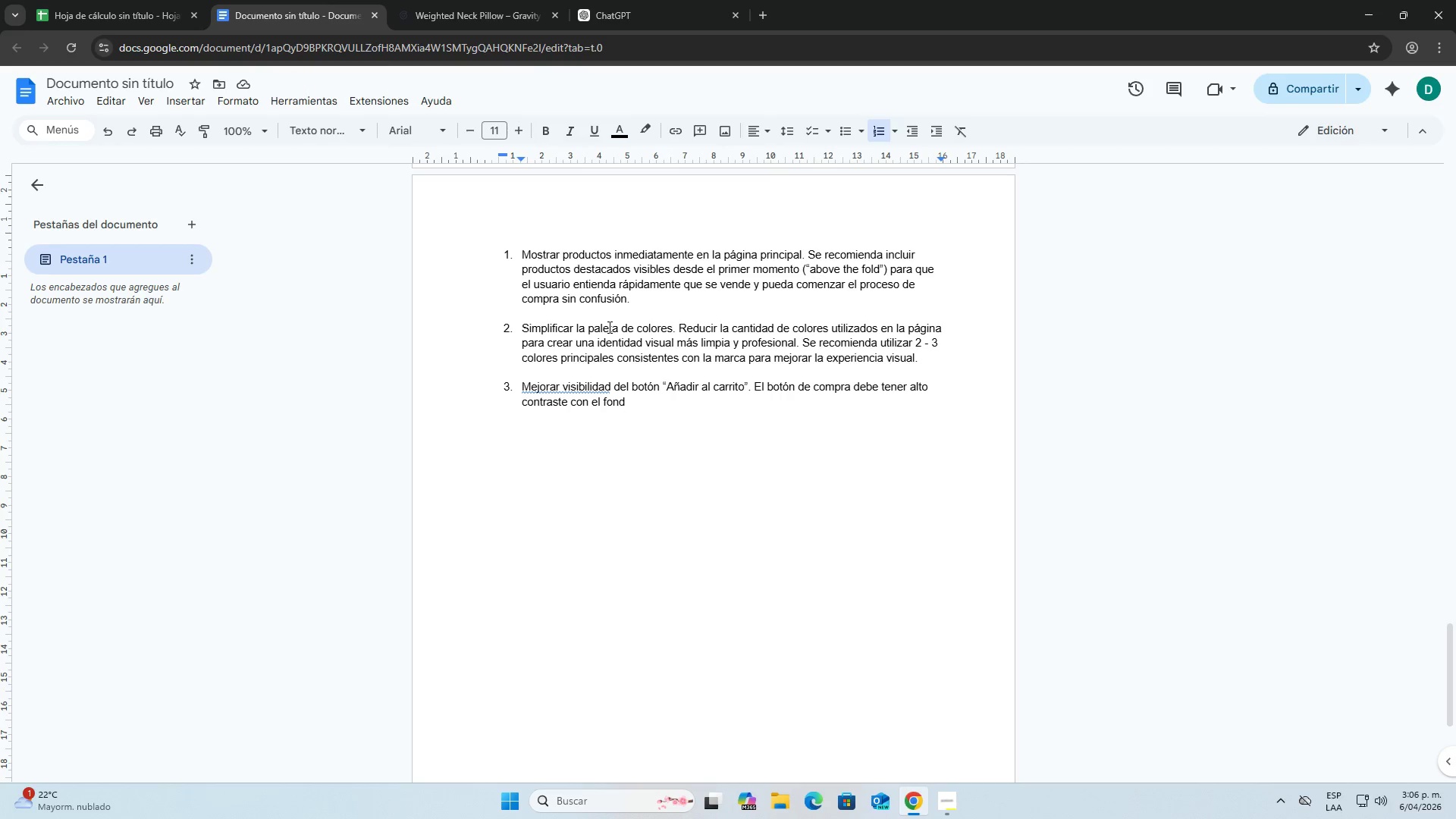 
key(Backspace)
 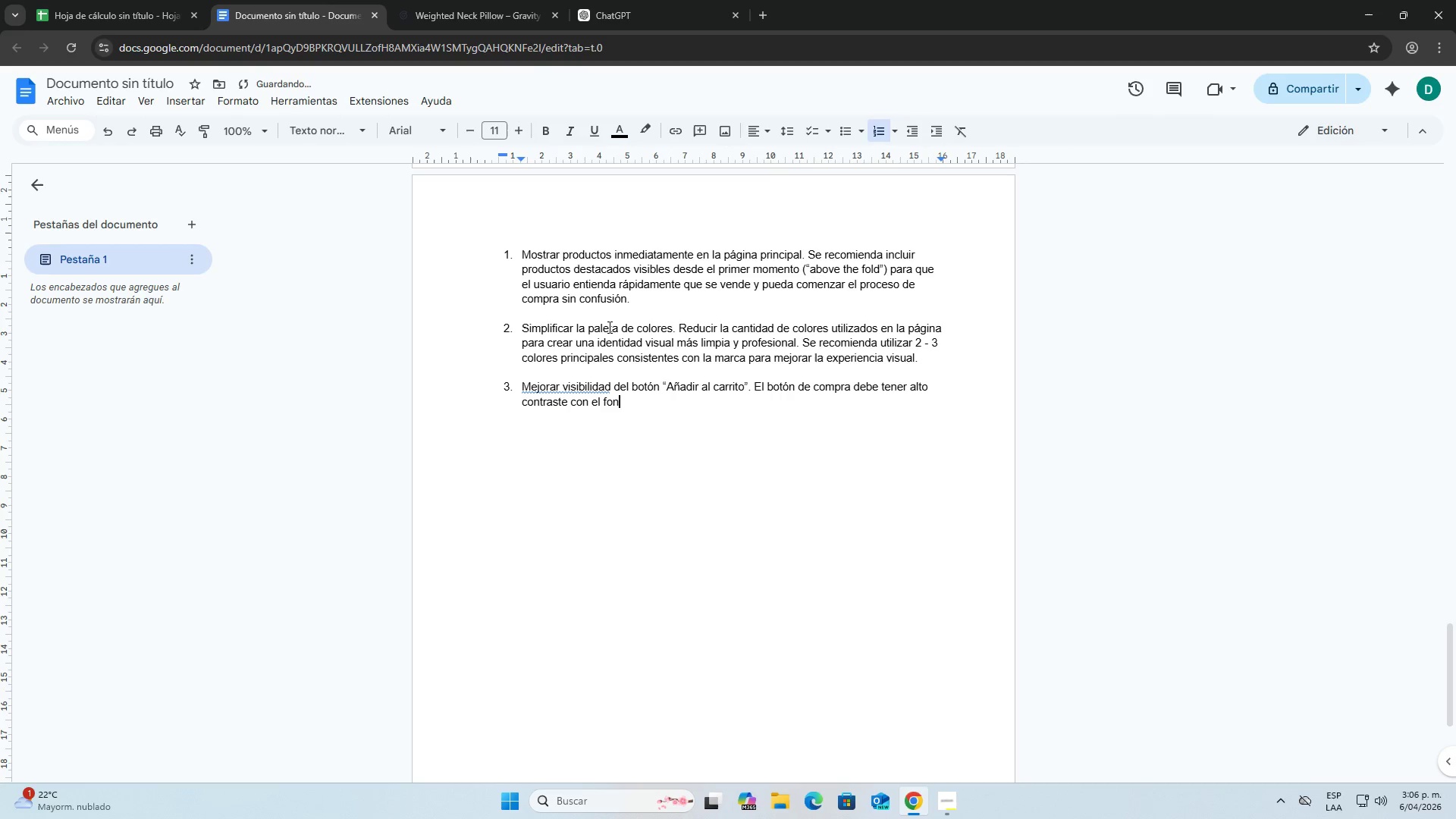 
key(Backspace)
 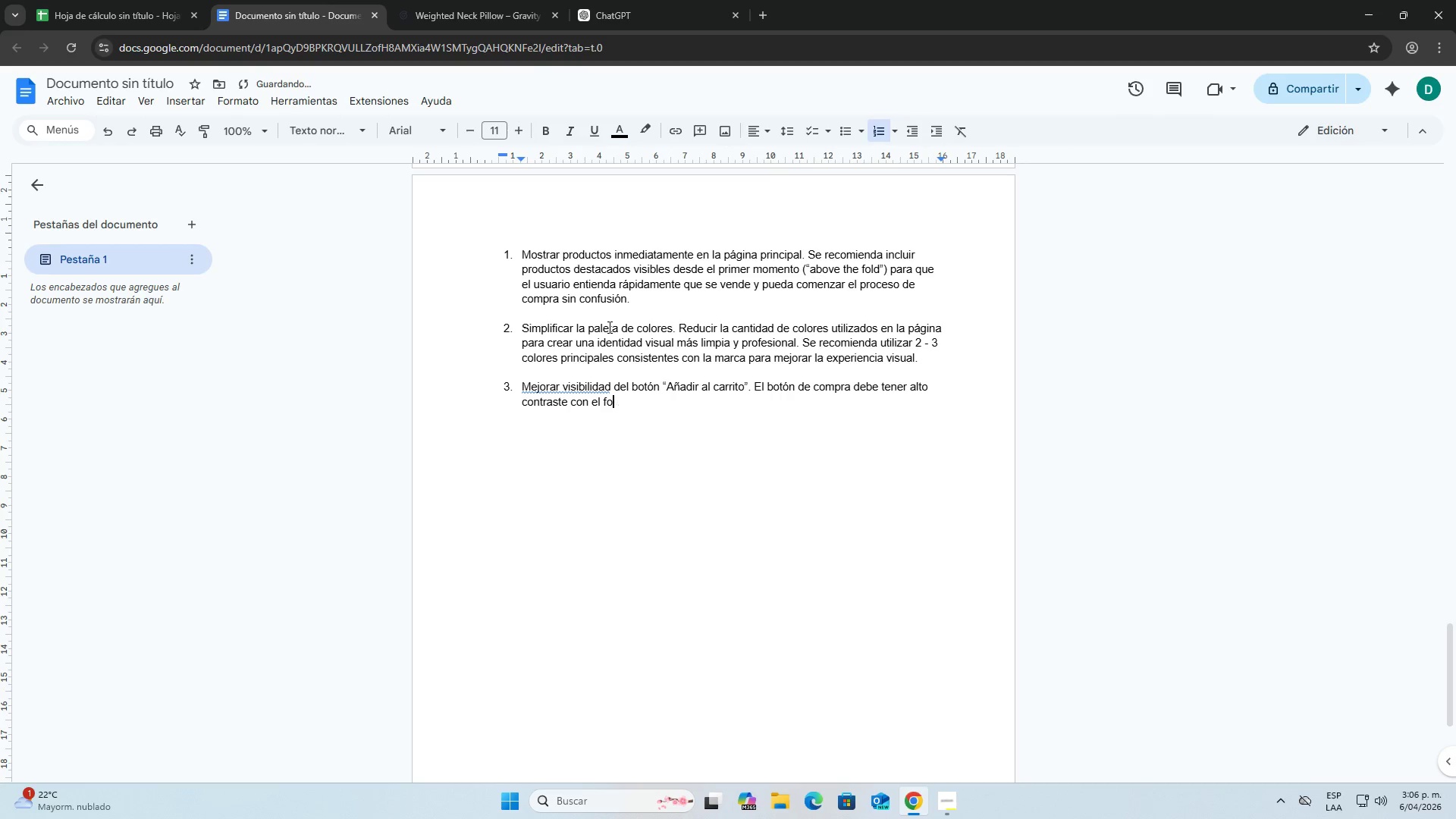 
key(Backspace)
 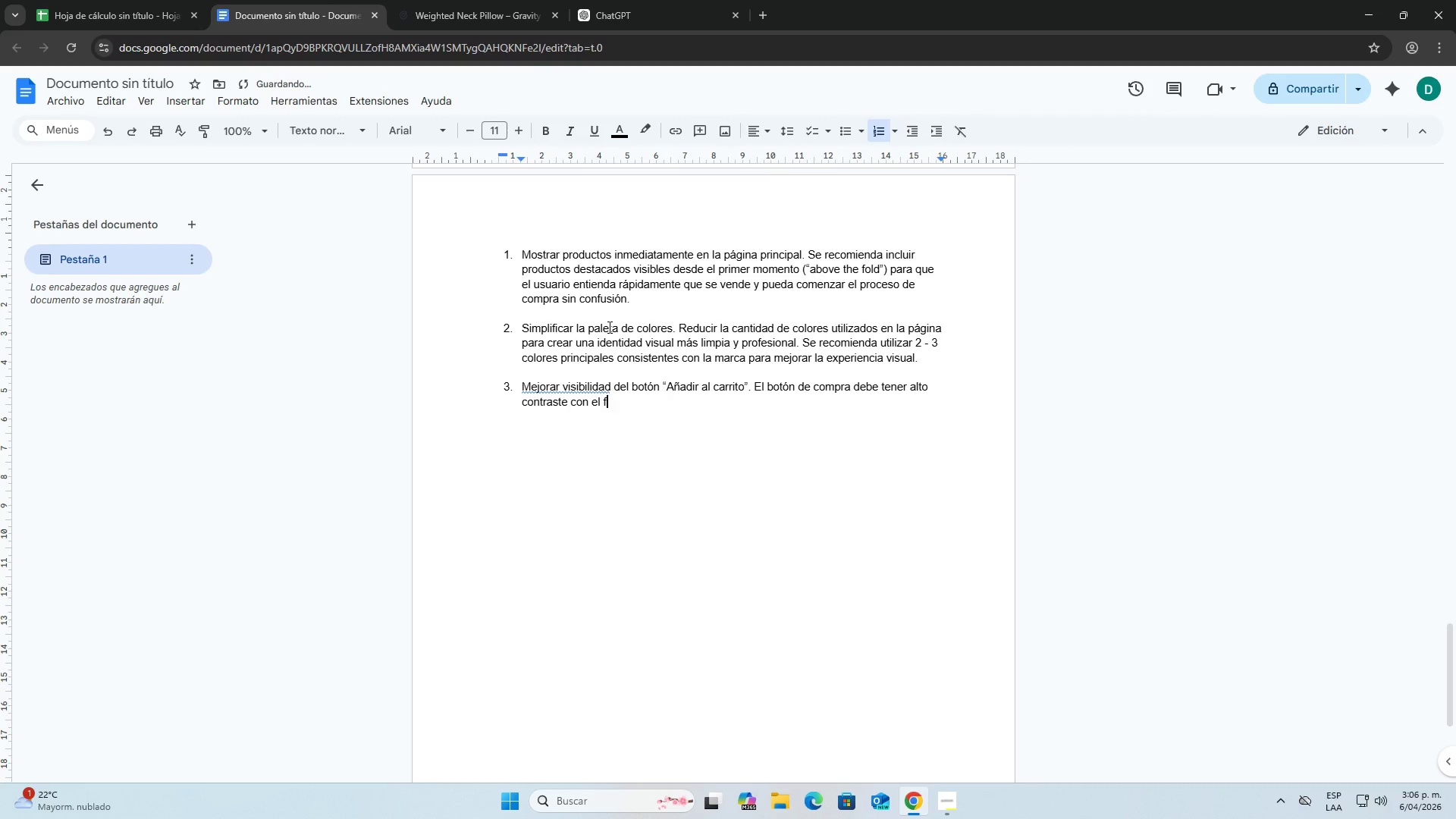 
key(Backspace)
 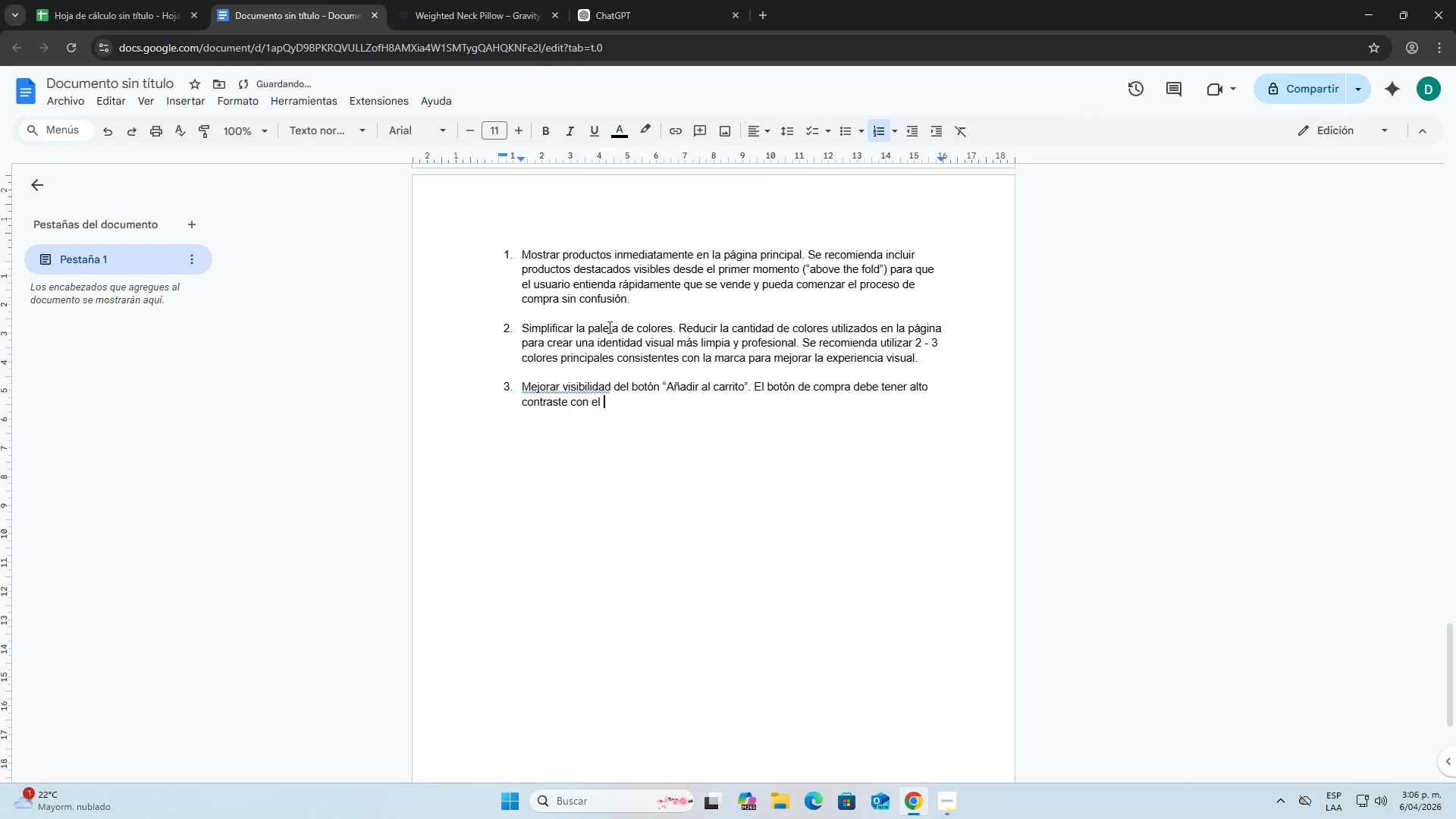 
key(Backspace)
 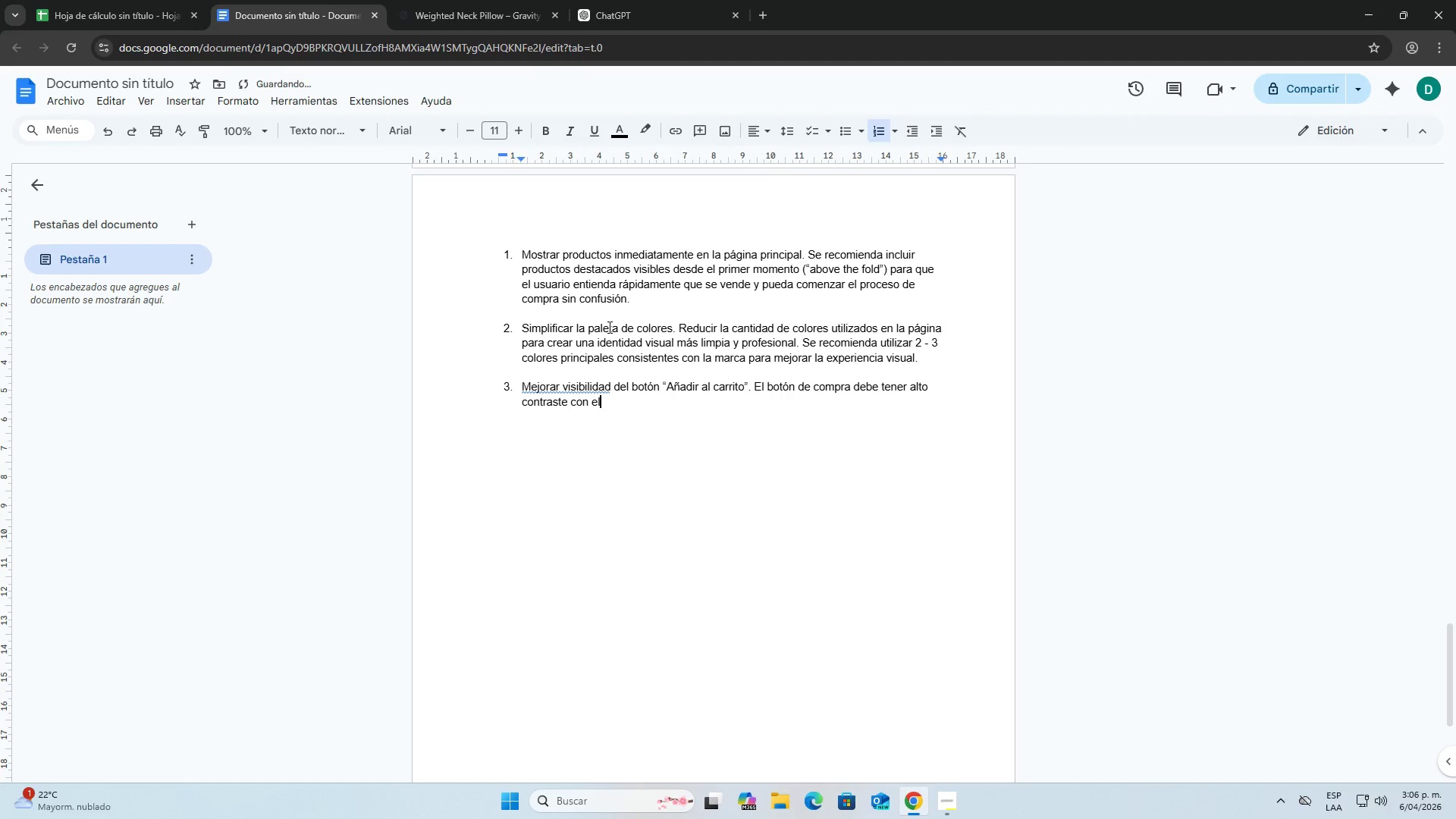 
key(Backspace)
 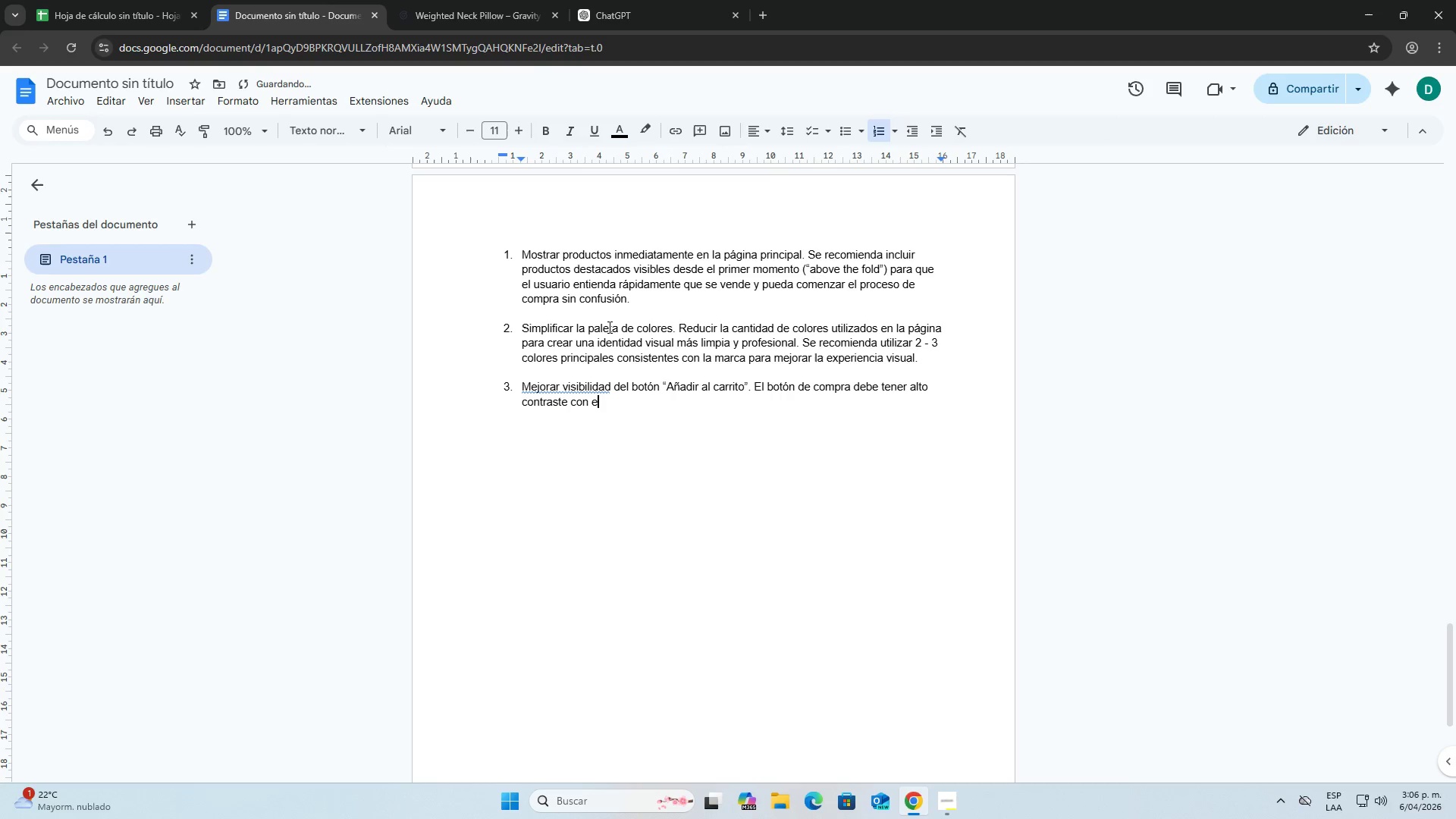 
key(Backspace)
 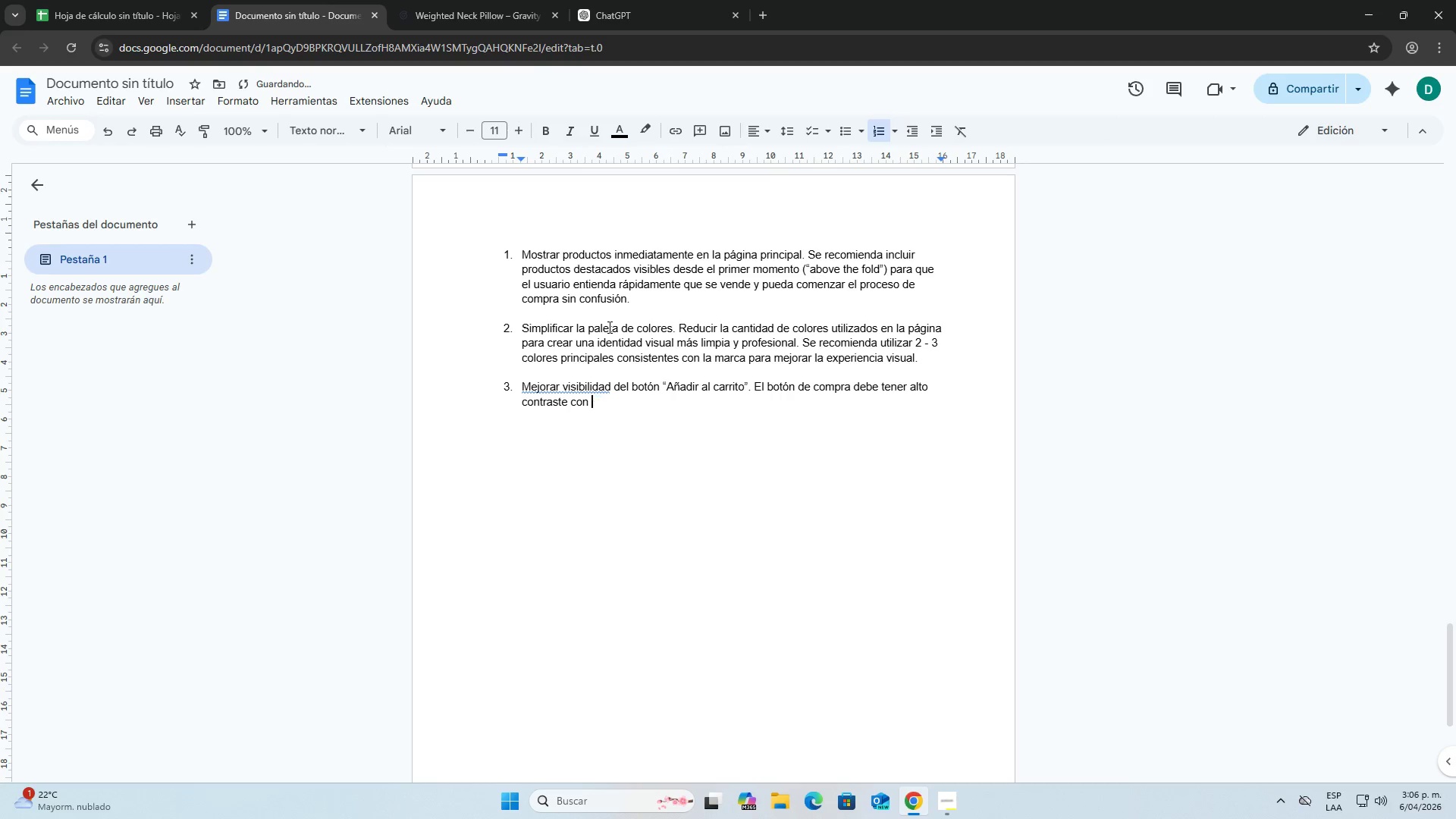 
key(Backspace)
 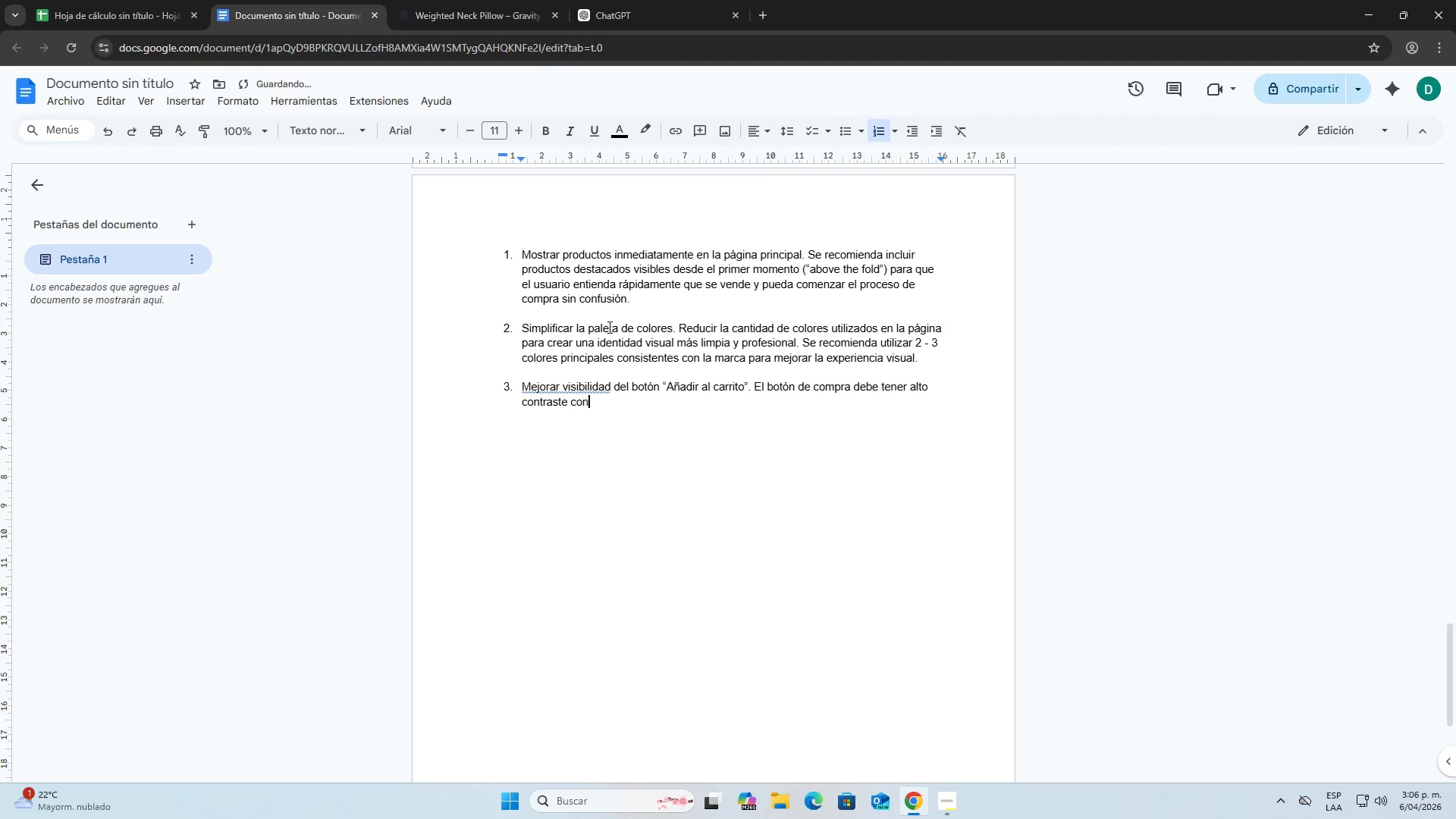 
key(Backspace)
 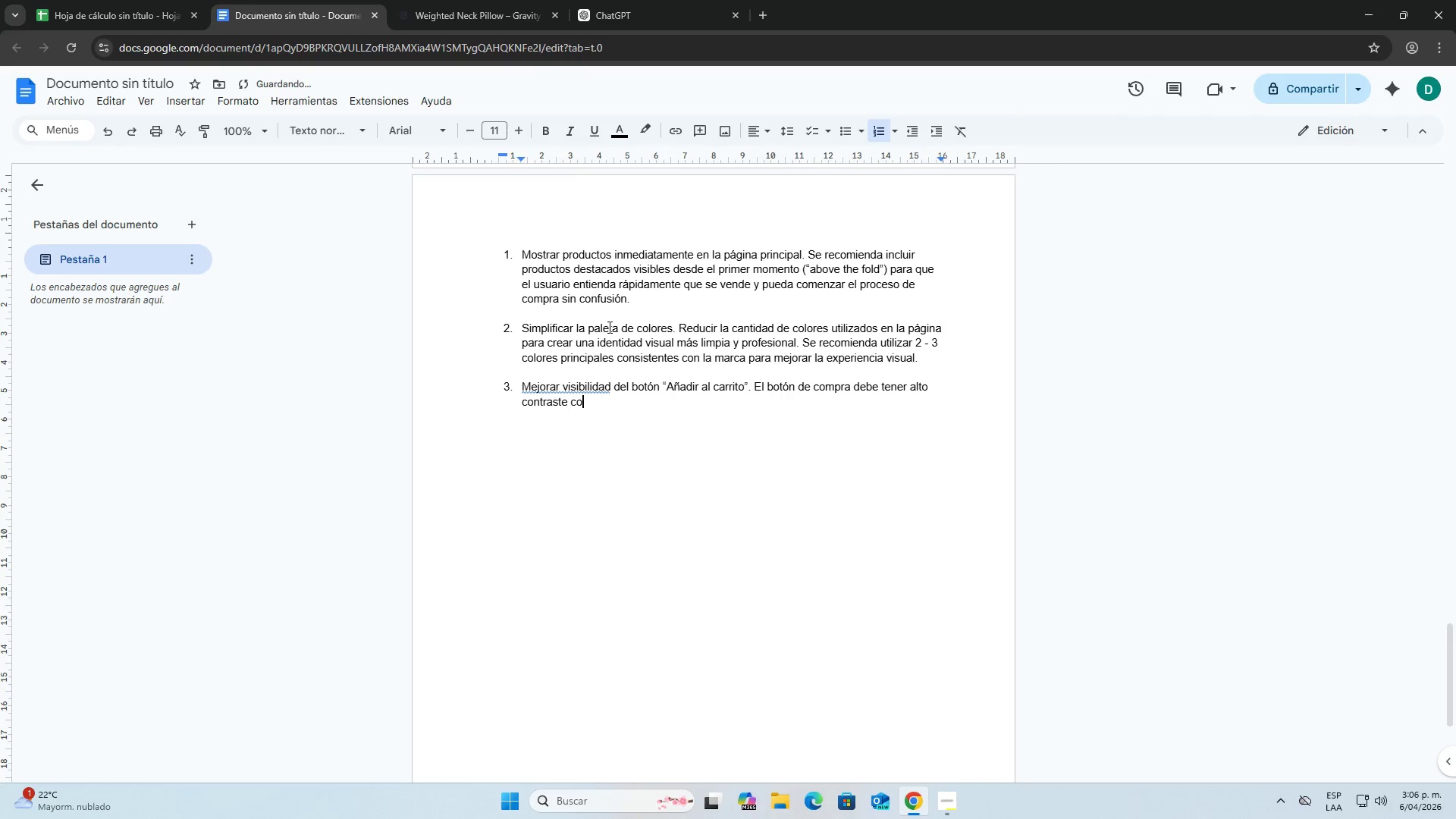 
key(Backspace)
 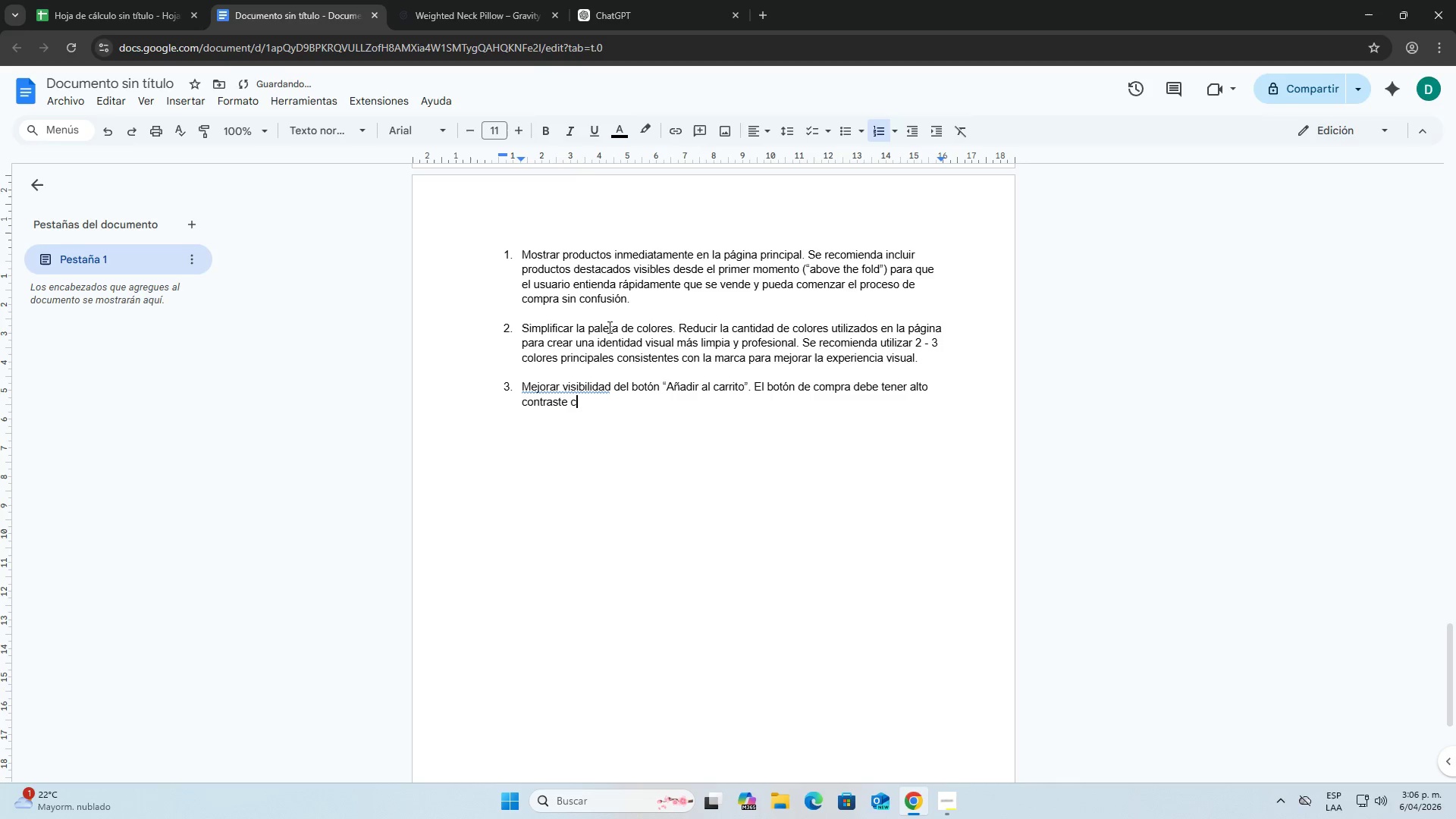 
key(Backspace)
 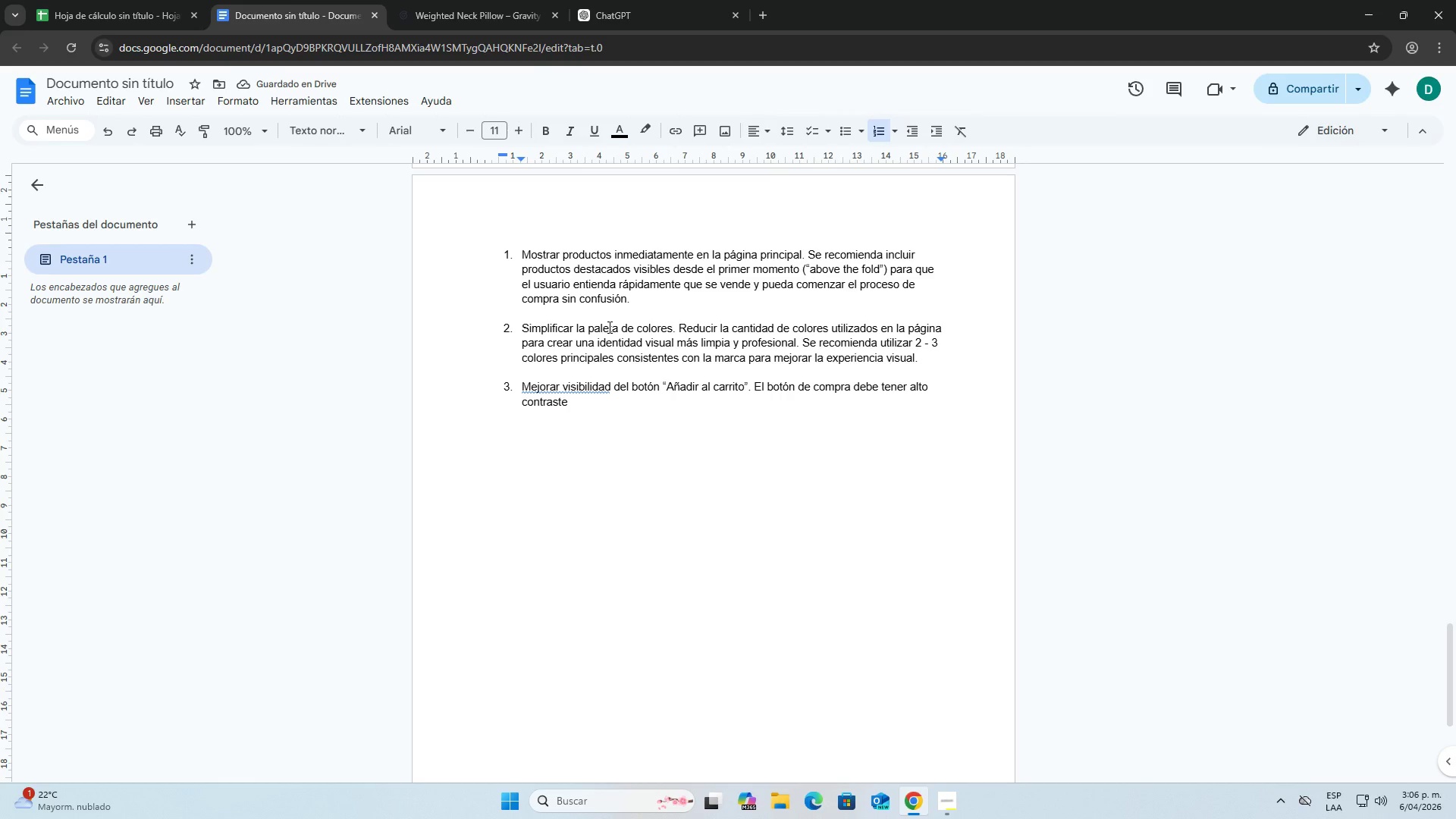 
left_click([516, 10])
 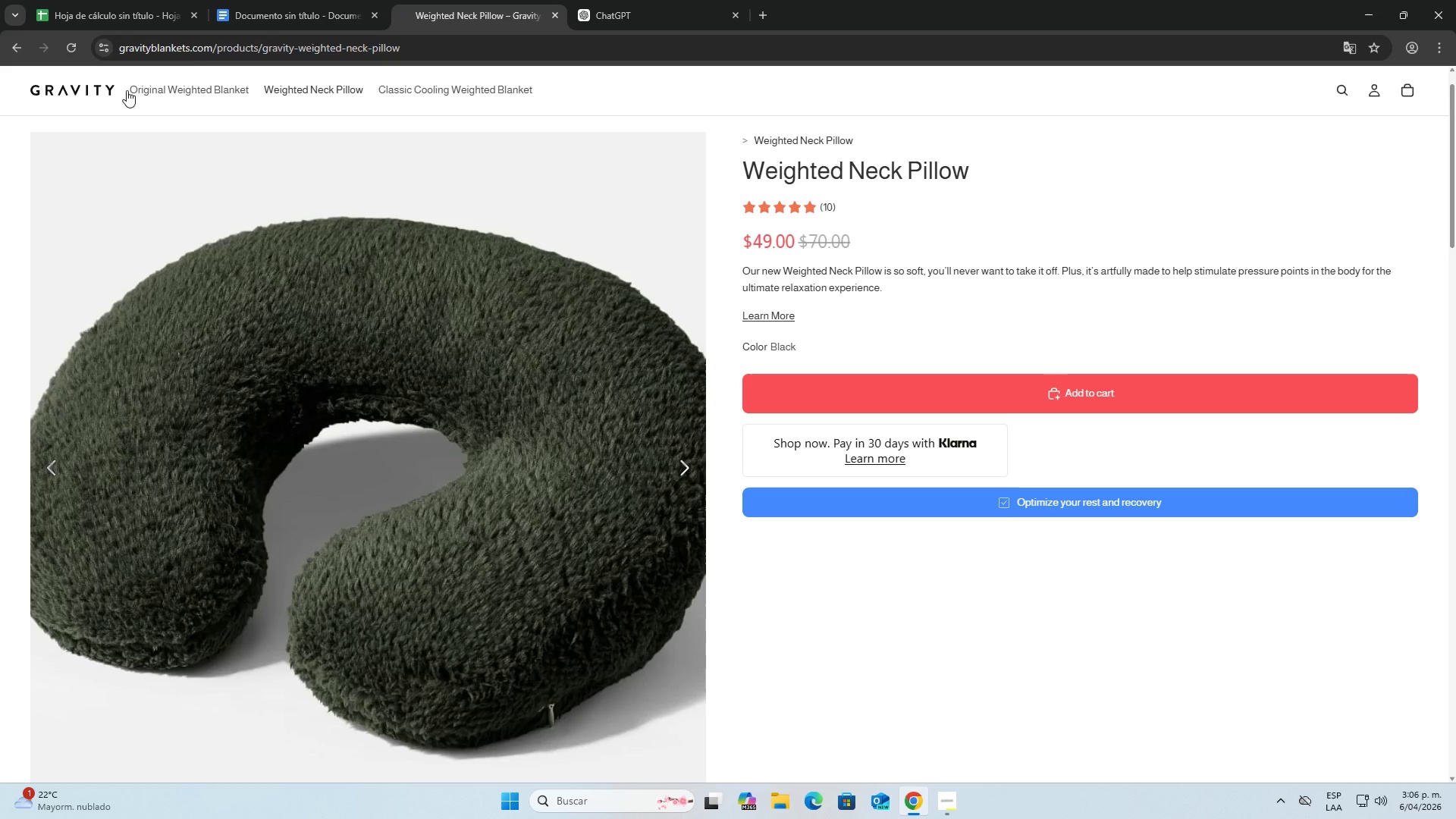 
left_click([103, 90])
 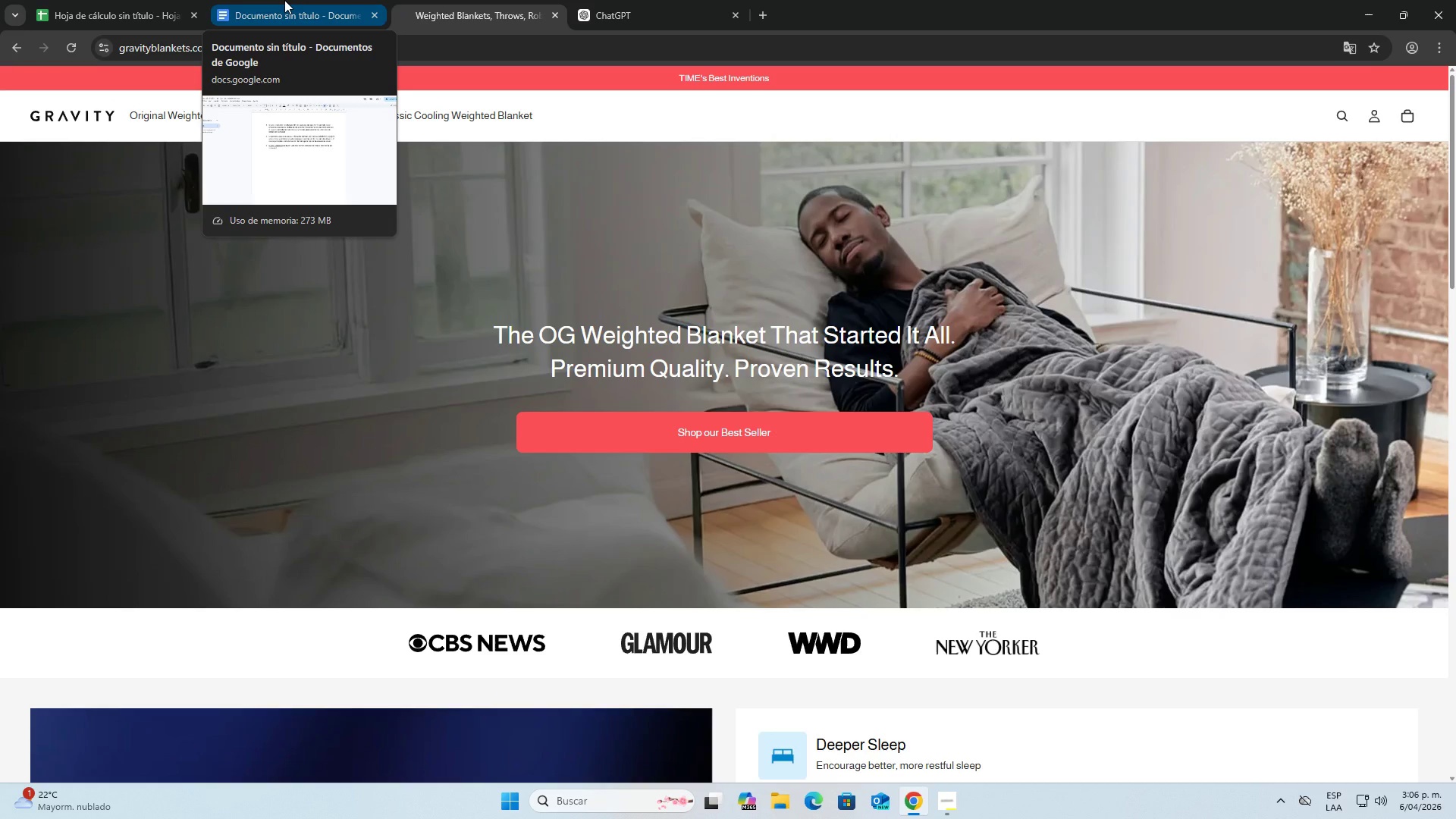 
left_click([284, 0])
 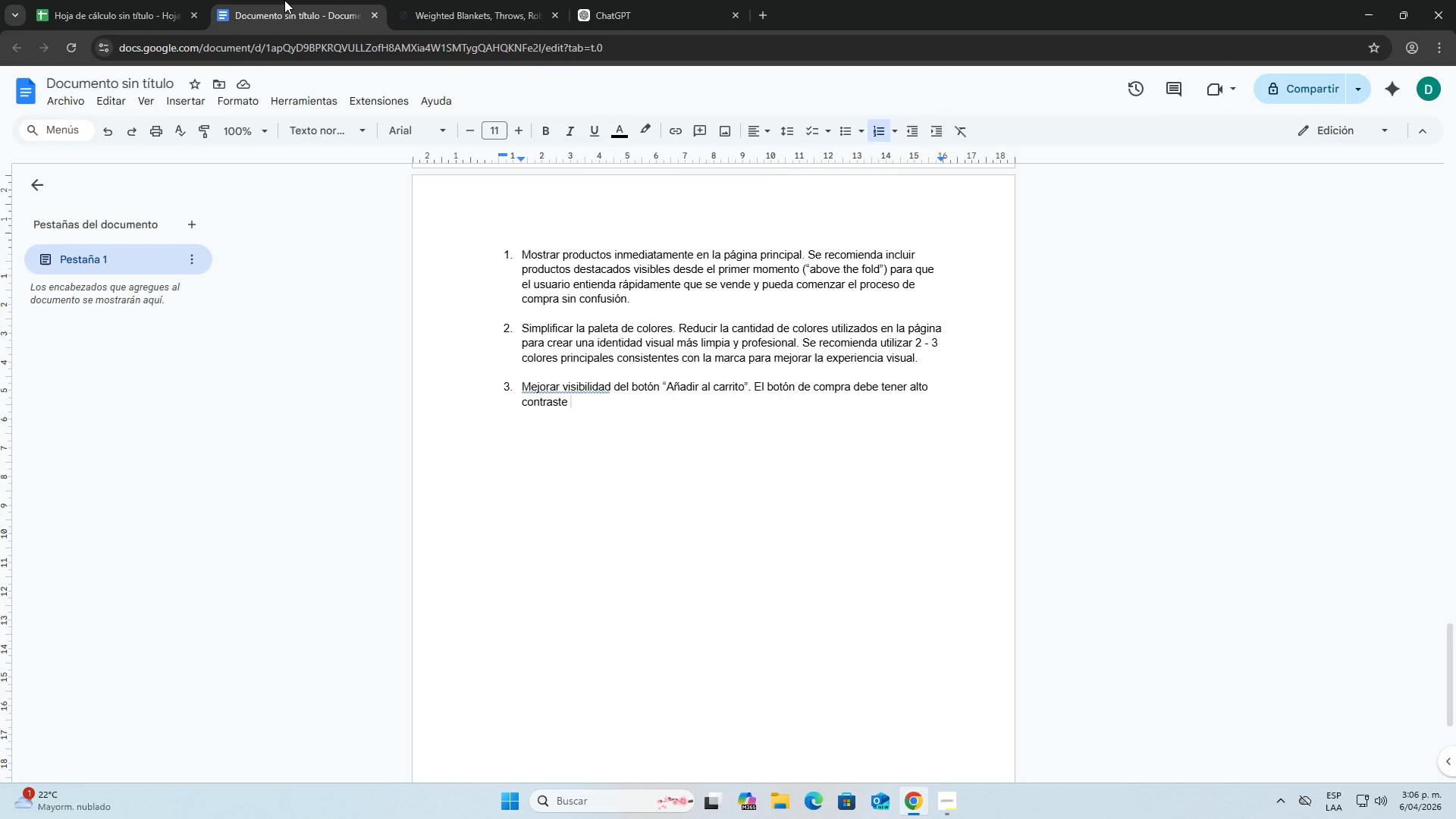 
wait(6.02)
 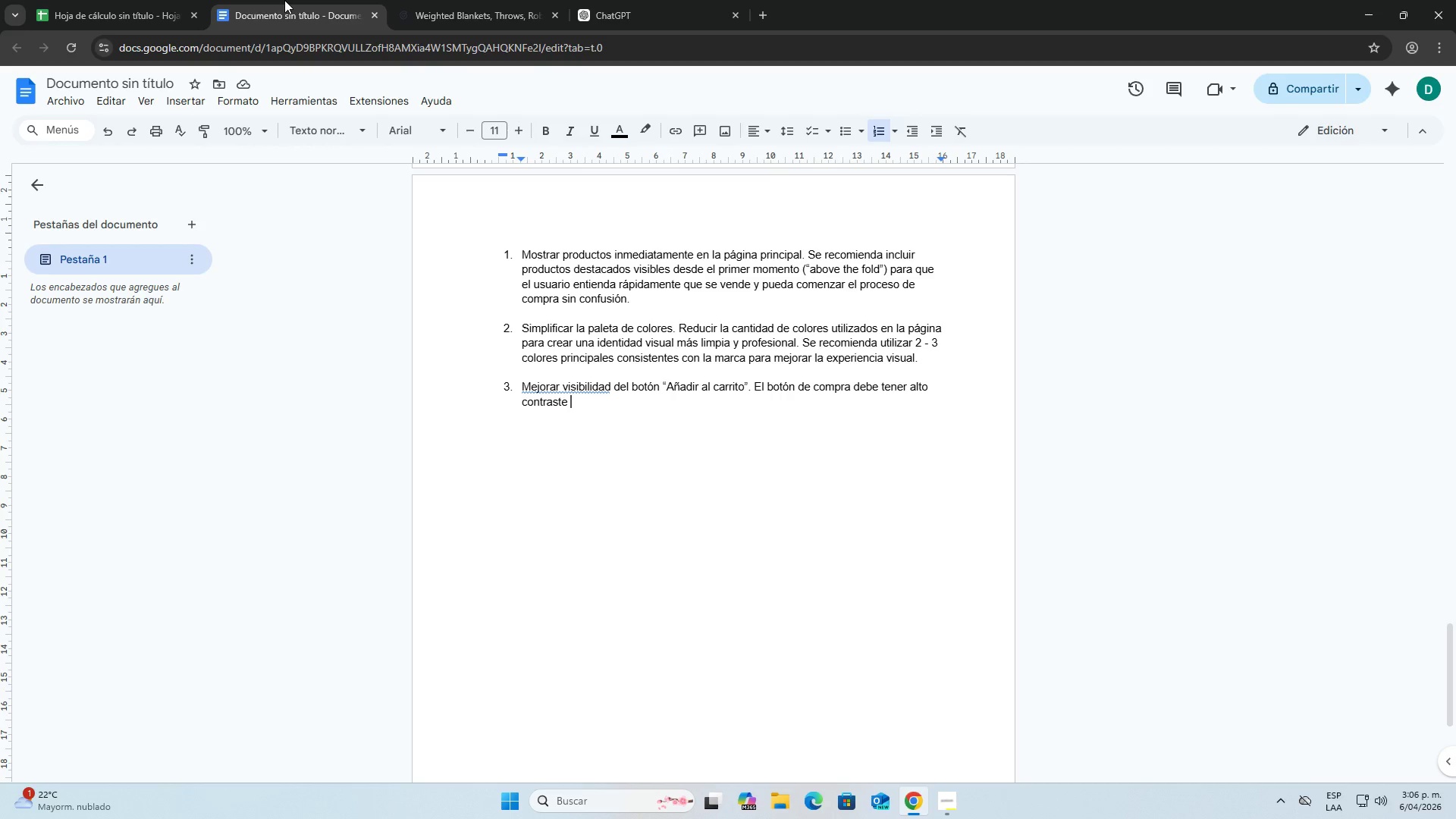 
type(y mantenerse visible duraqnte toda )
 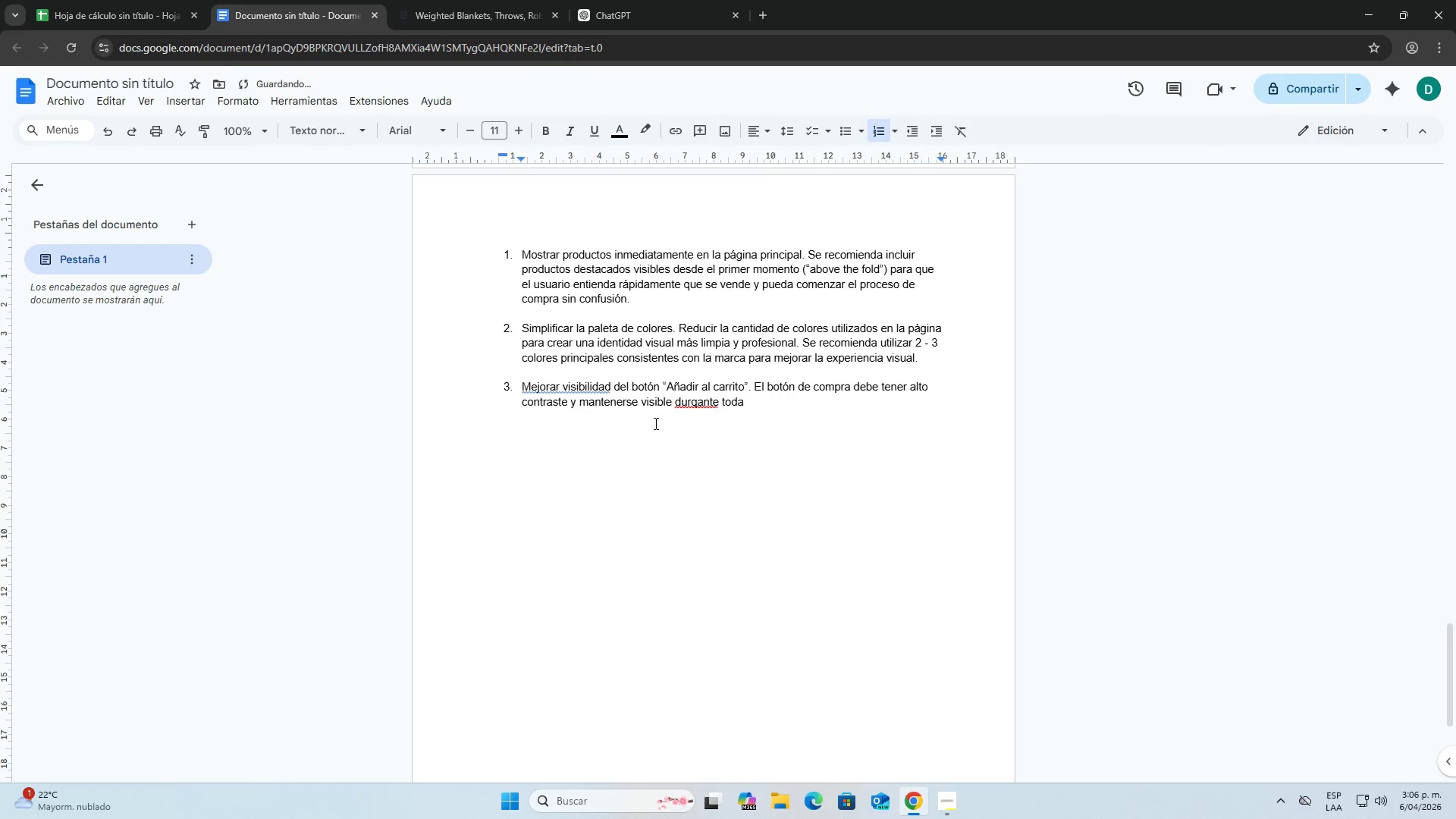 
type(la )
 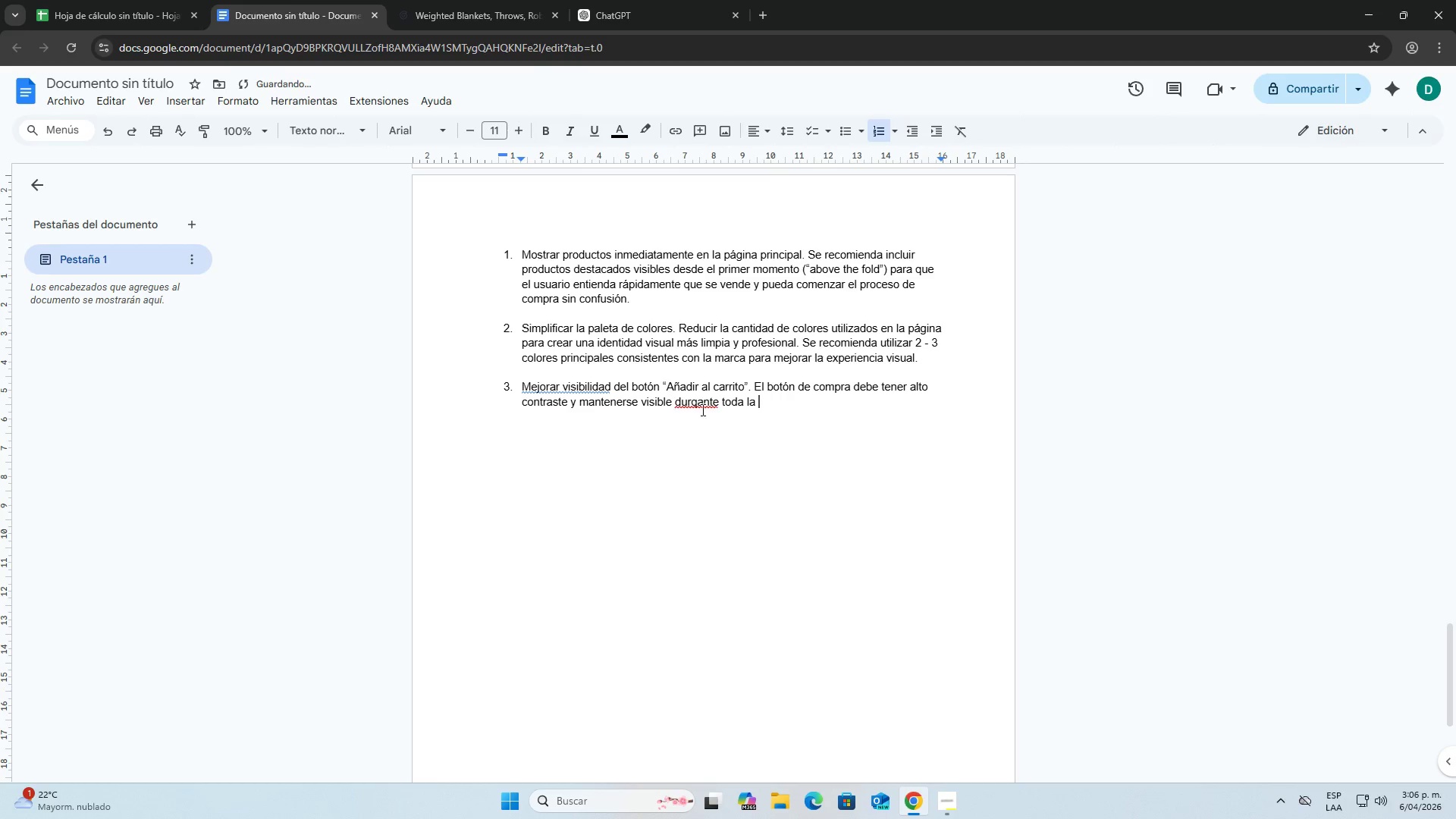 
right_click([709, 401])
 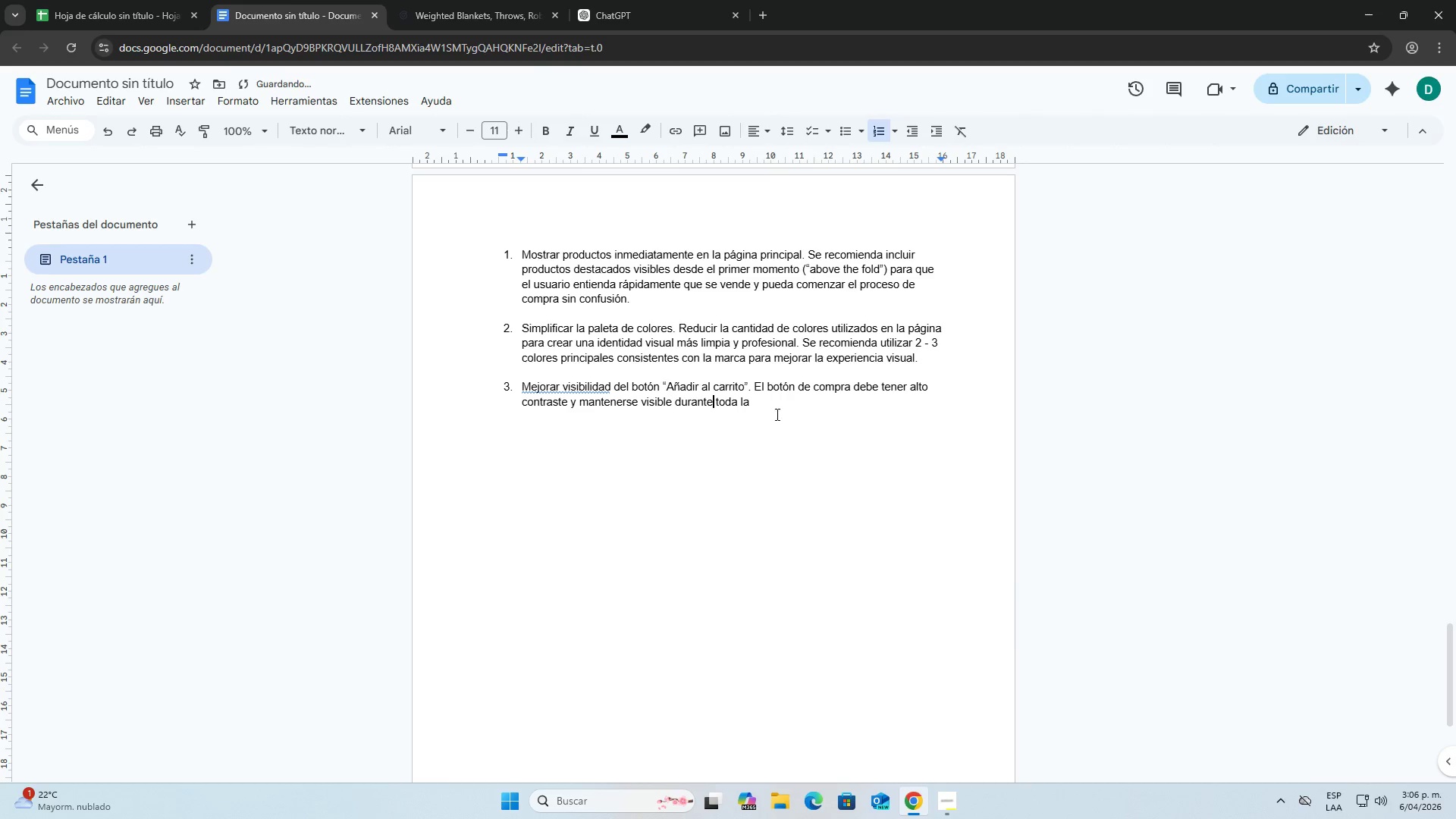 
left_click([767, 406])
 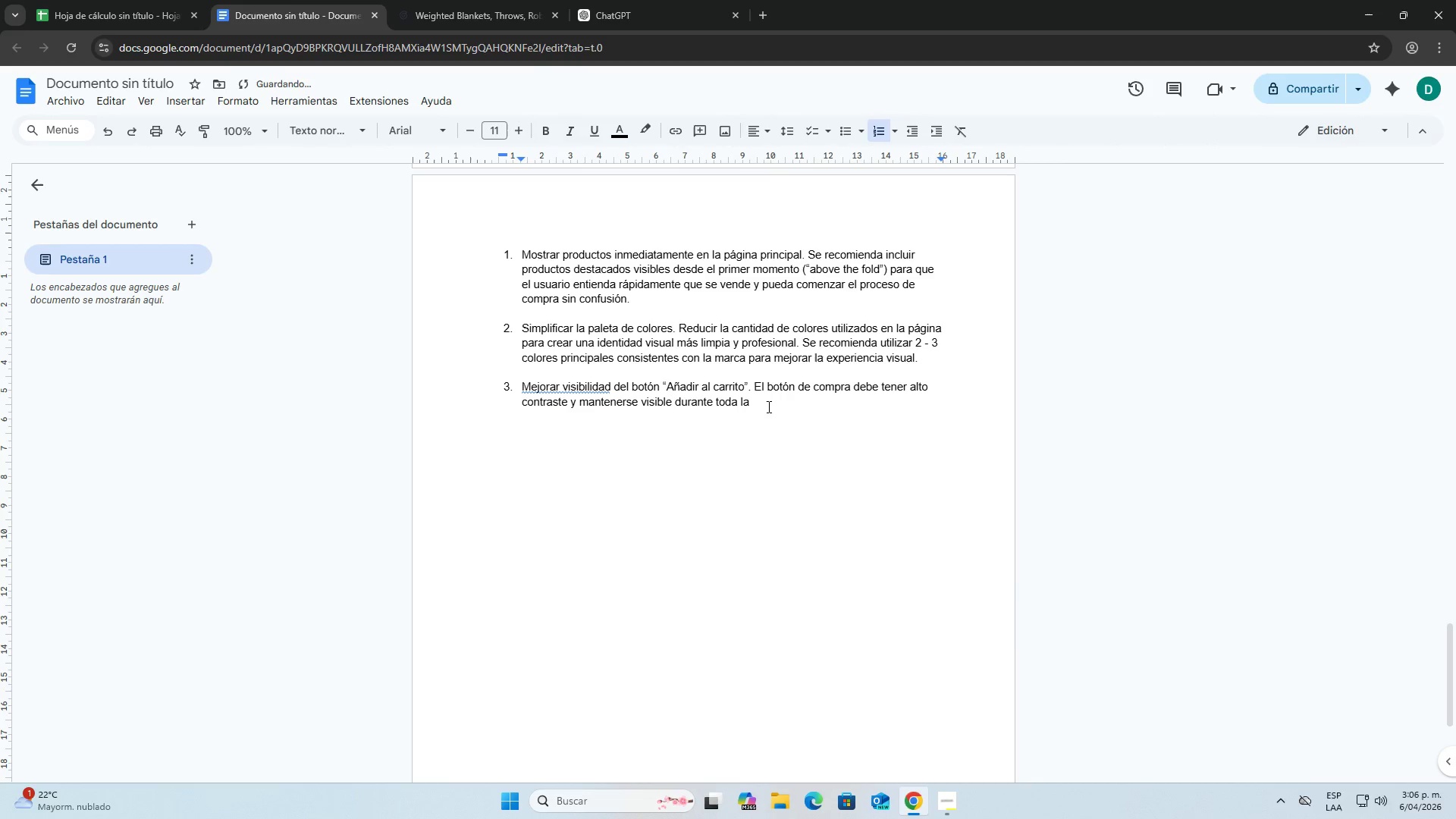 
type(navegacion del prodctps)
key(Backspace)
key(Backspace)
key(Backspace)
key(Backspace)
type(ucto)
 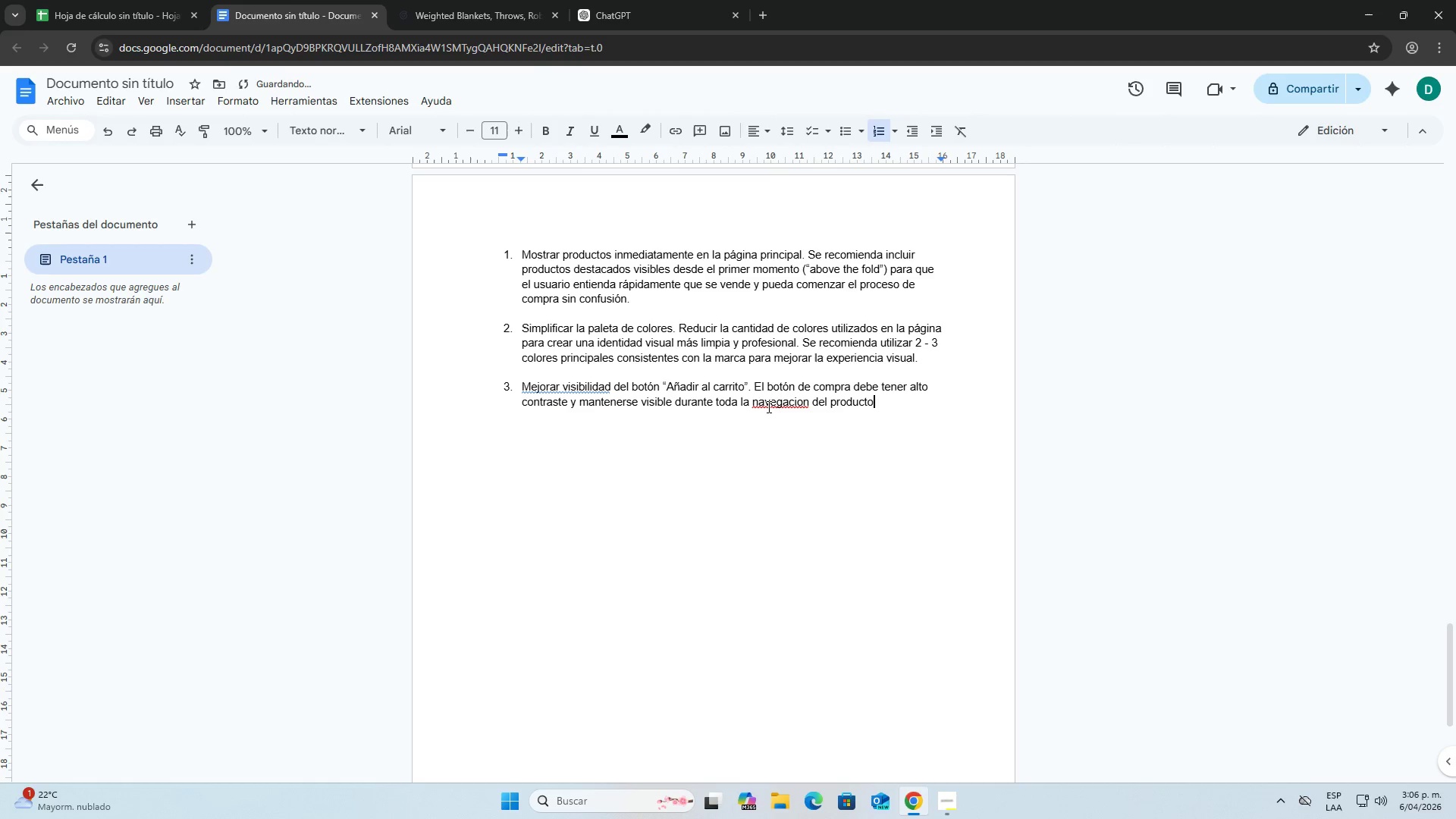 
right_click([767, 406])
 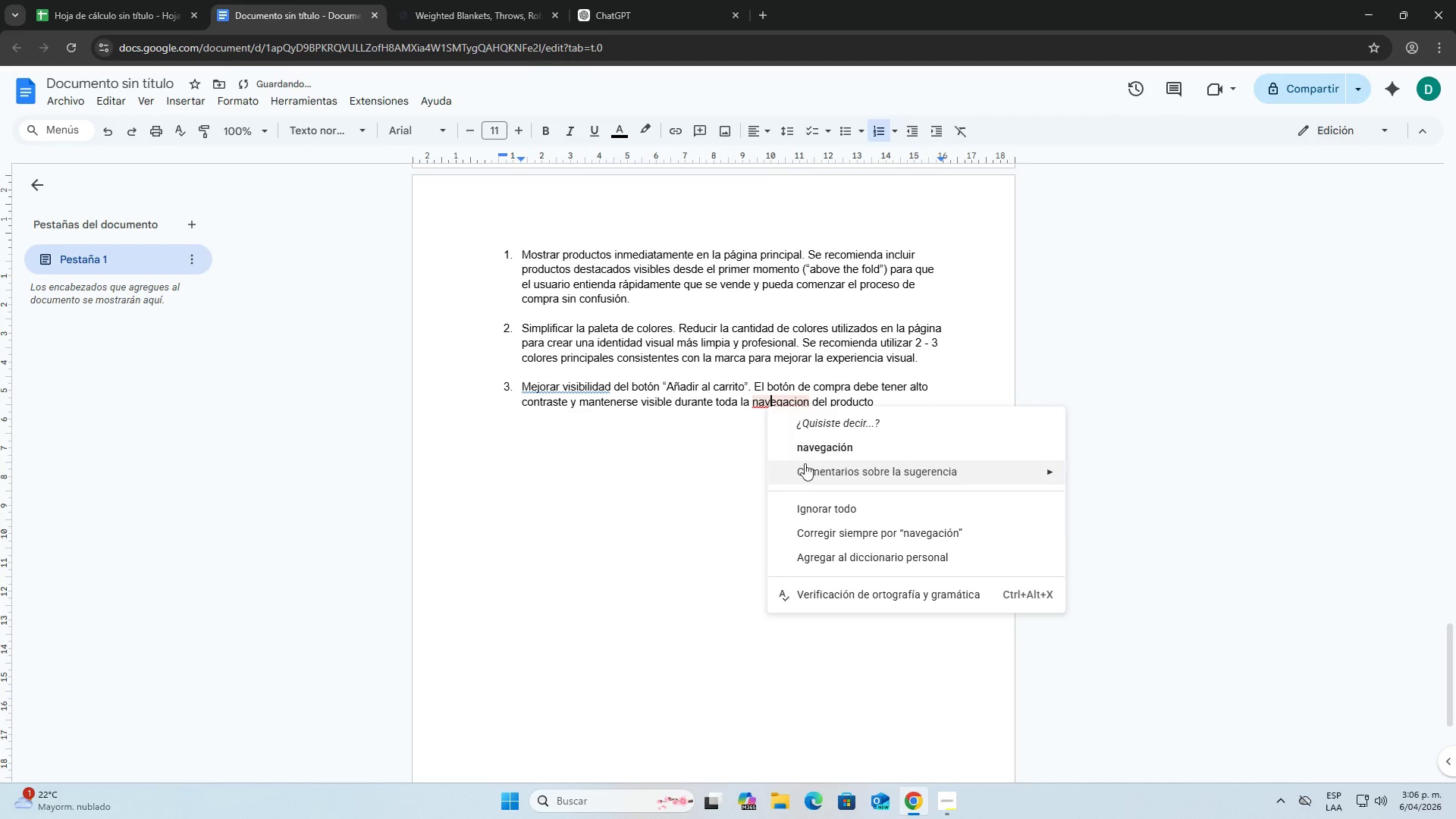 
left_click([803, 450])
 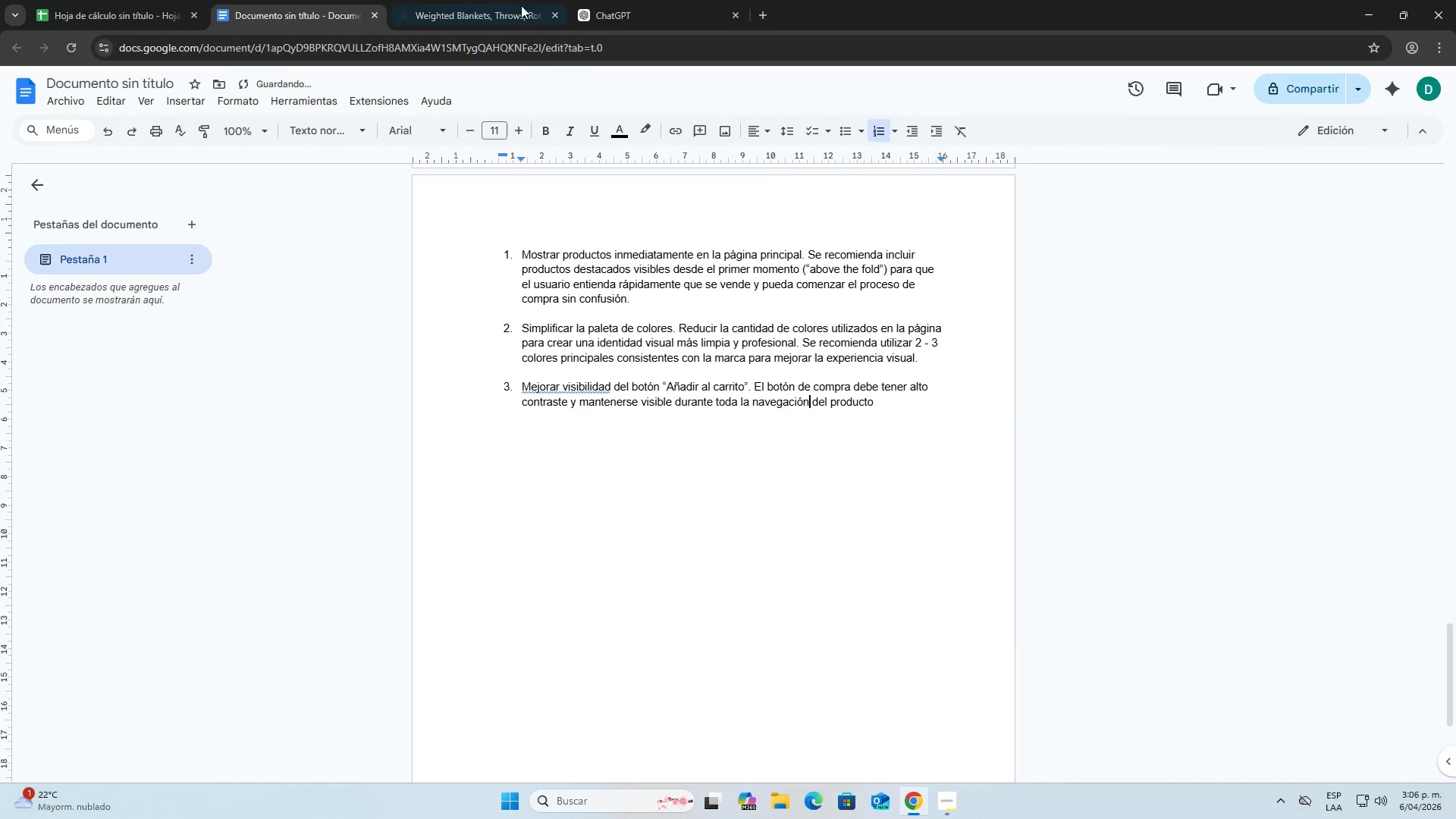 
left_click([511, 0])
 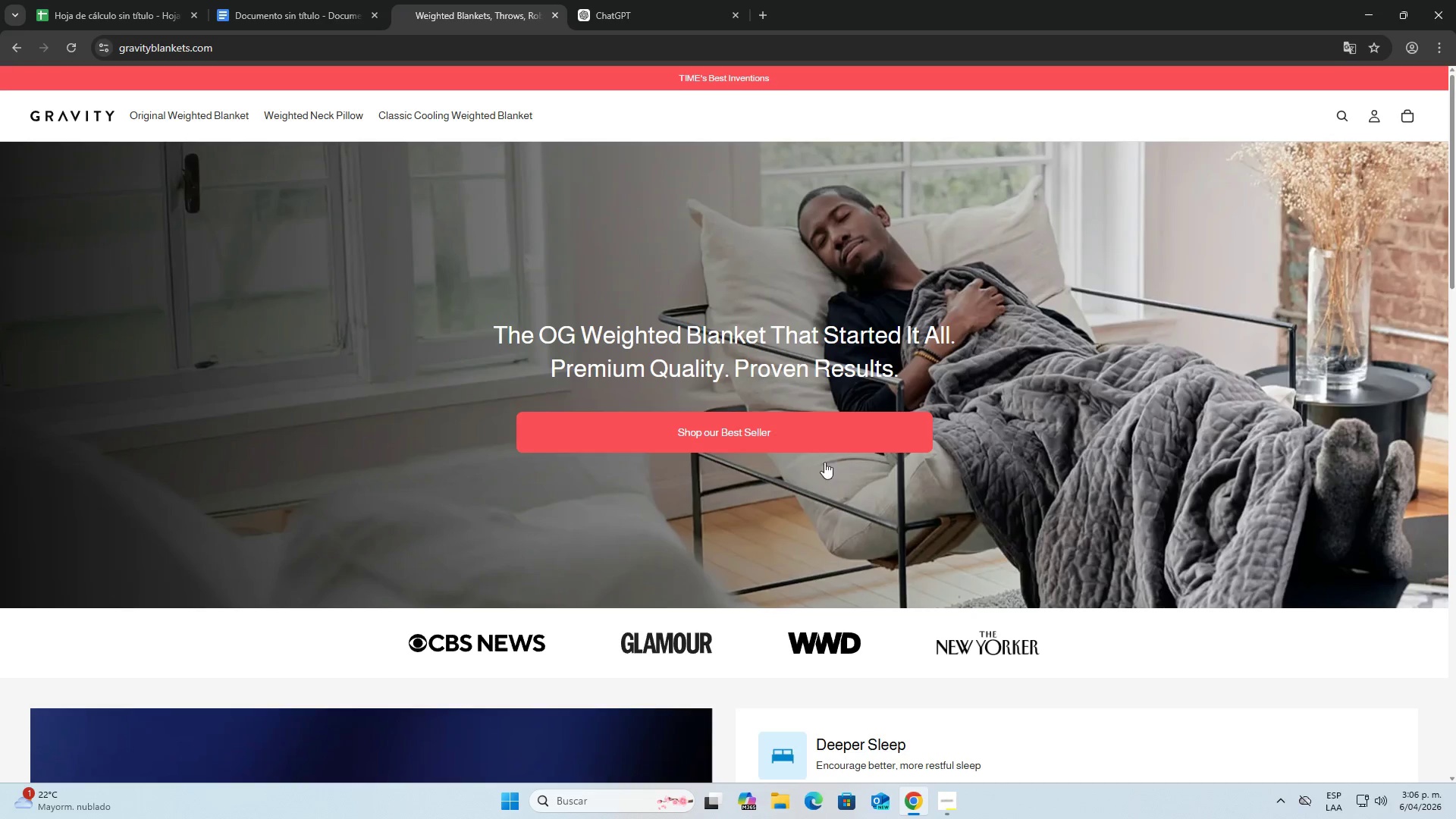 
left_click([792, 438])
 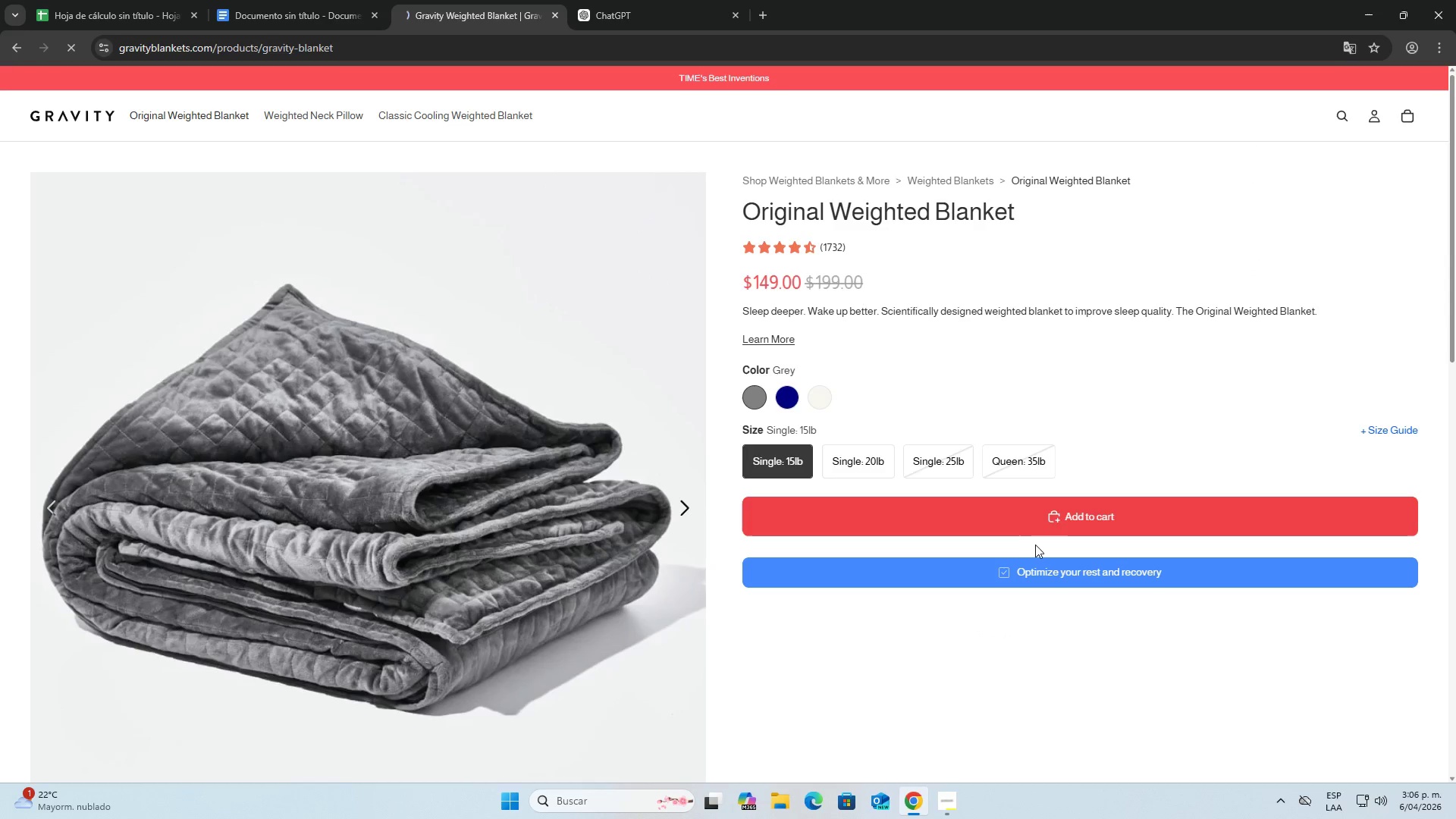 
left_click([1040, 526])
 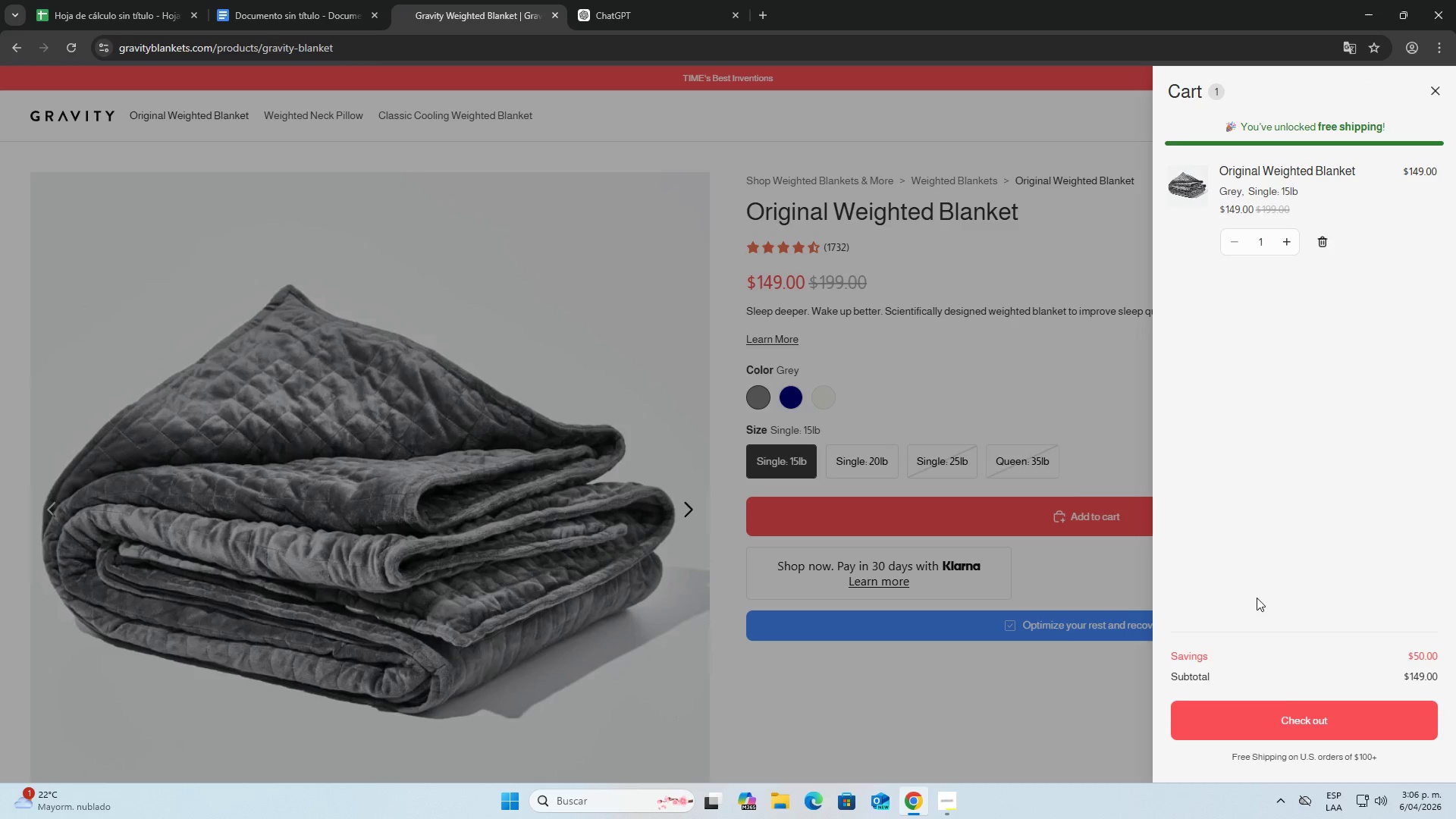 
left_click([1305, 709])
 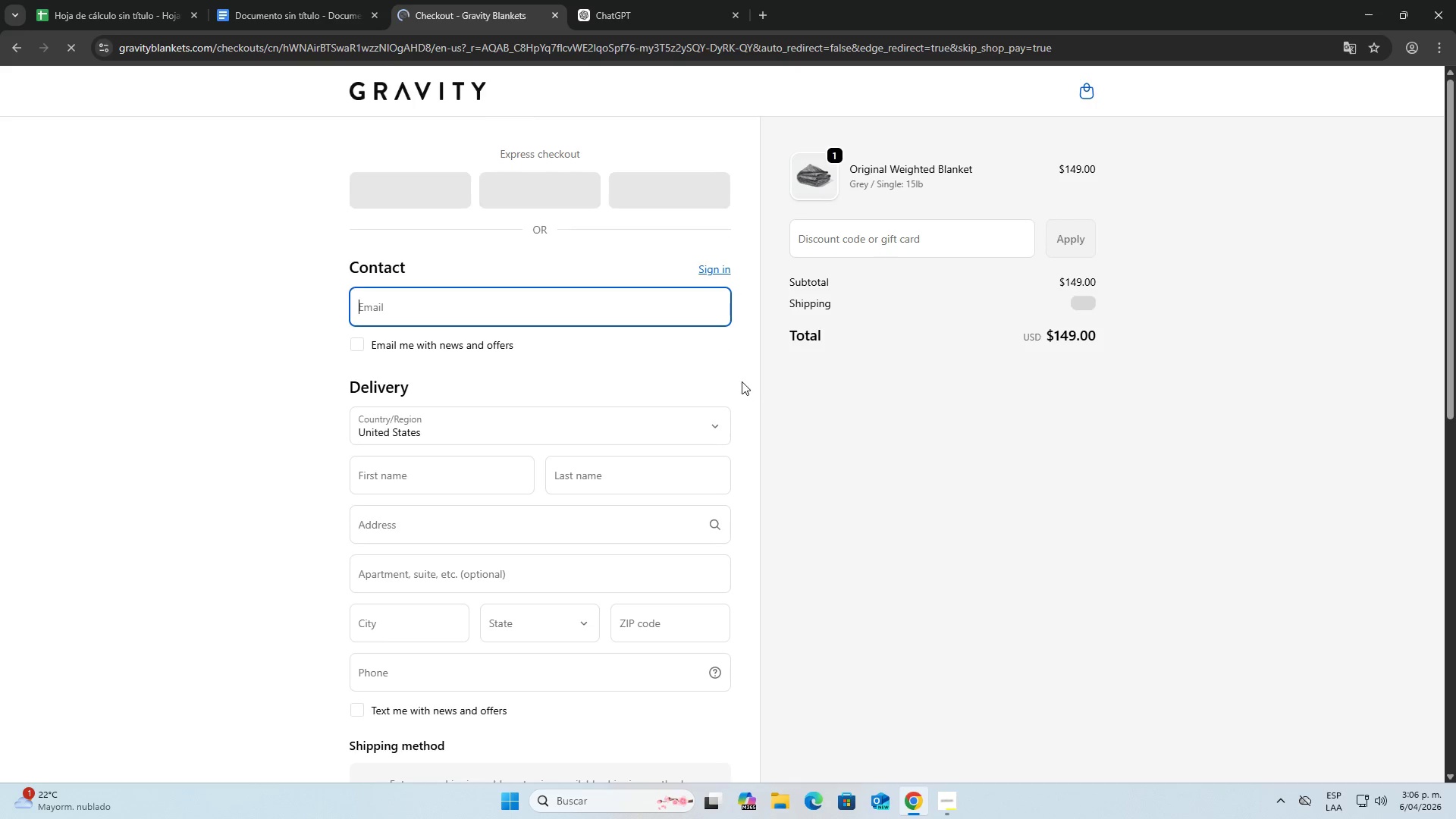 
scroll: coordinate [745, 380], scroll_direction: down, amount: 10.0
 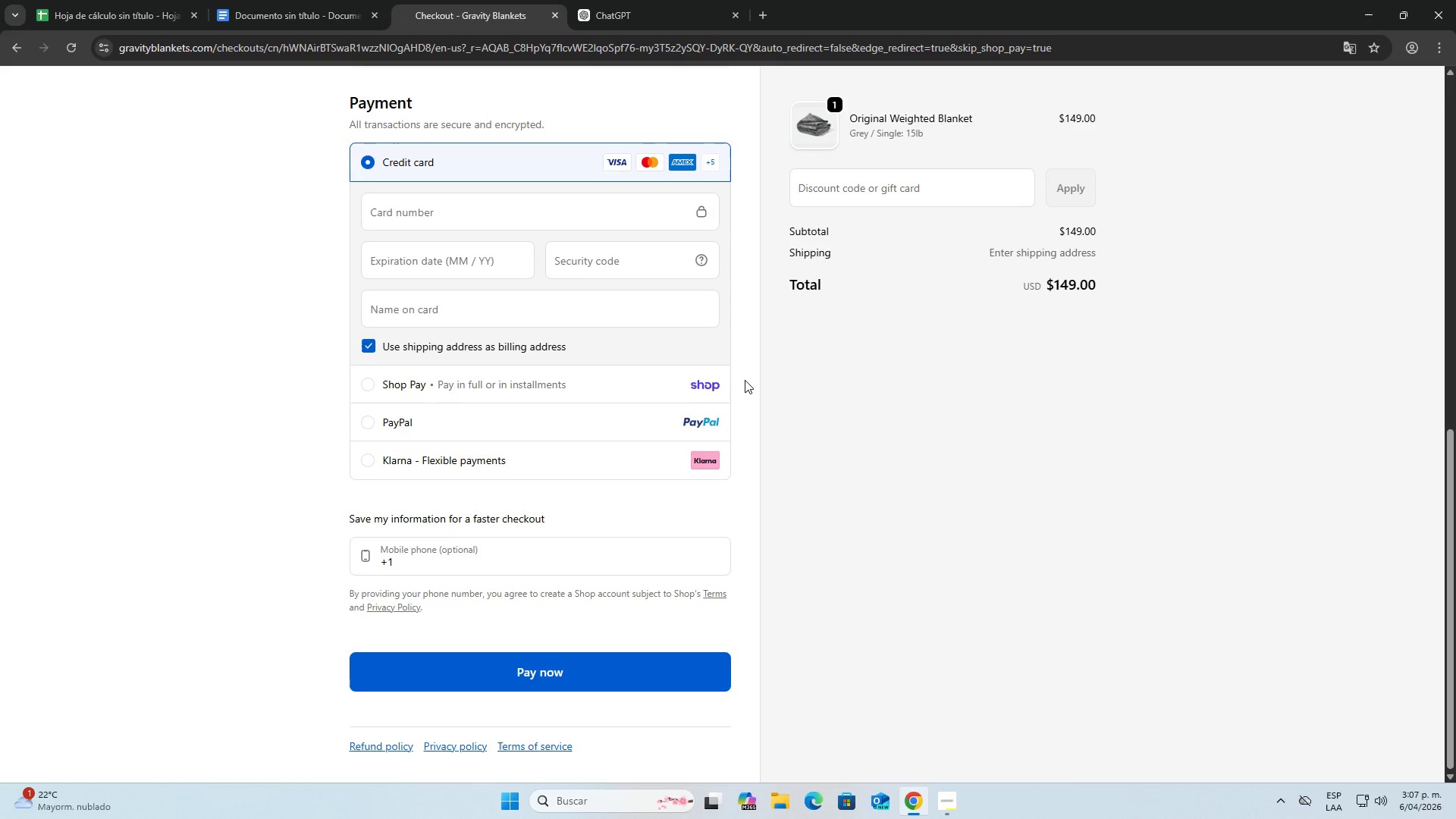 
scroll: coordinate [744, 378], scroll_direction: up, amount: 11.0
 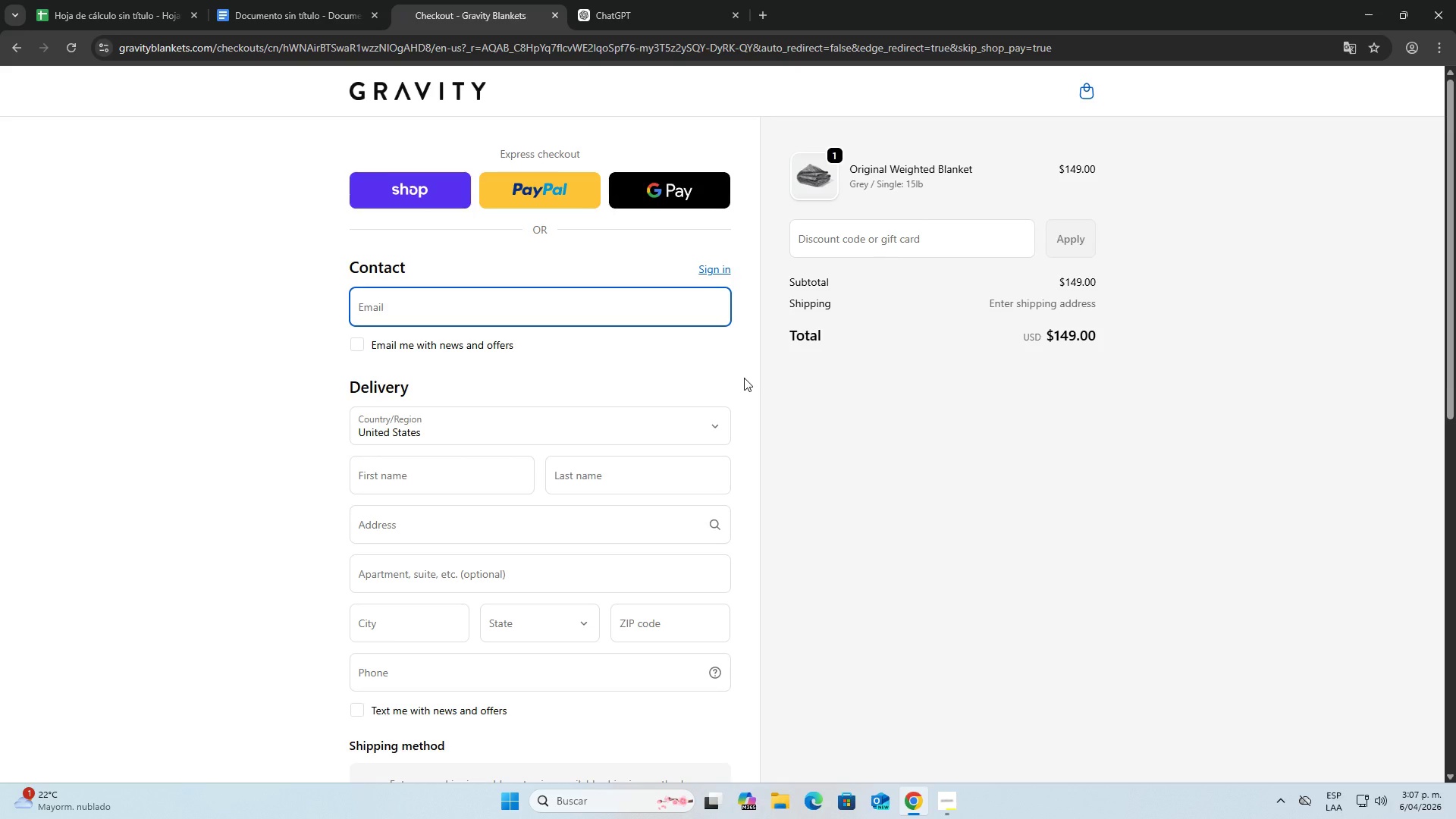 
scroll: coordinate [733, 516], scroll_direction: down, amount: 9.0
 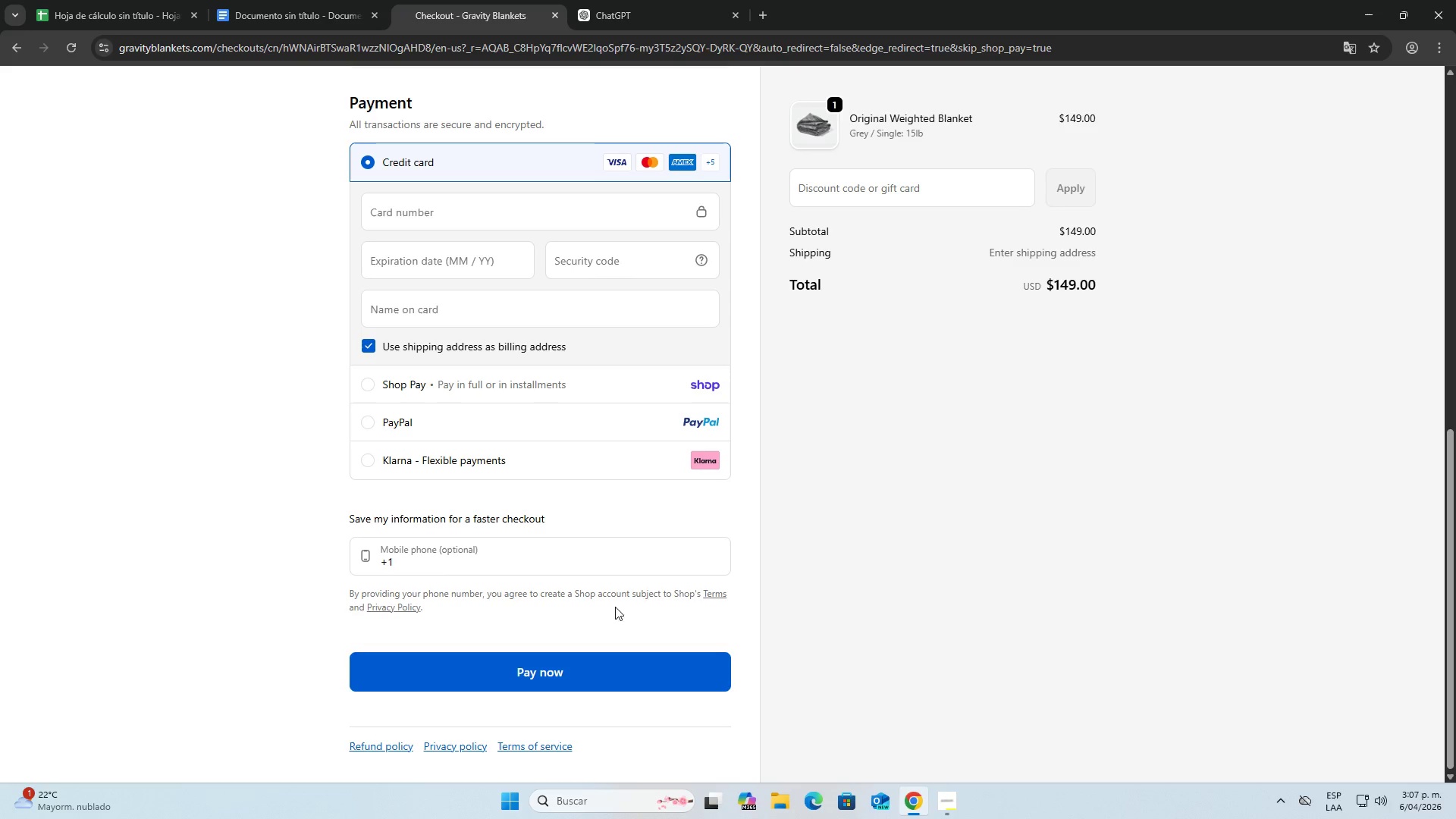 
scroll: coordinate [777, 528], scroll_direction: up, amount: 10.0
 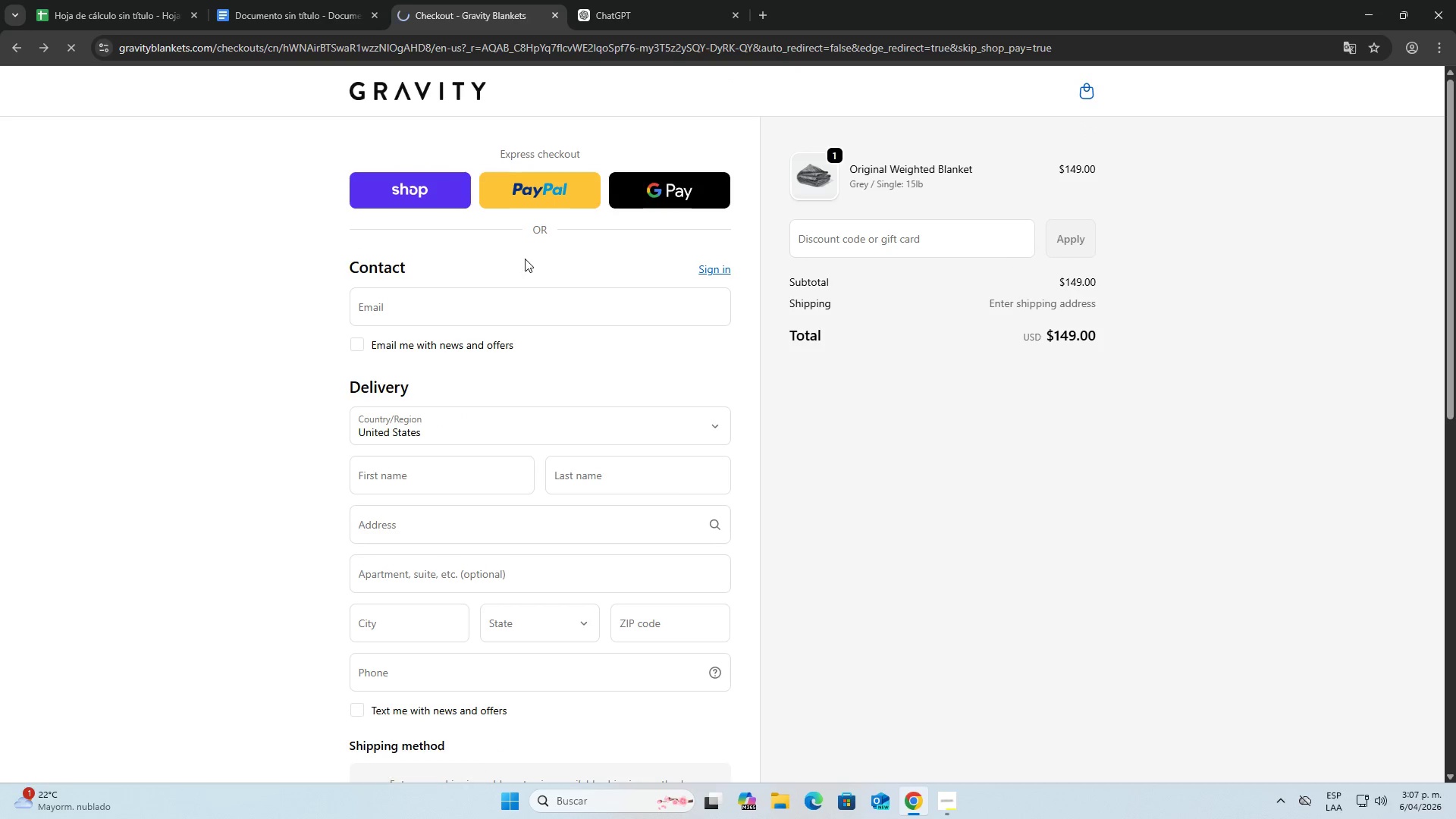 
left_click([288, 0])
 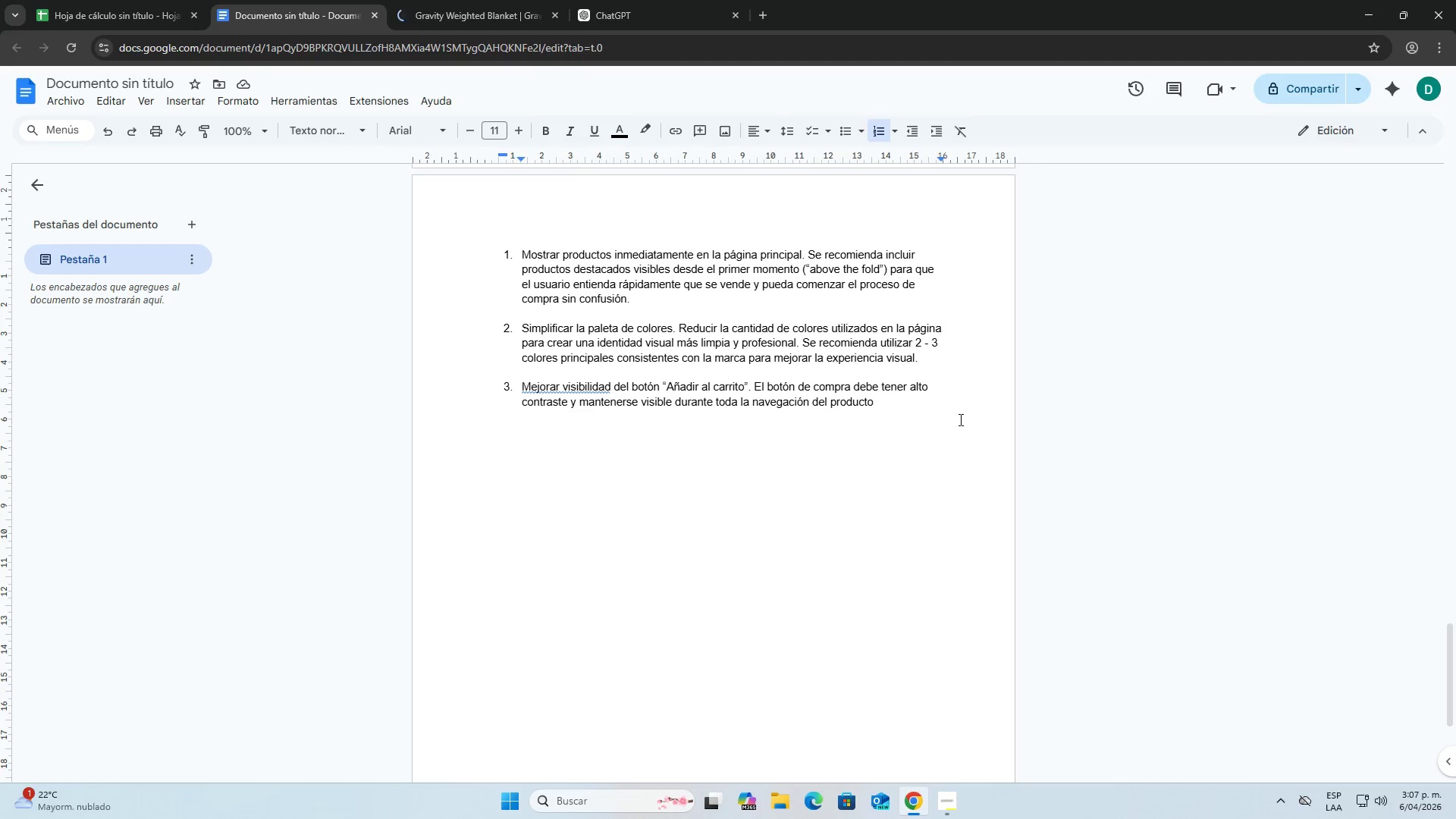 
left_click([906, 403])
 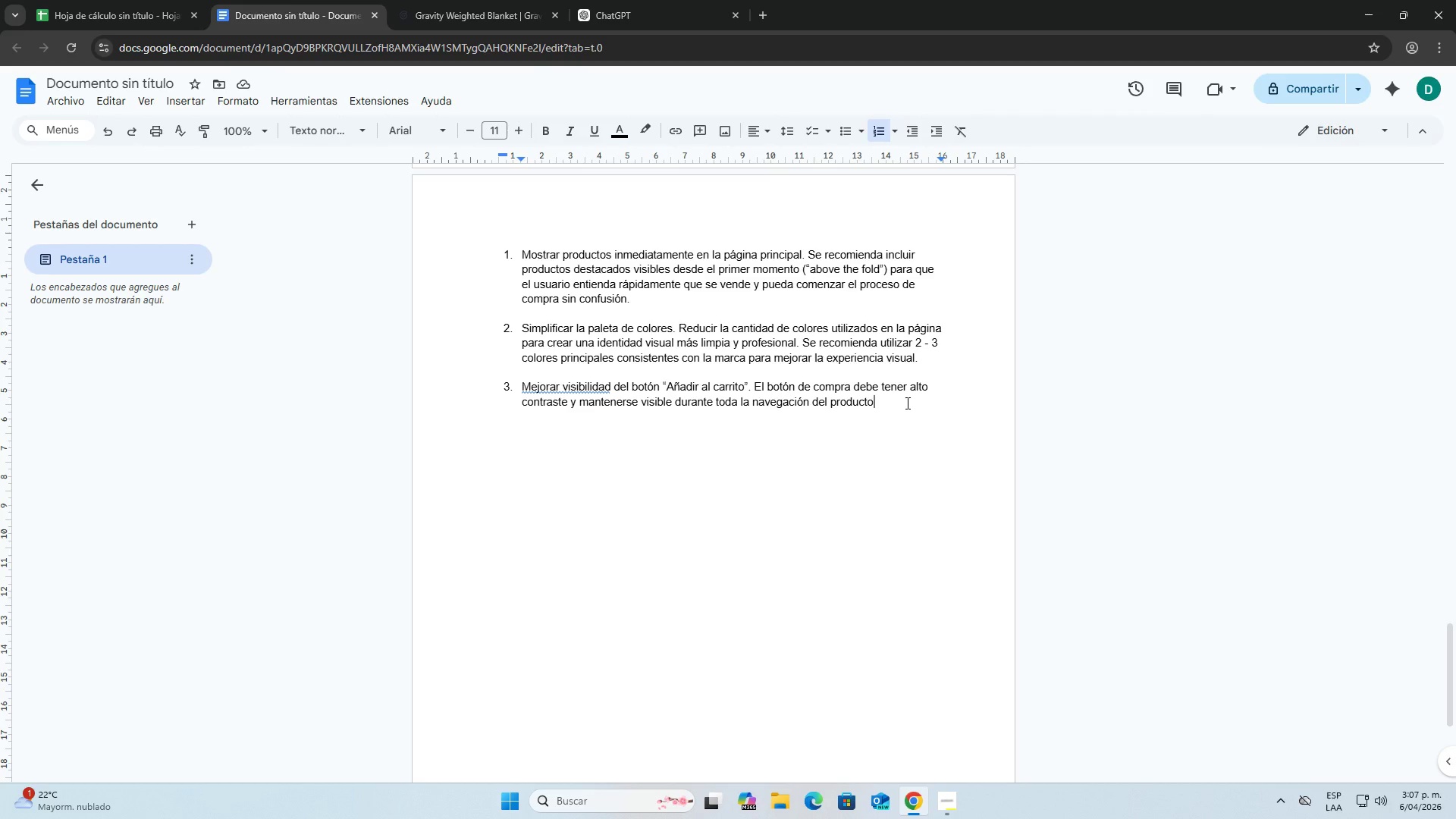 
wait(5.27)
 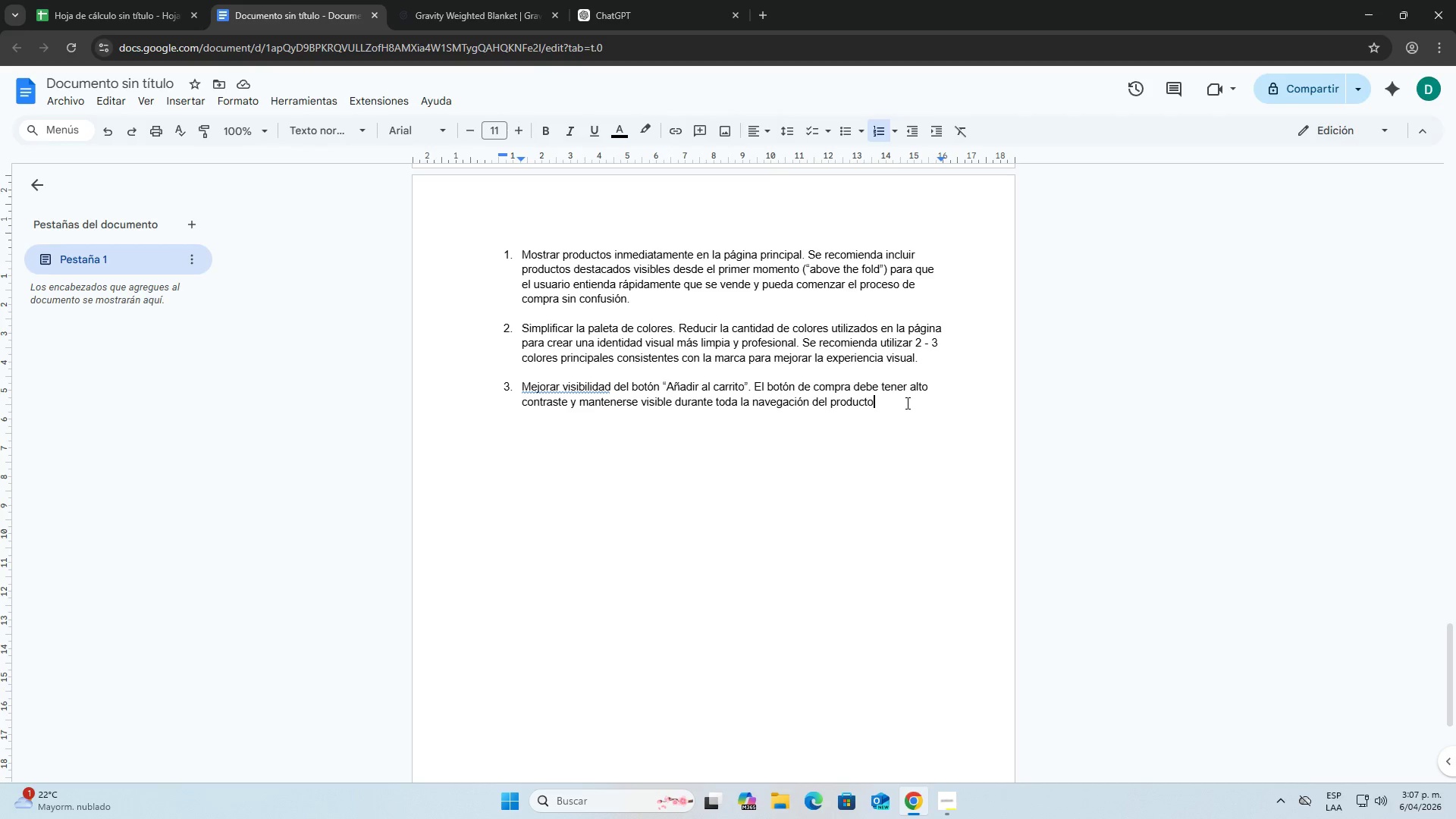 
type(. Esto facilita )
 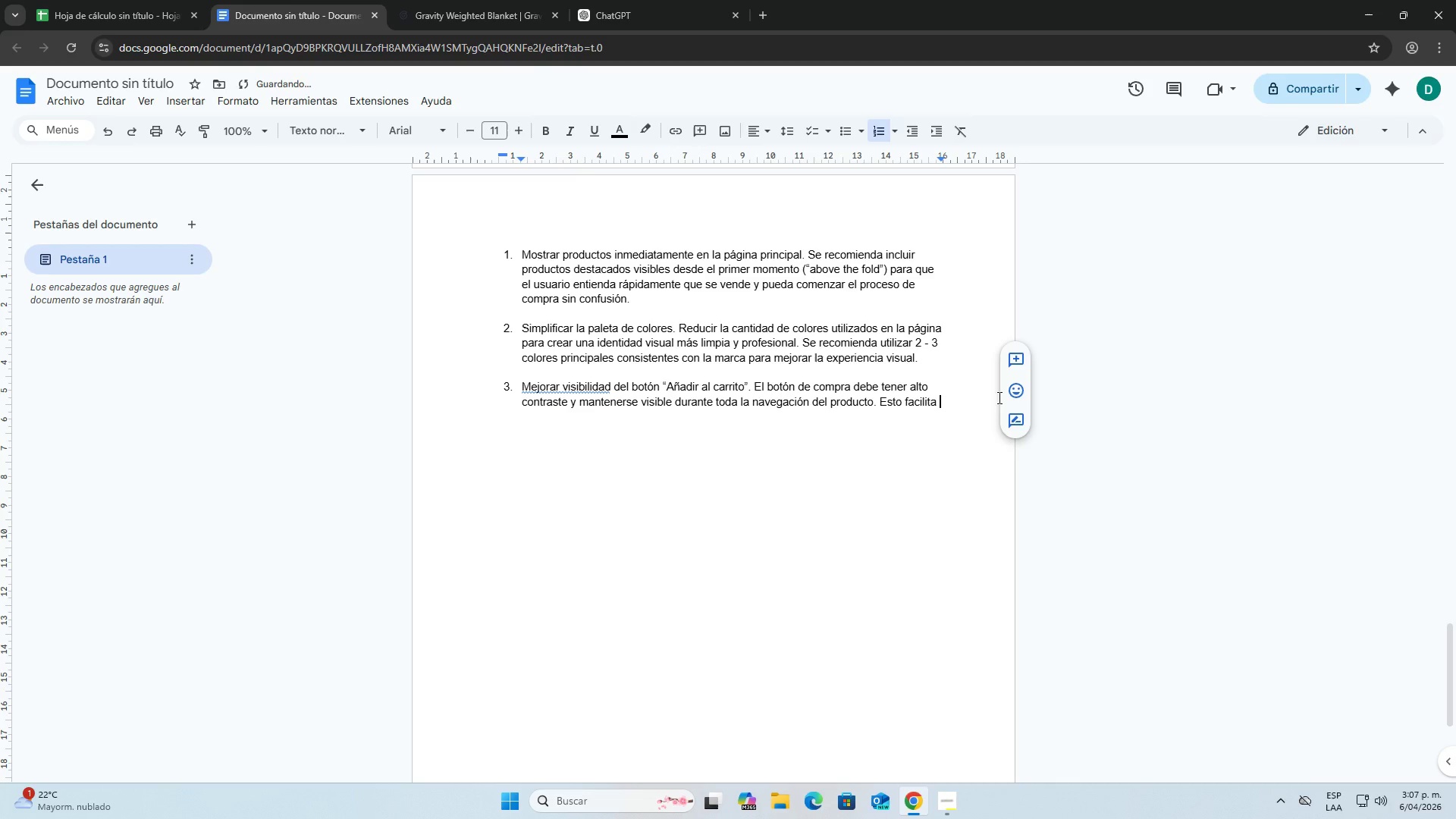 
type(la aci)
key(Backspace)
type(cion de compra y reduce l)
key(Backspace)
type(friccion en el proceso)
 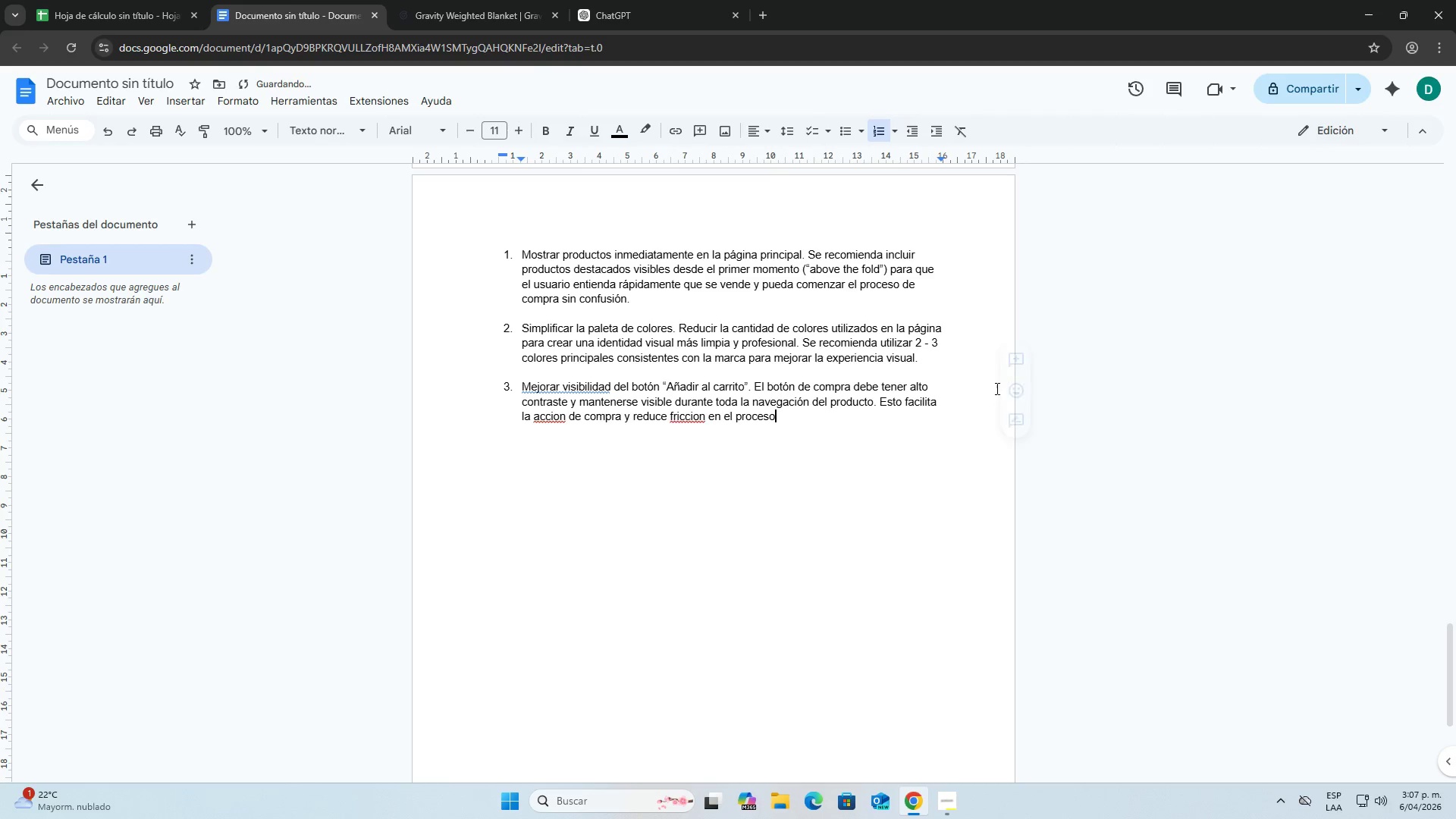 
key(Space)
 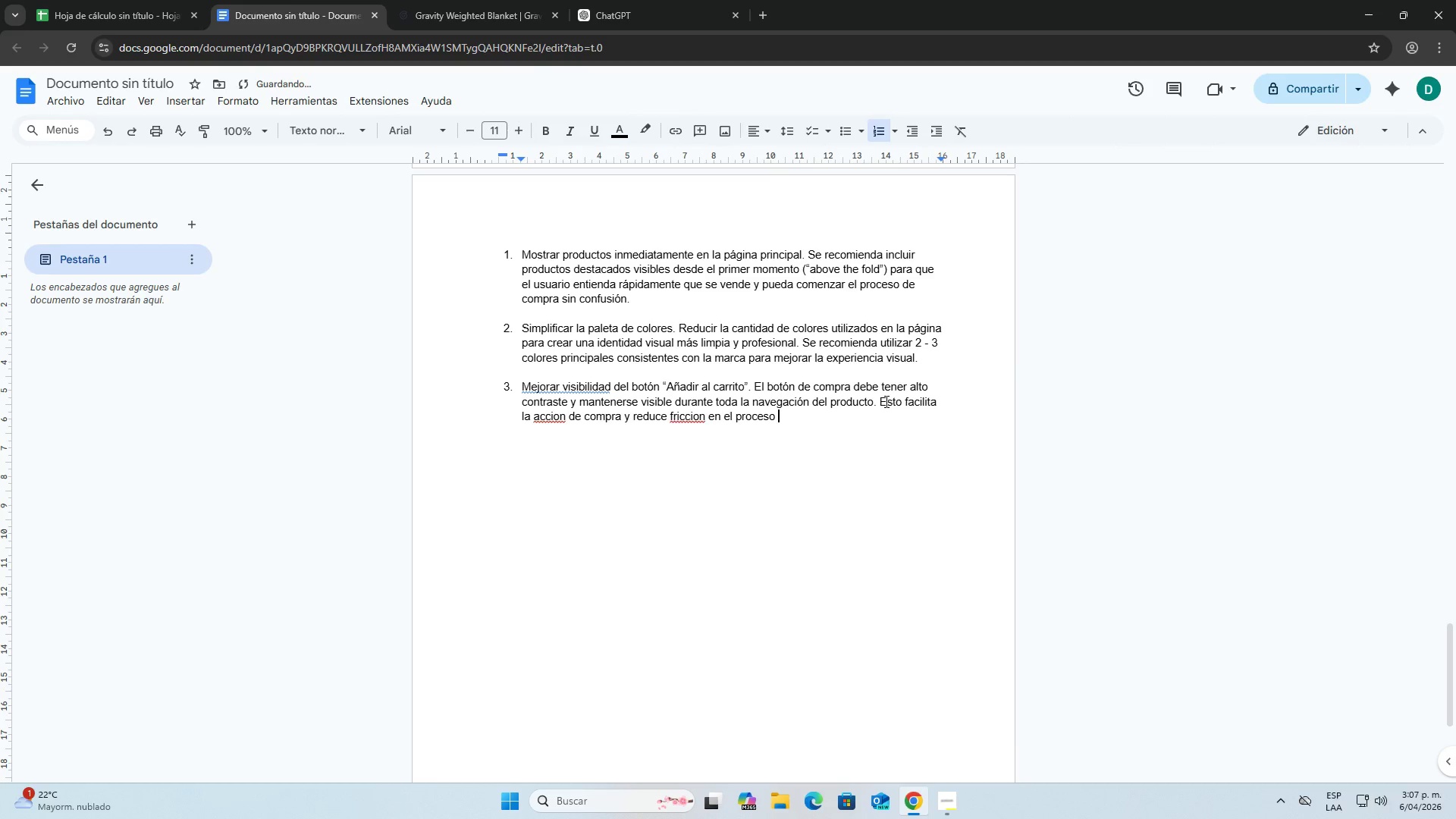 
key(Backspace)
 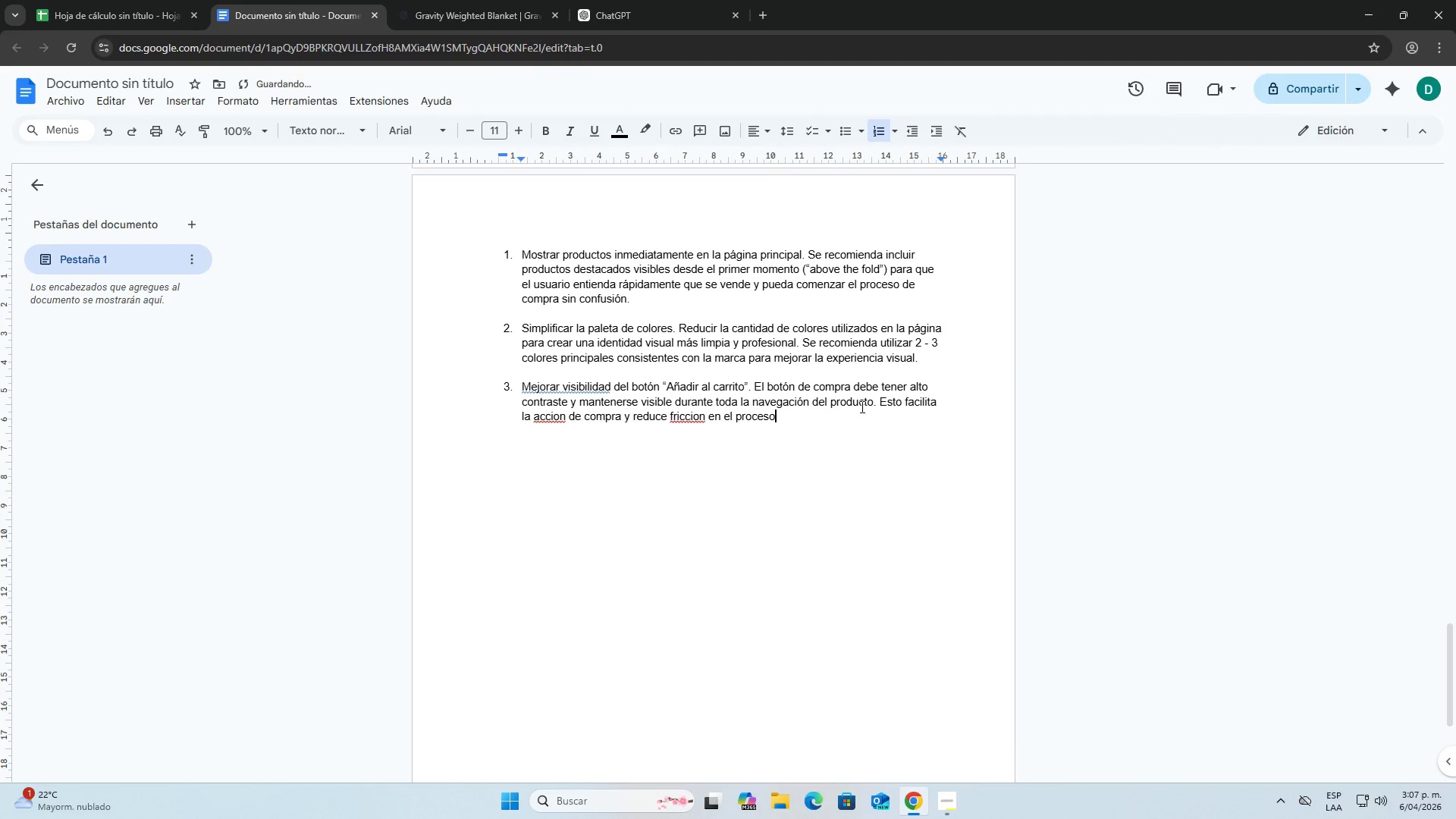 
key(Period)
 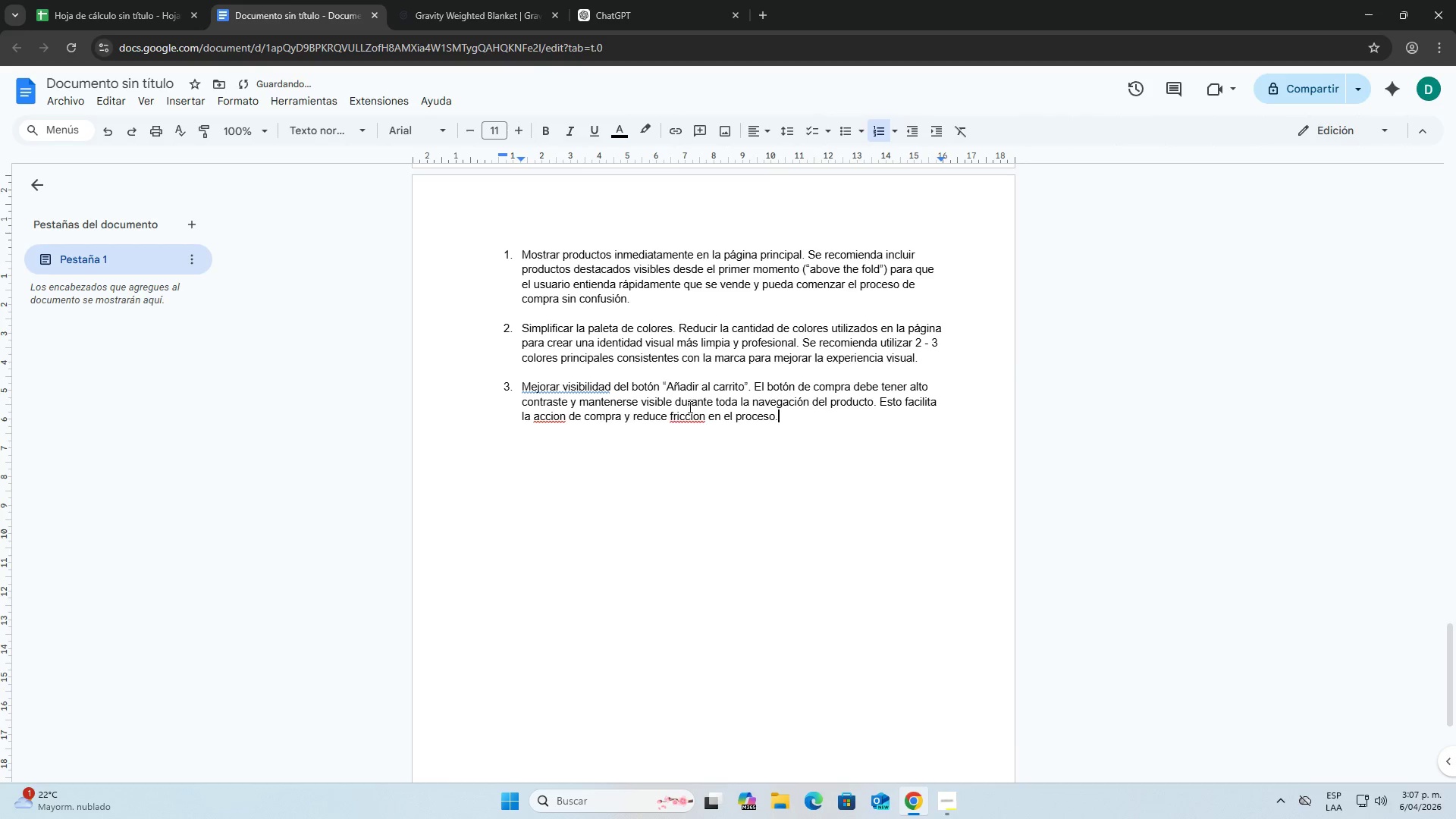 
right_click([686, 412])
 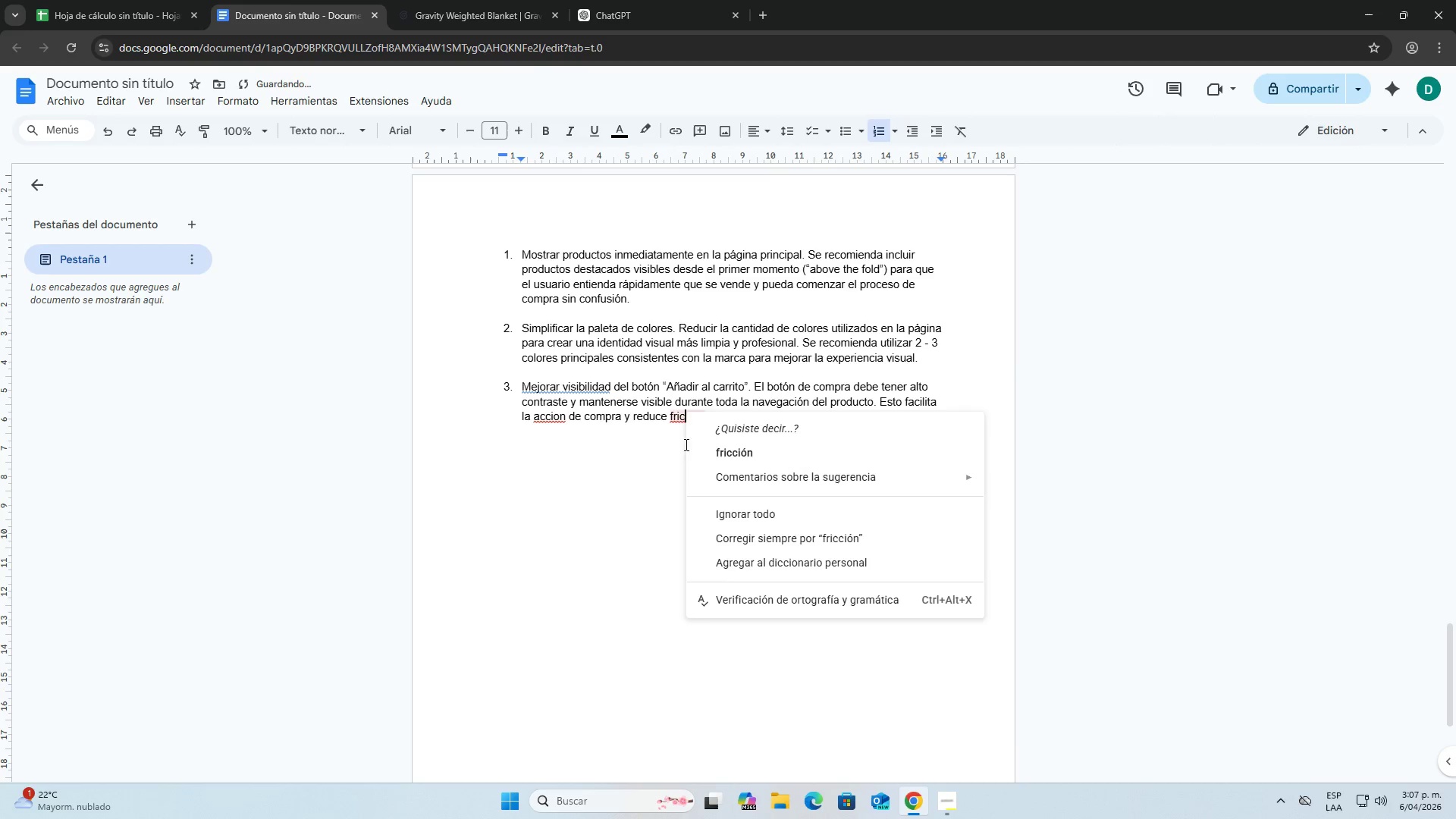 
left_click([717, 454])
 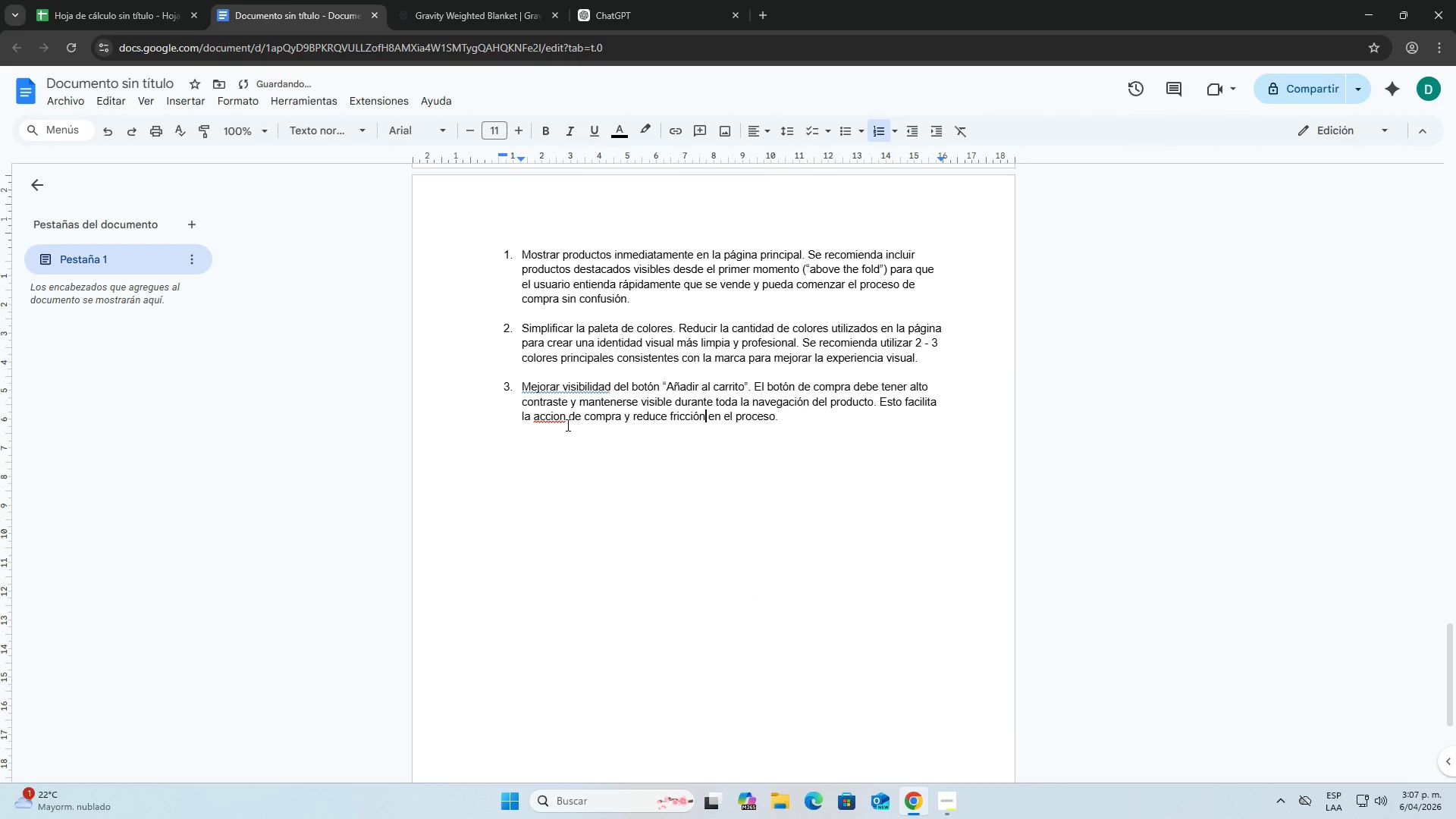 
right_click([551, 418])
 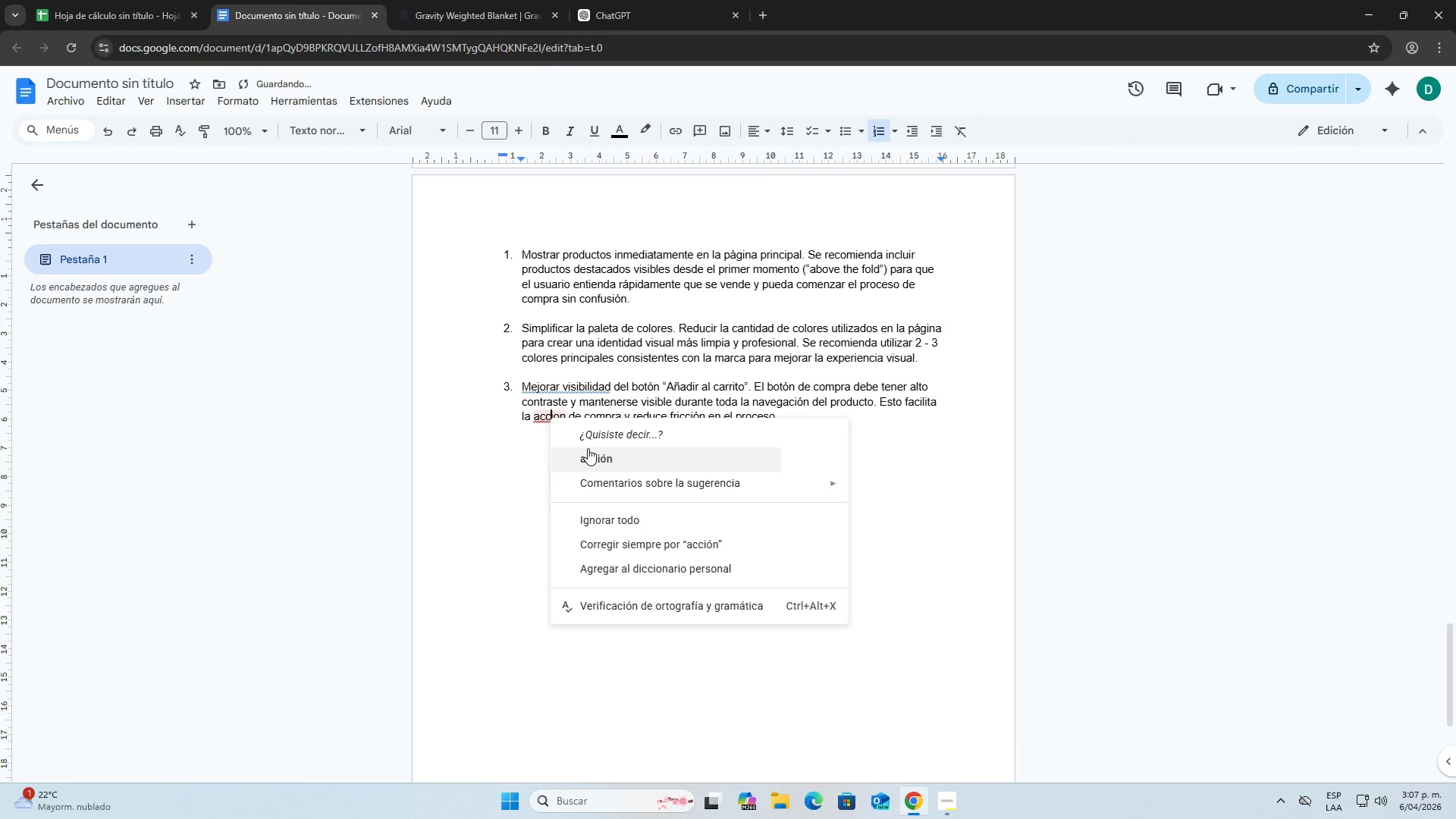 
left_click([588, 448])
 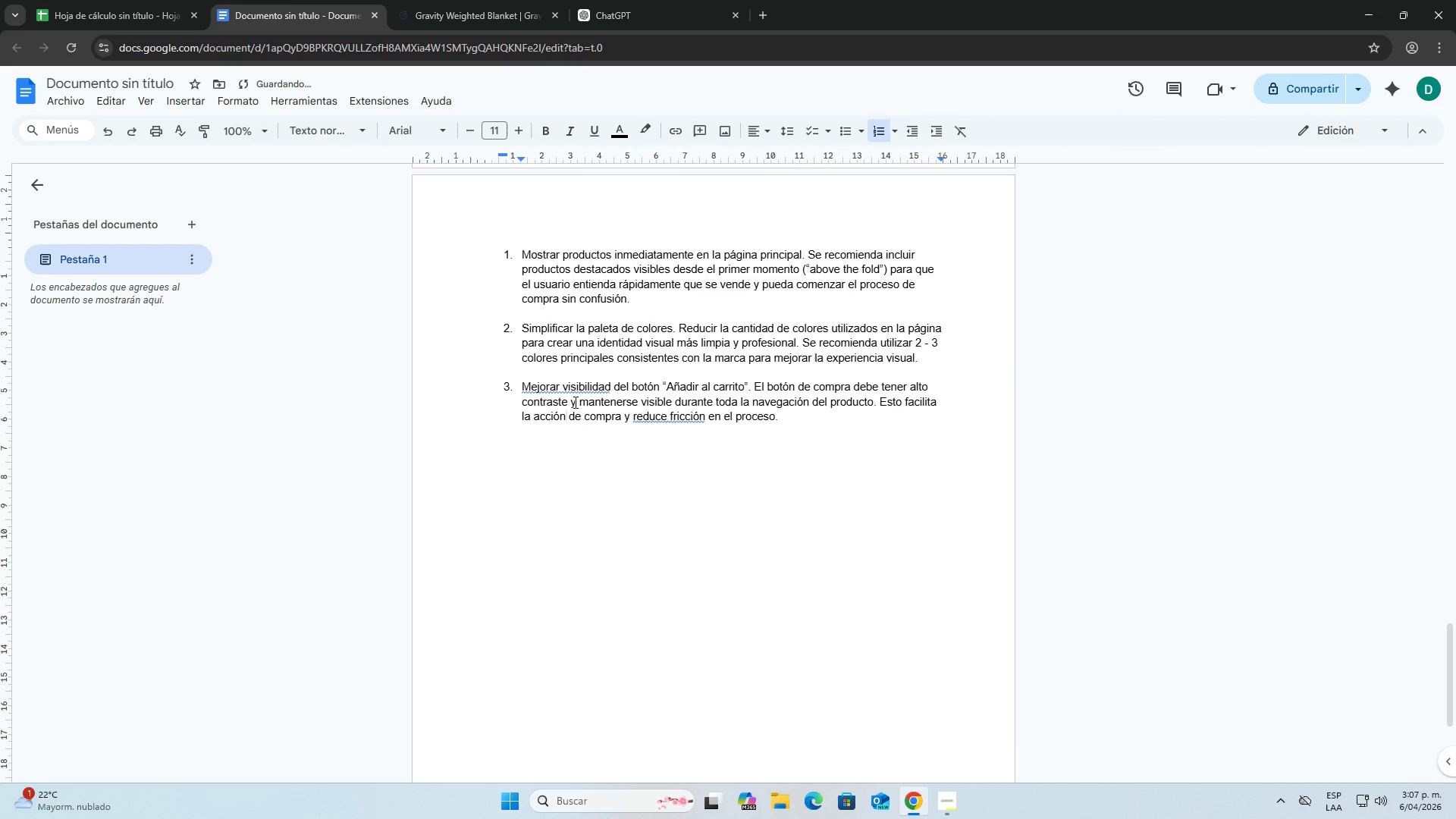 
right_click([576, 388])
 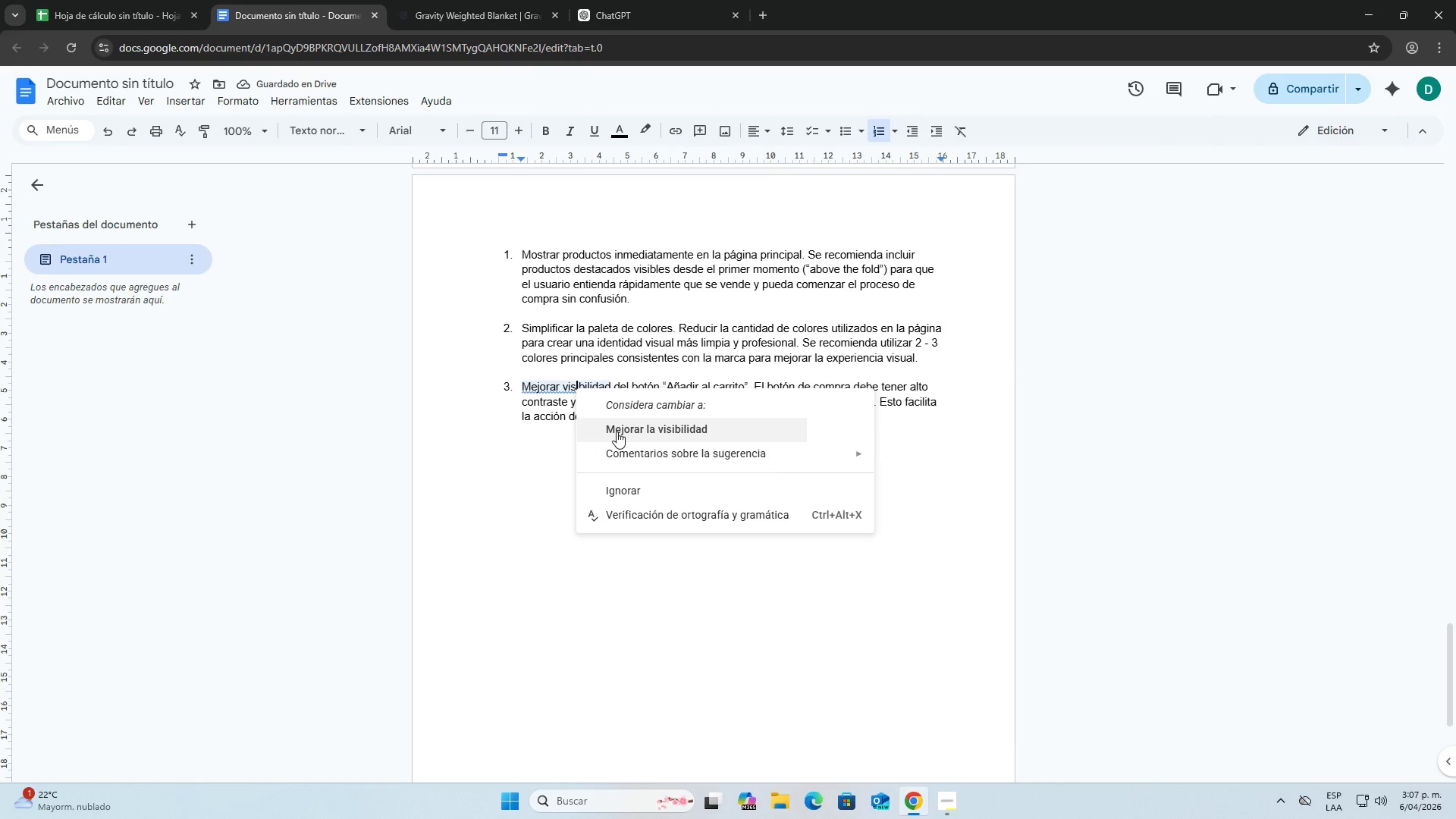 
left_click([617, 431])
 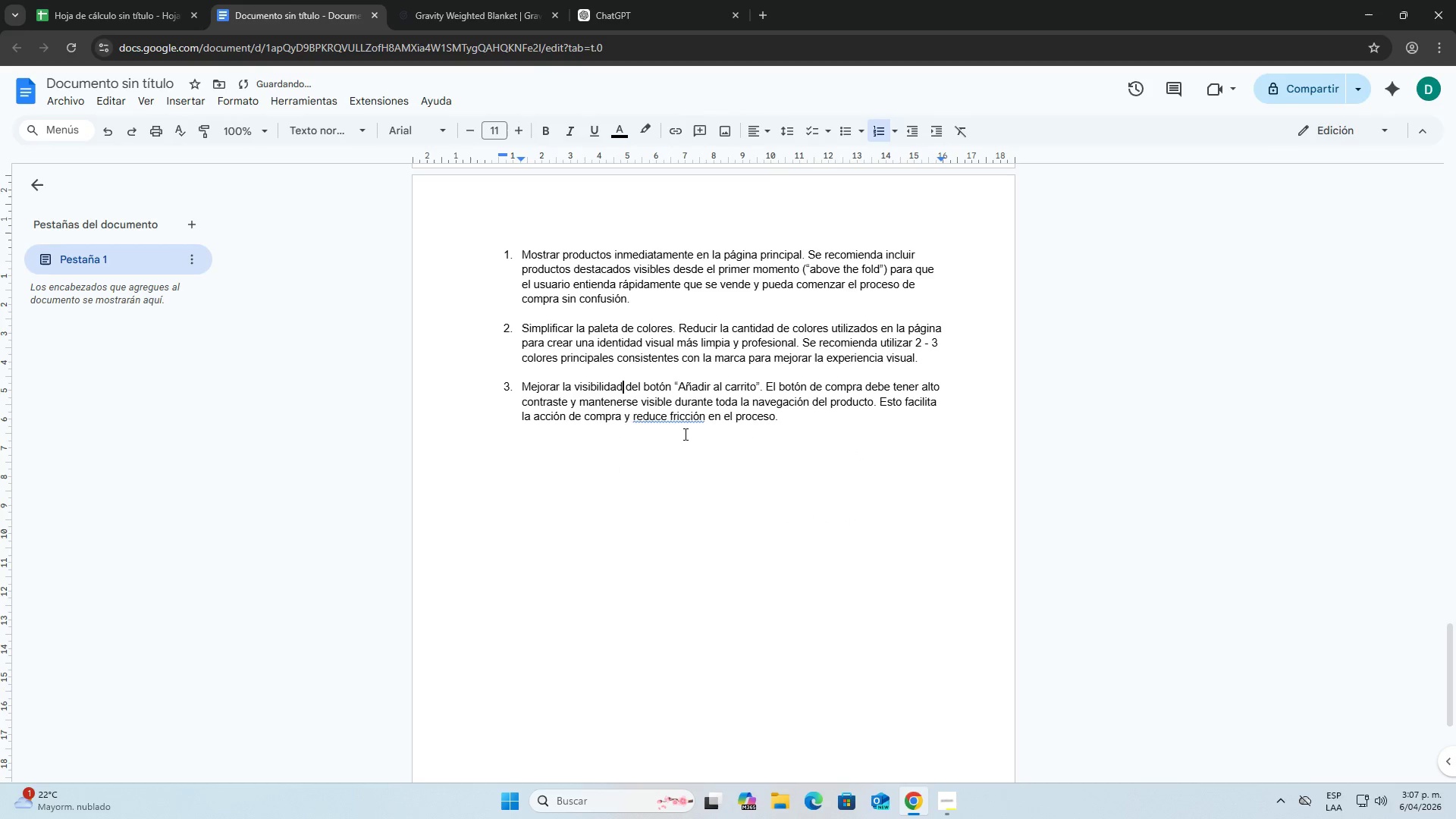 
right_click([661, 407])
 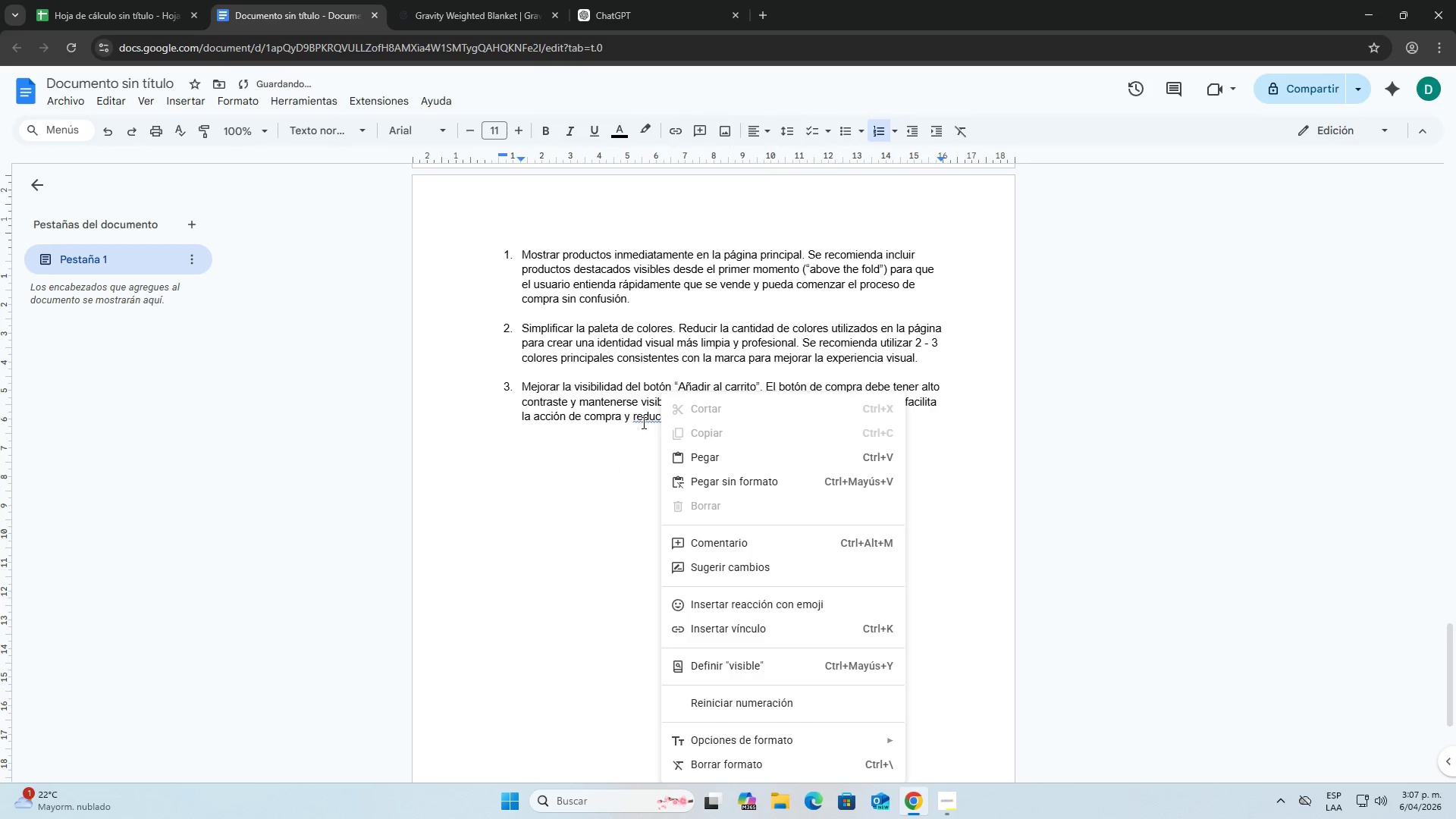 
right_click([644, 420])
 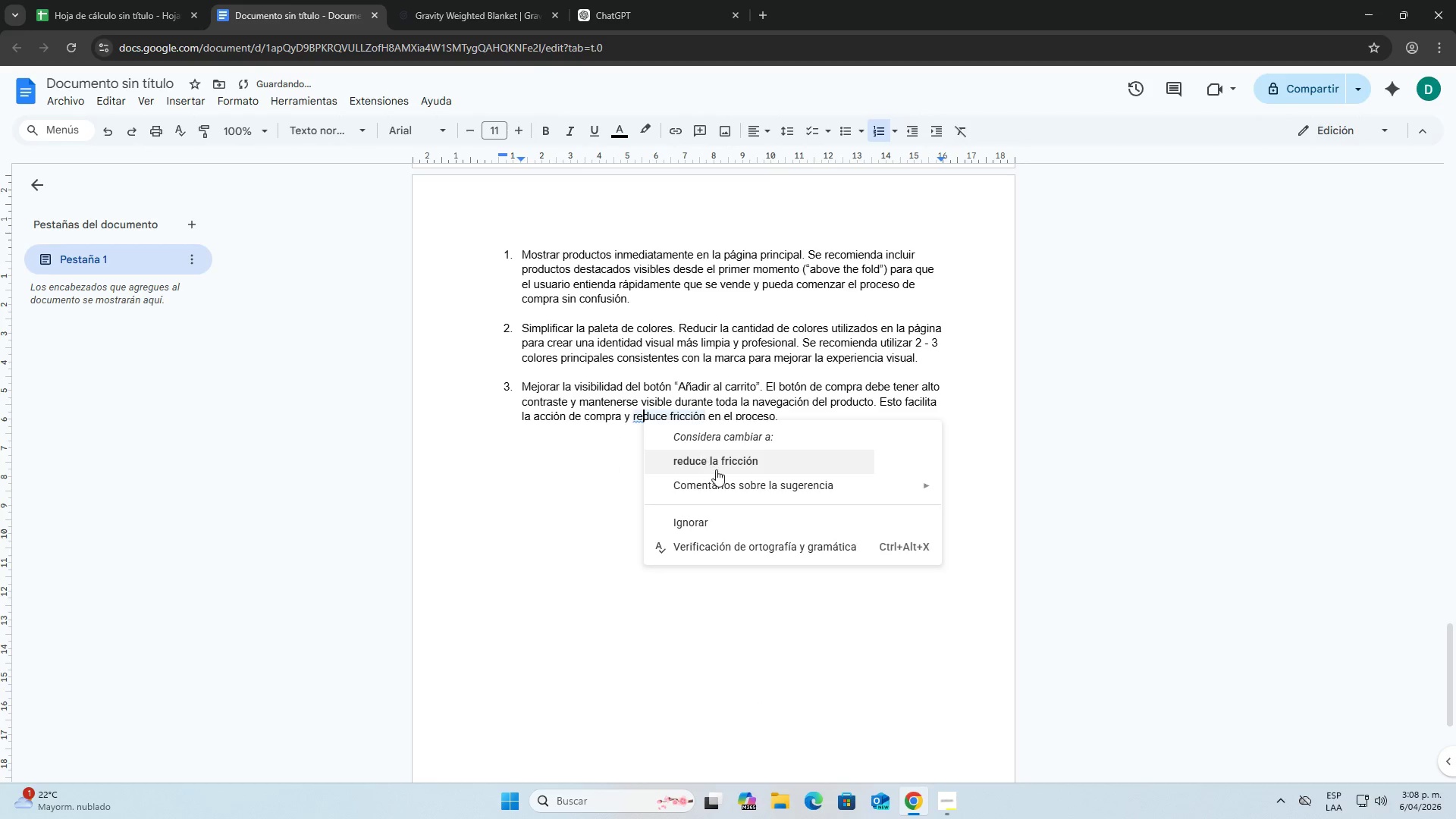 
left_click([716, 466])
 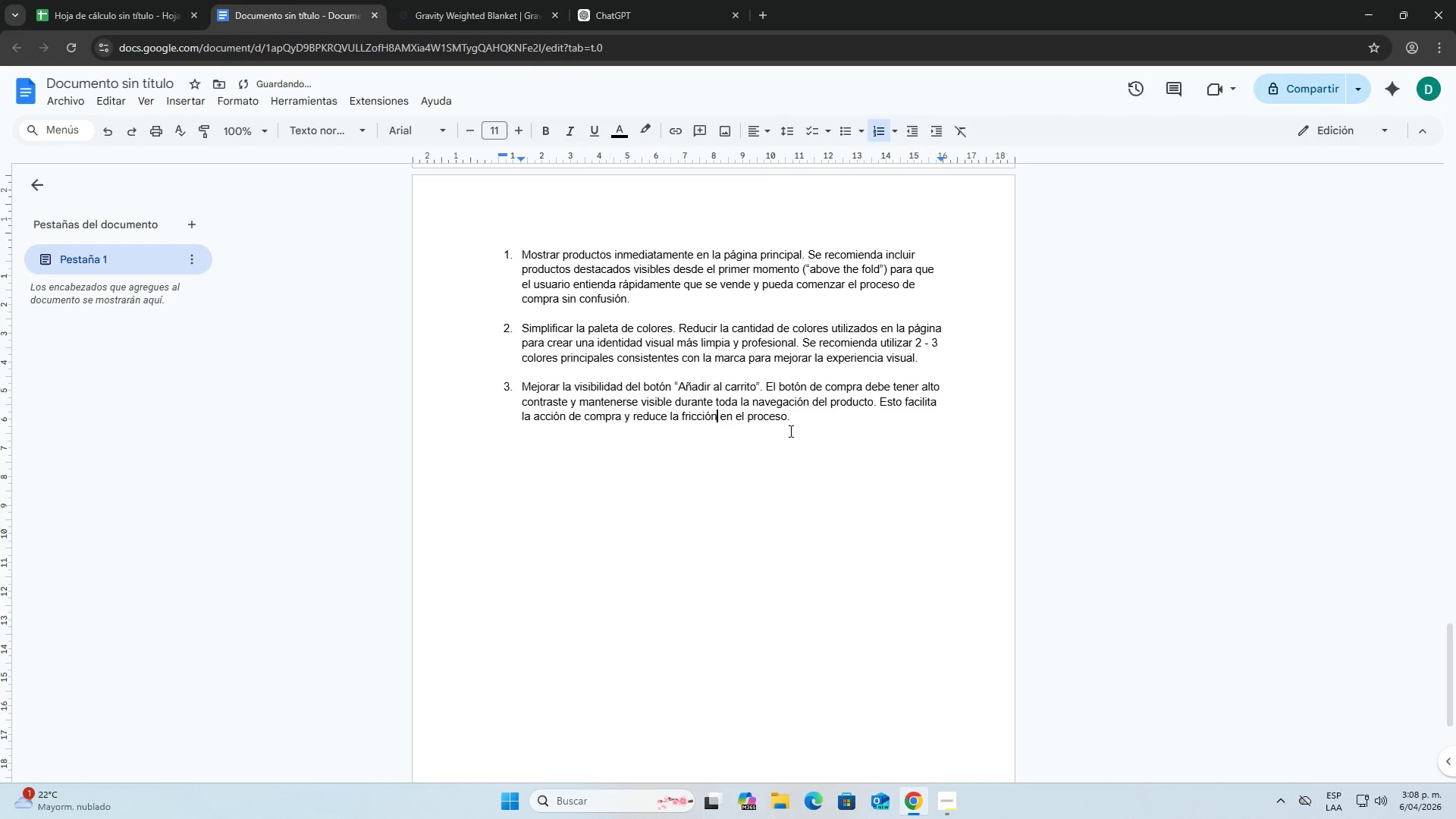 
left_click([790, 419])
 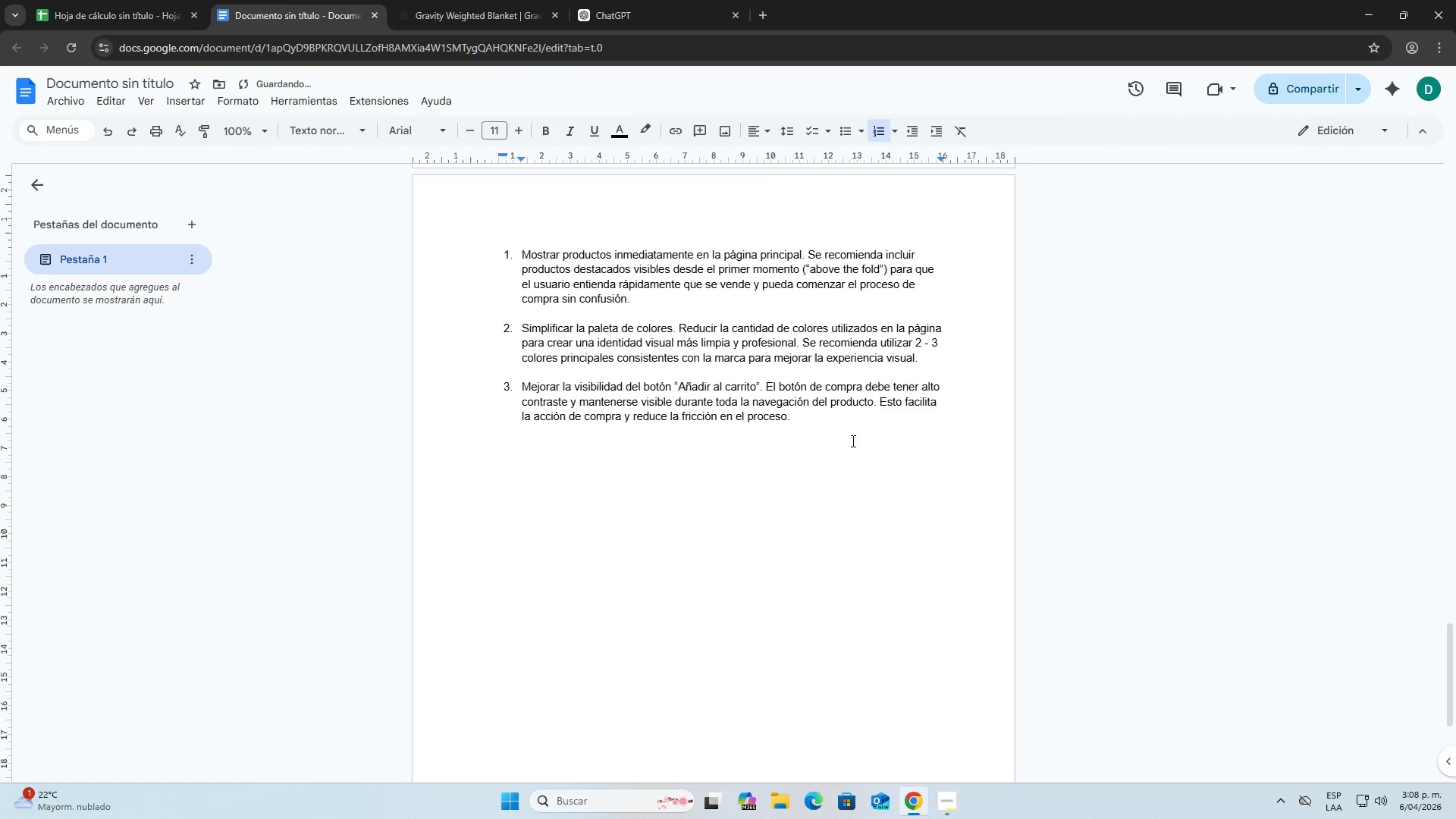 
key(Enter)
 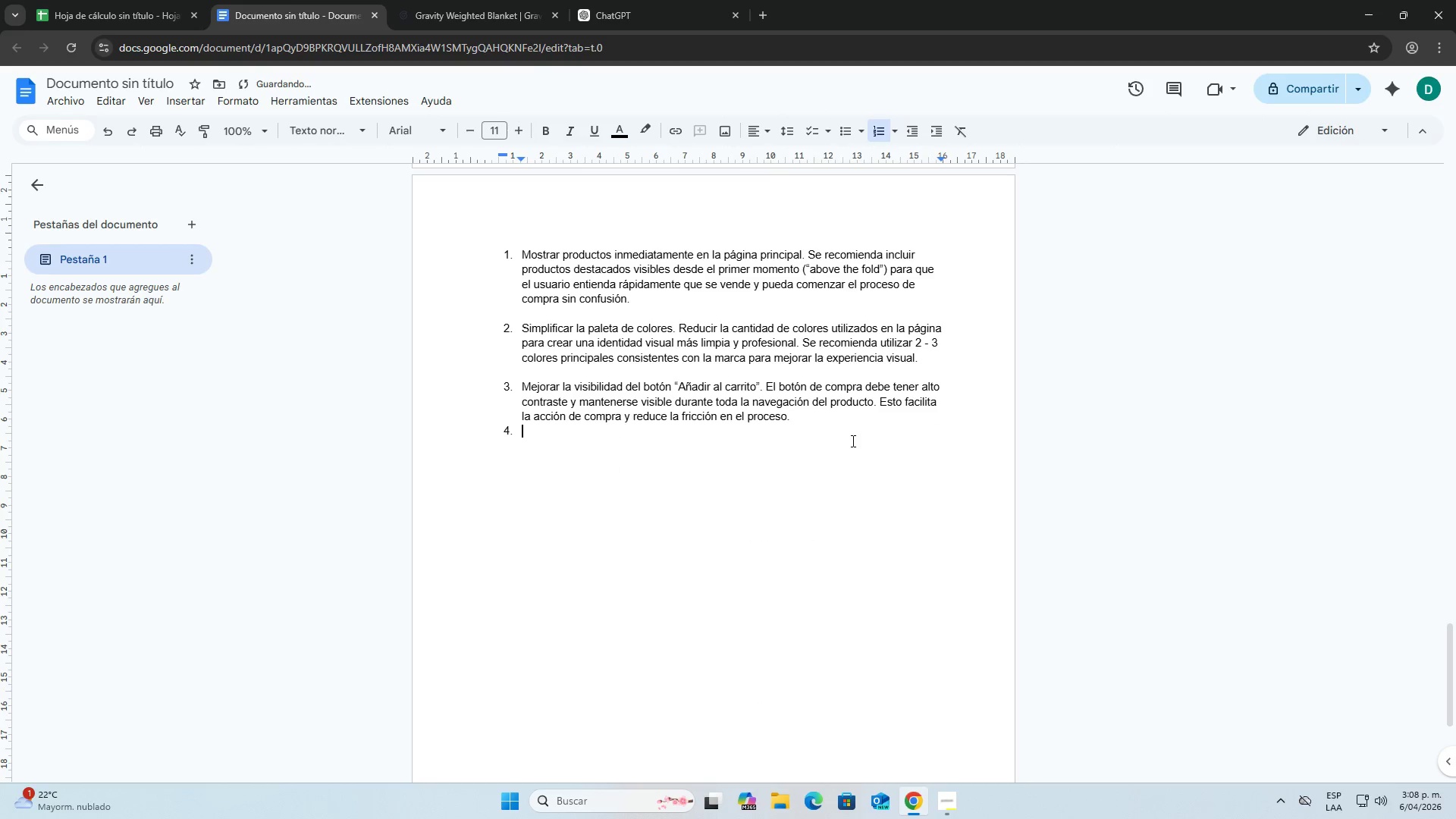 
key(Enter)
 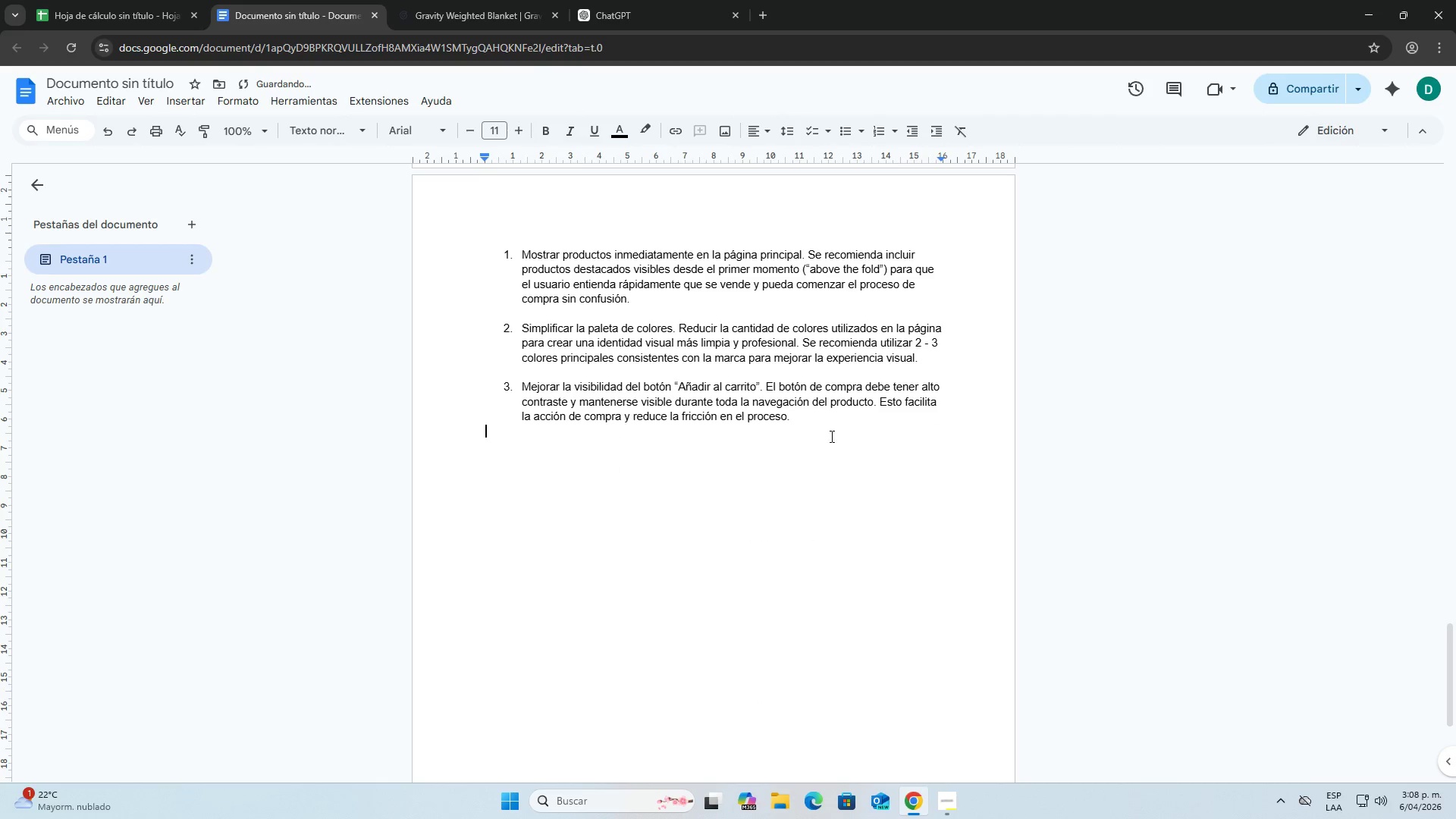 
key(Backspace)
 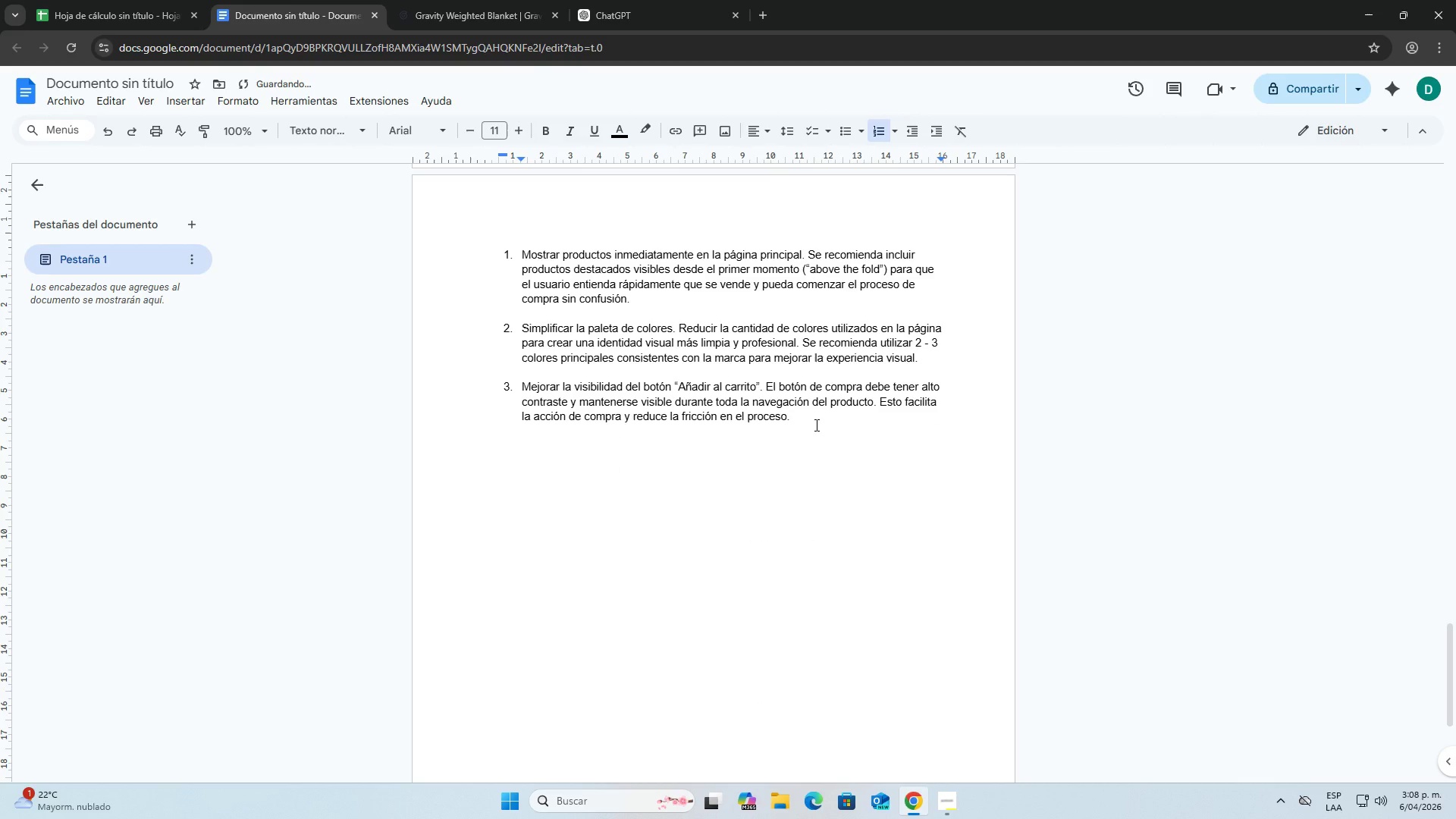 
key(Enter)
 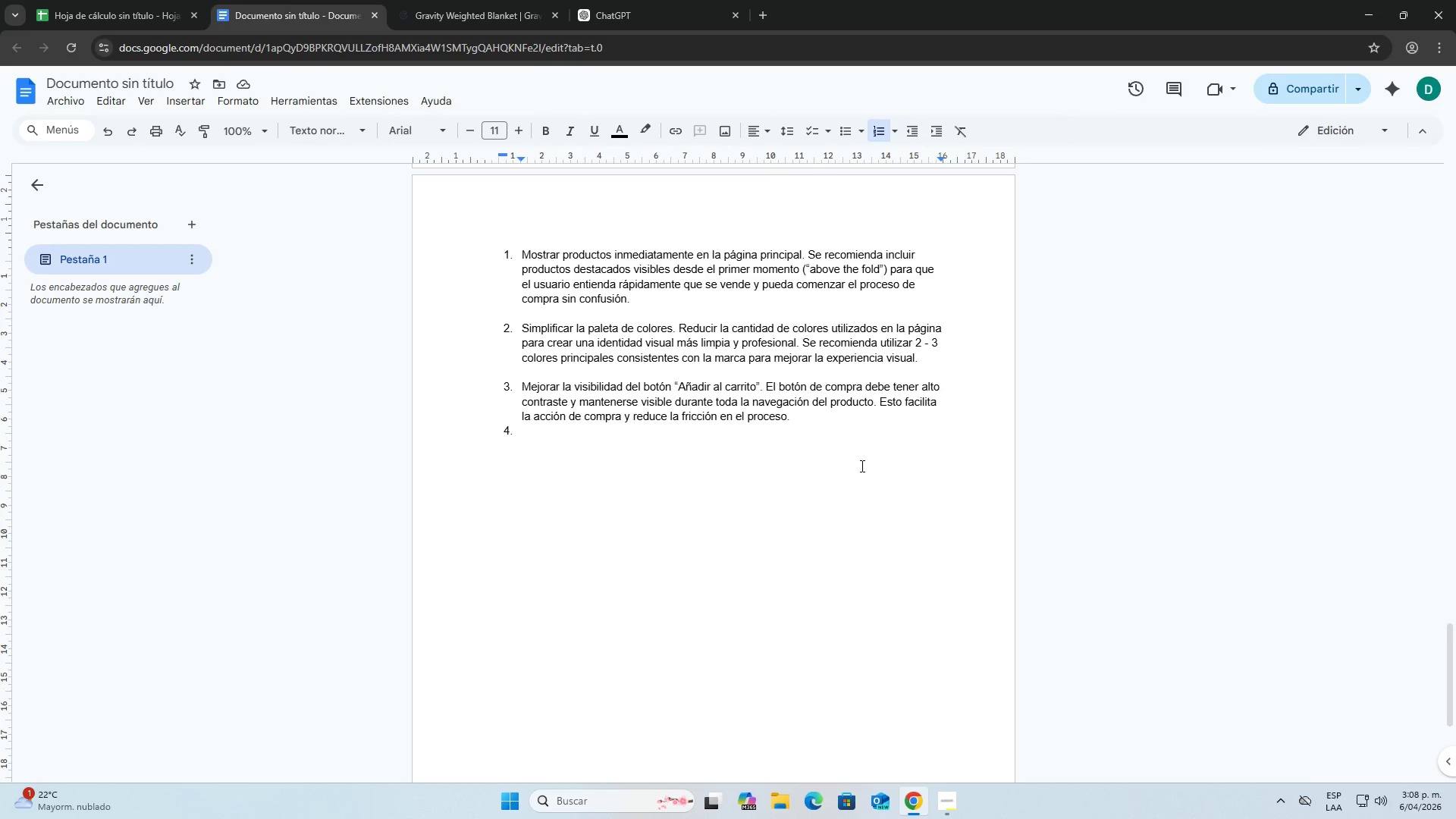 
wait(7.42)
 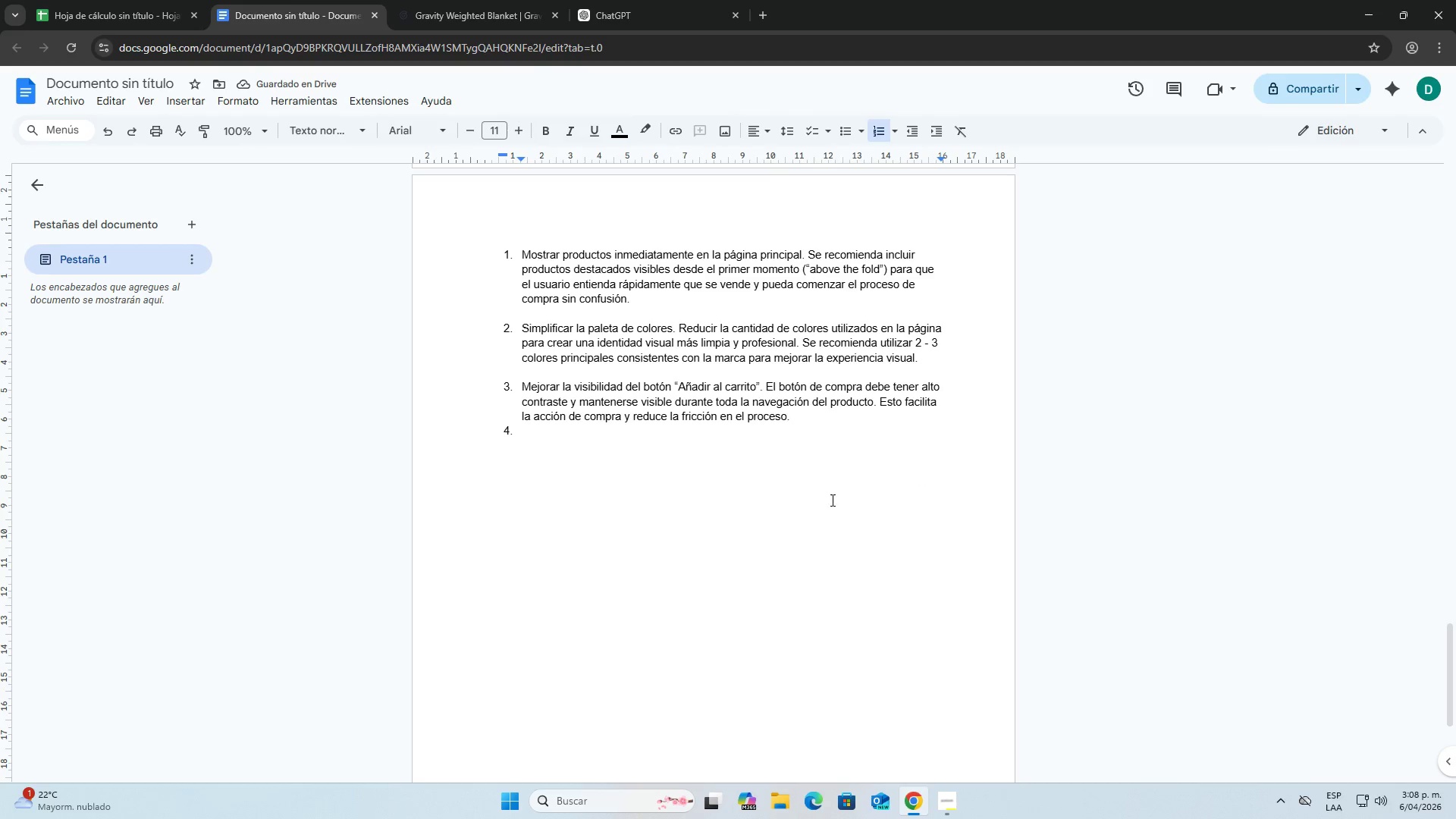 
type(Optimizar)
 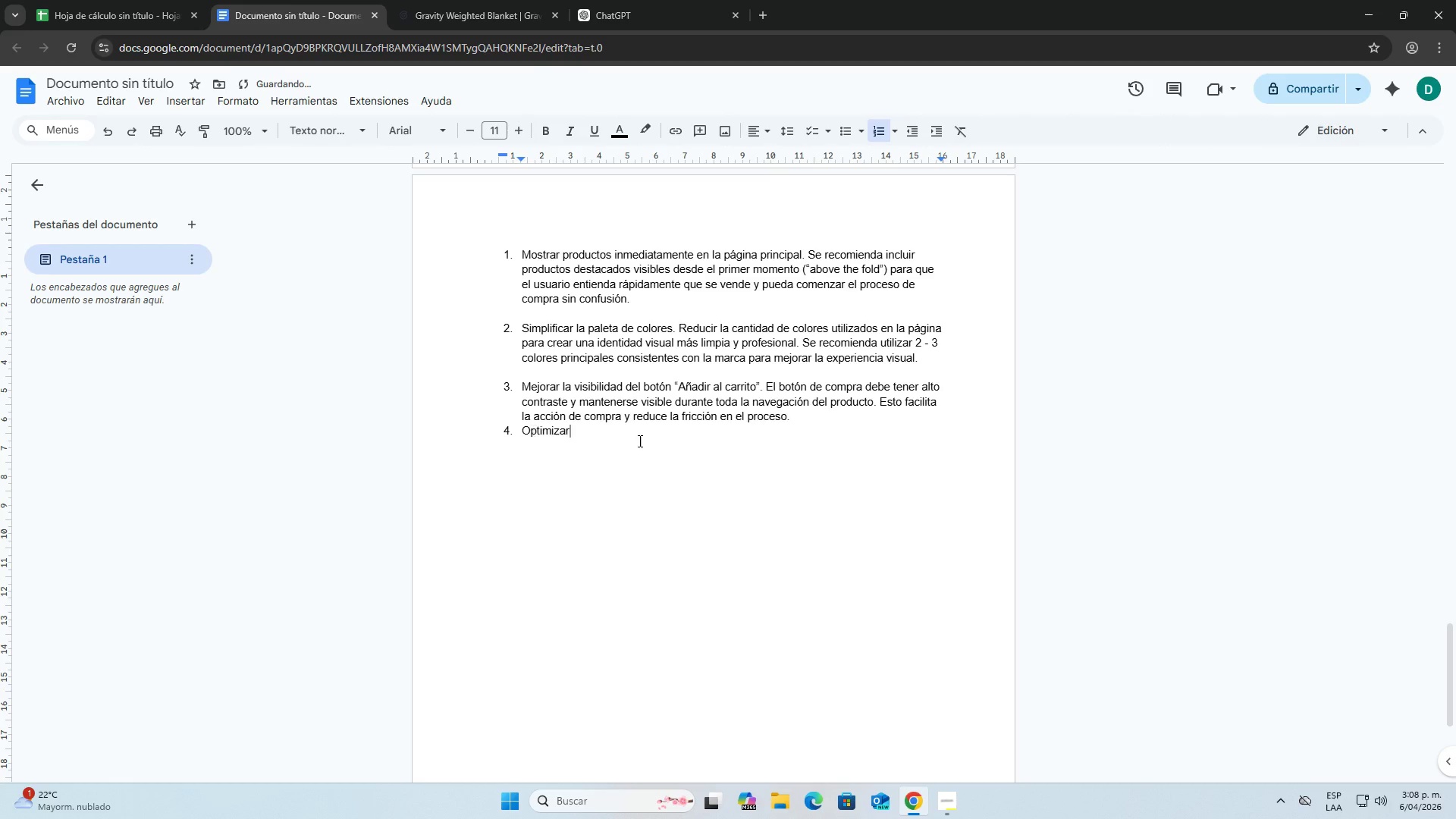 
left_click([799, 423])
 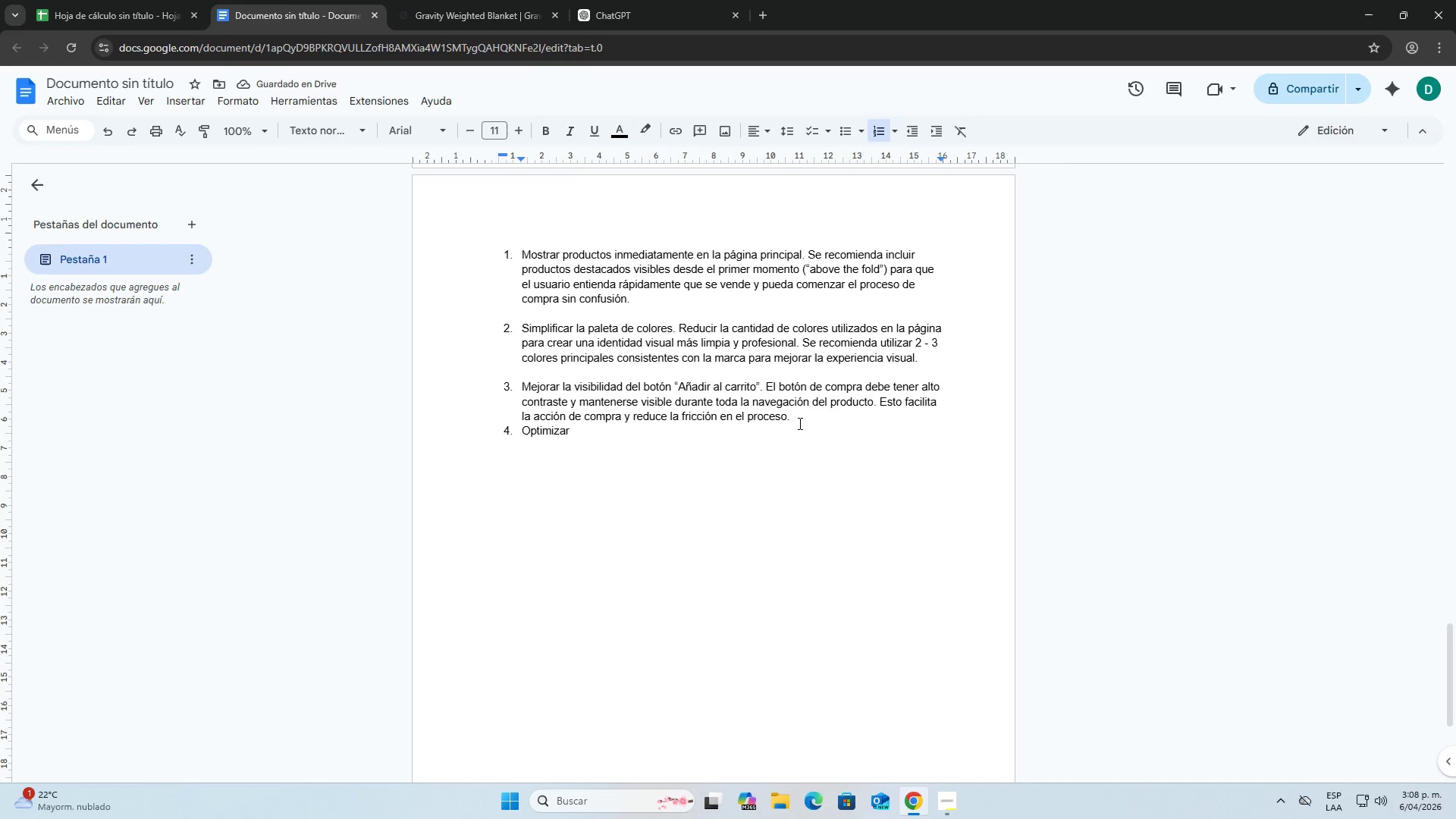 
key(Space)
 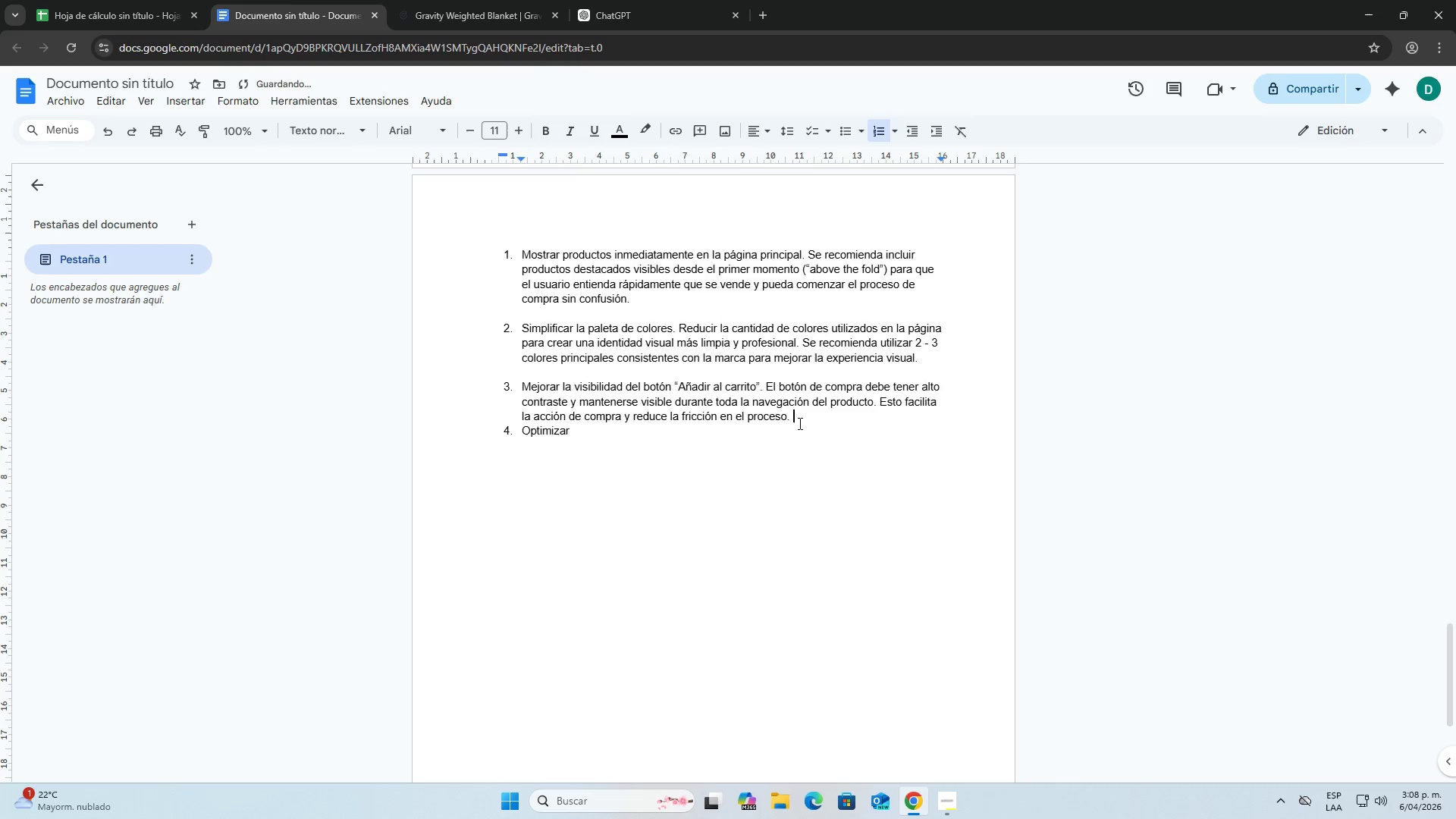 
key(Backspace)
 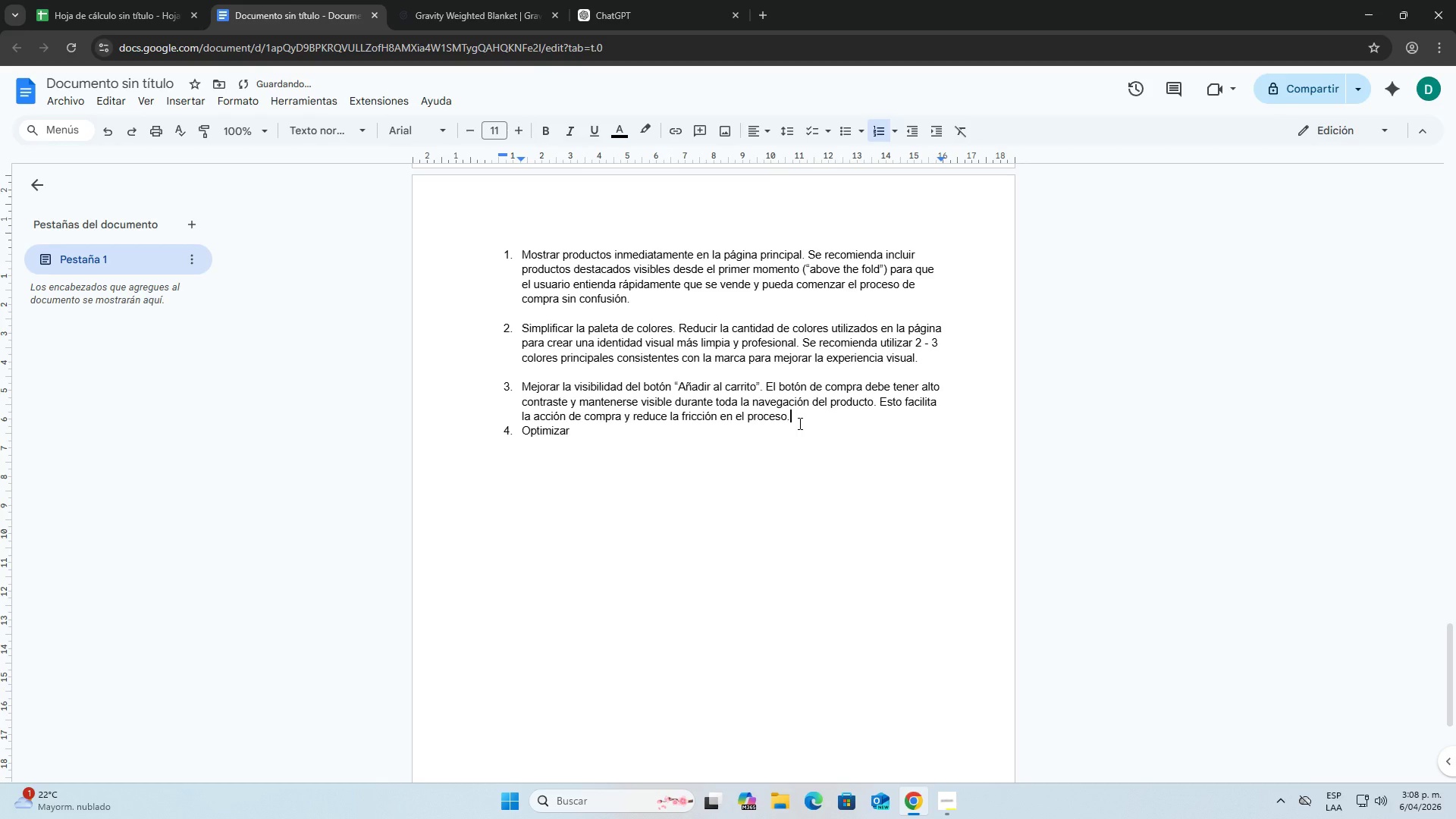 
key(Enter)
 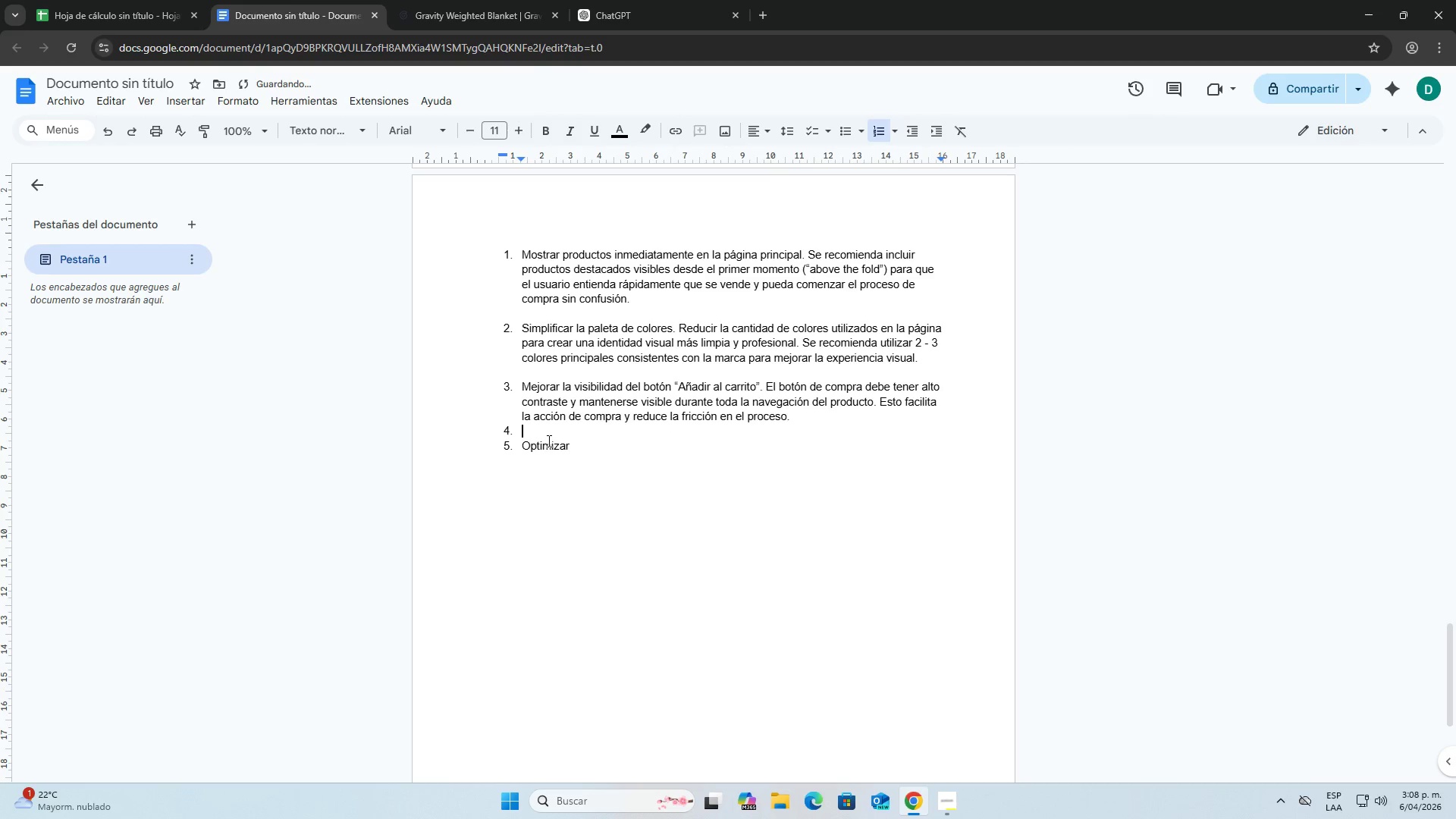 
key(Backspace)
 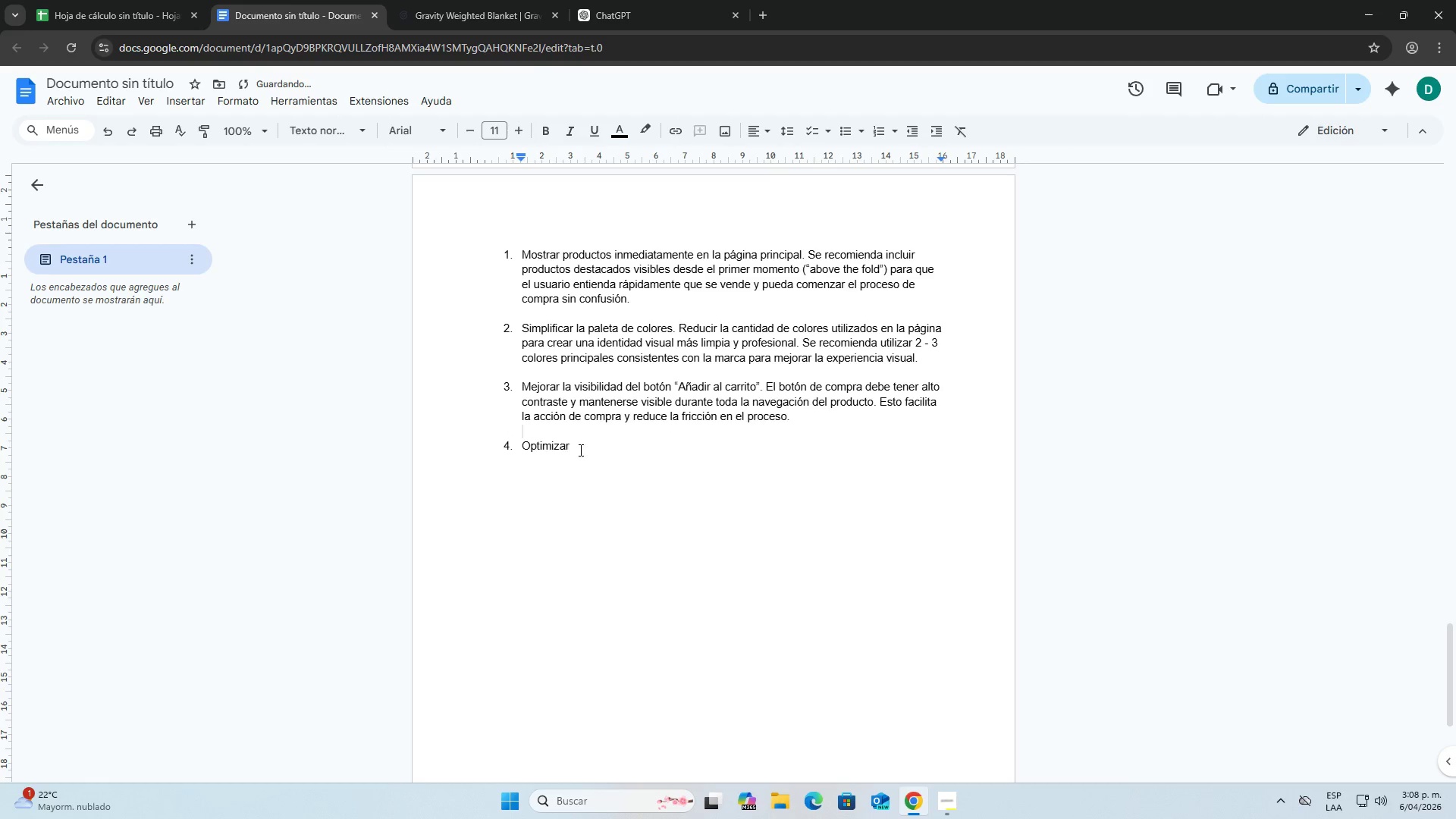 
left_click([582, 450])
 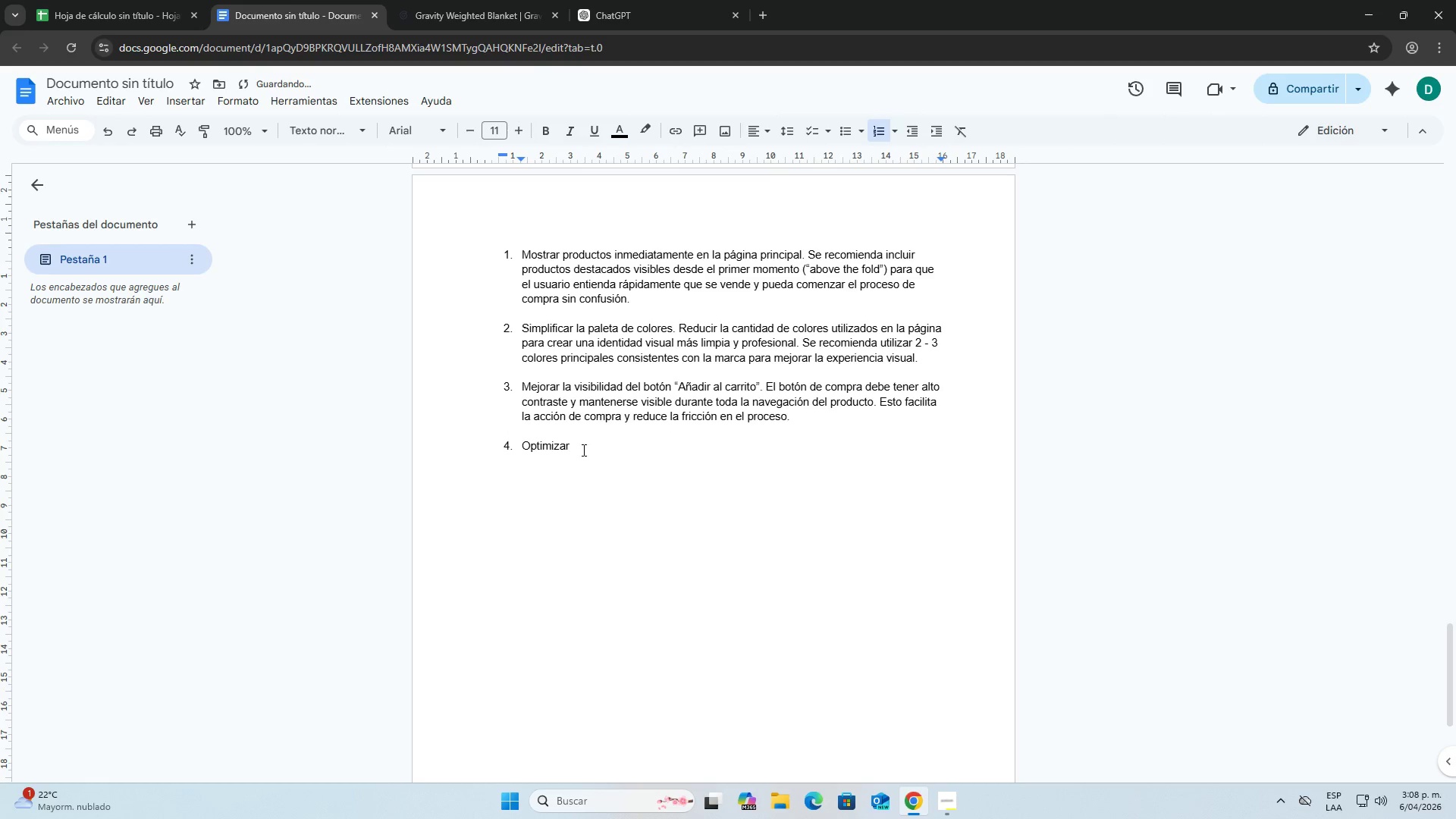 
type( t)
key(Backspace)
type(titulos de productos)
 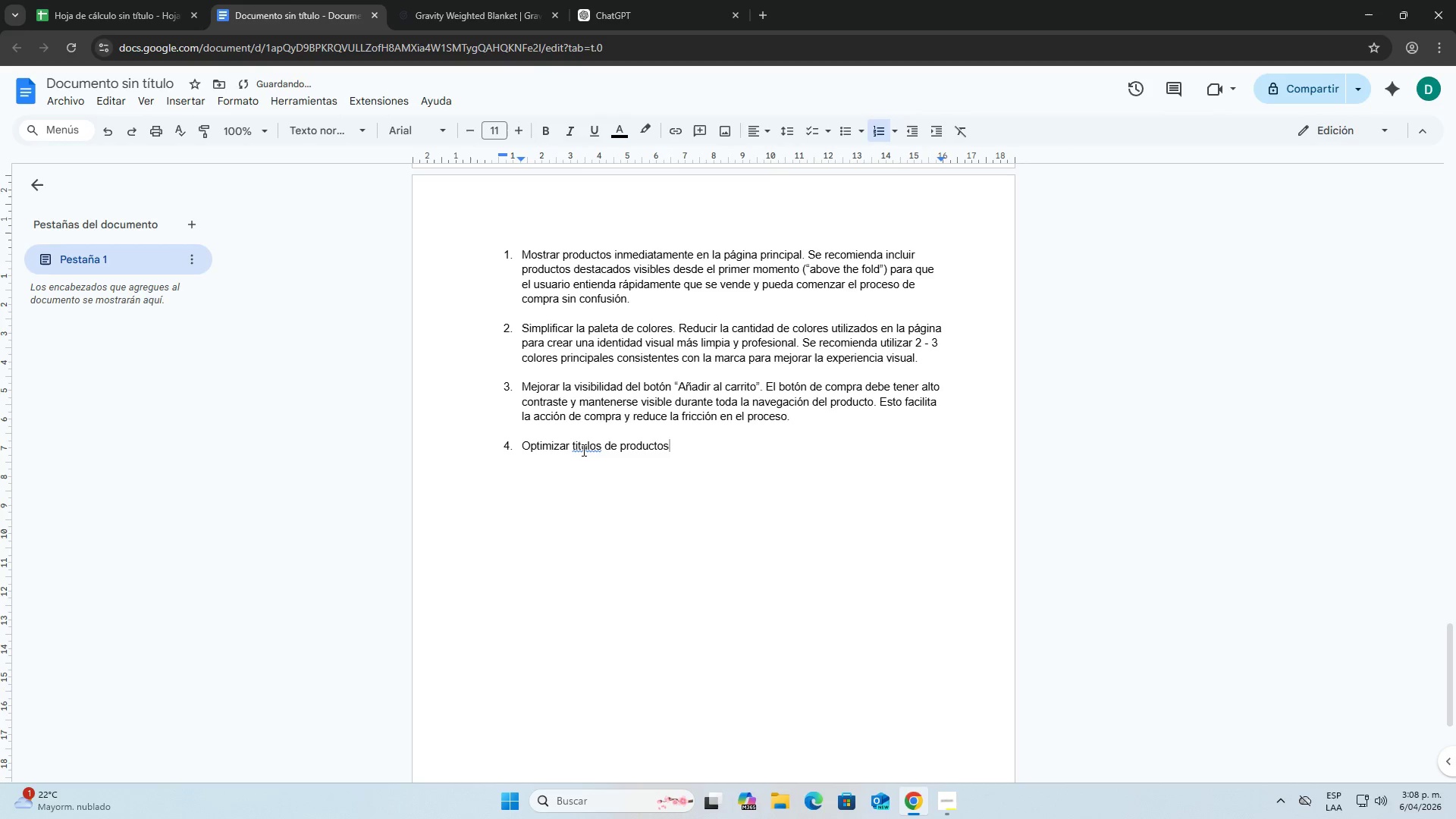 
right_click([594, 442])
 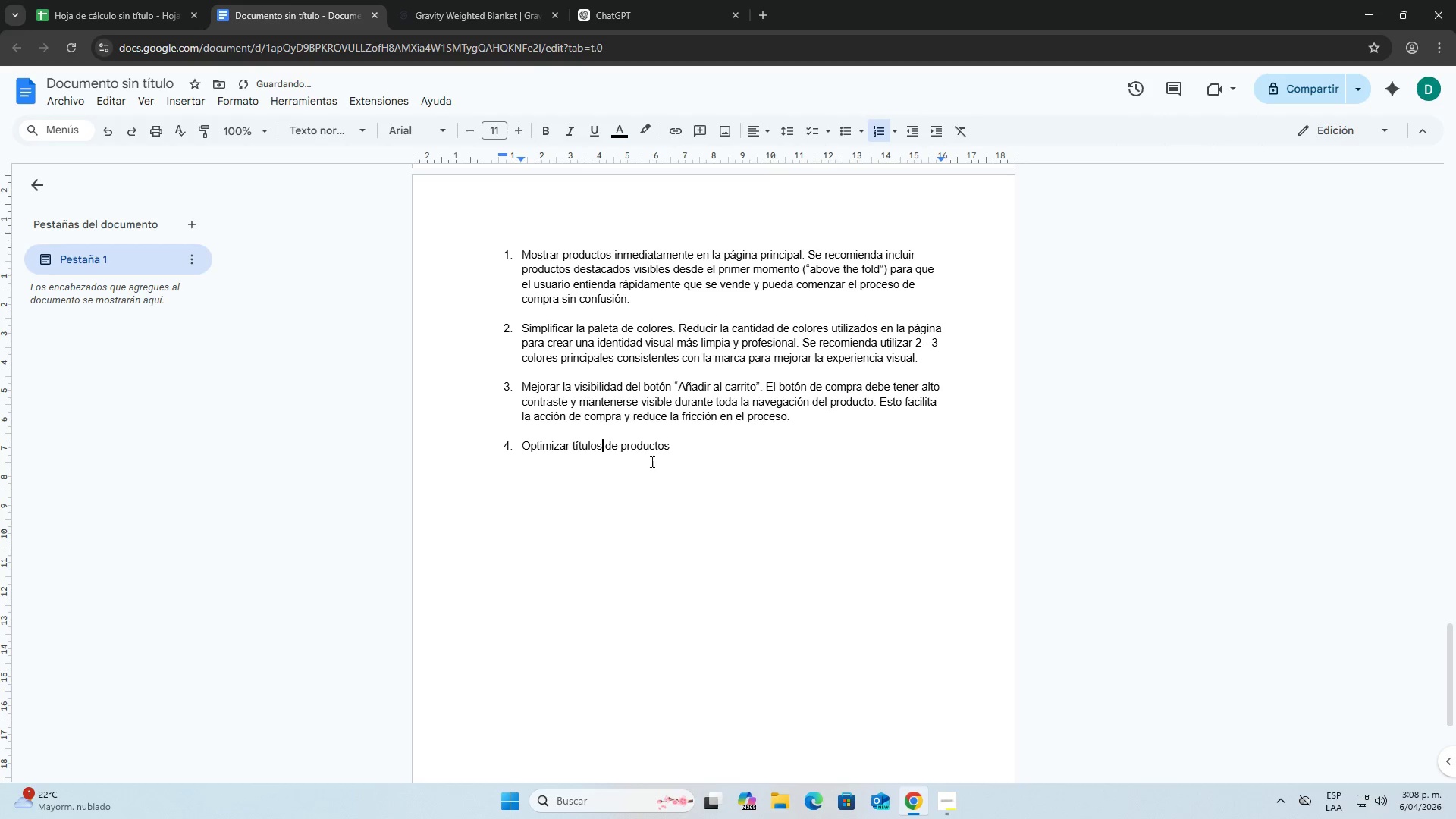 
left_click([679, 451])
 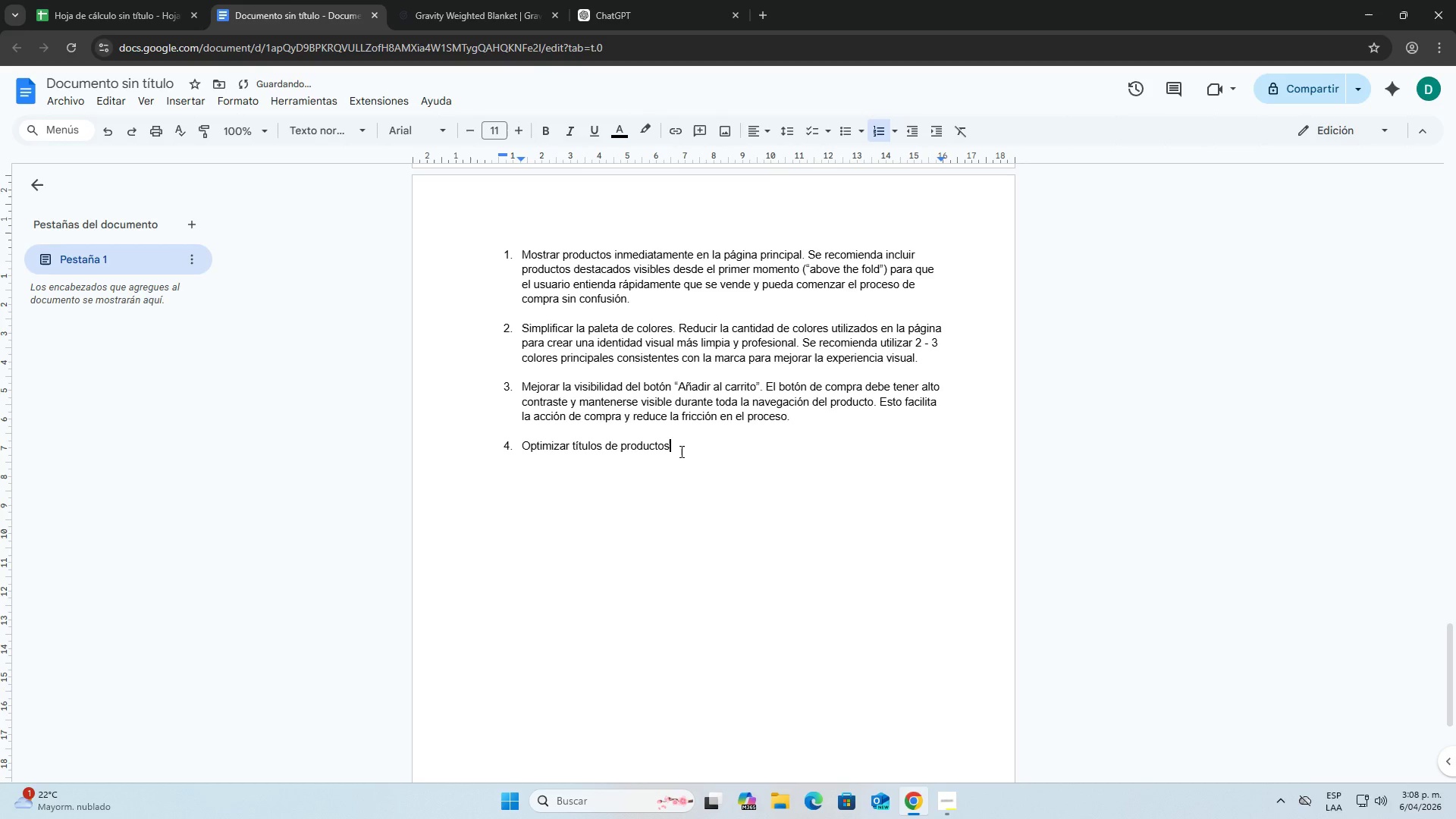 
type( )
key(Backspace)
type(. Los titulos deben describir claramente)
 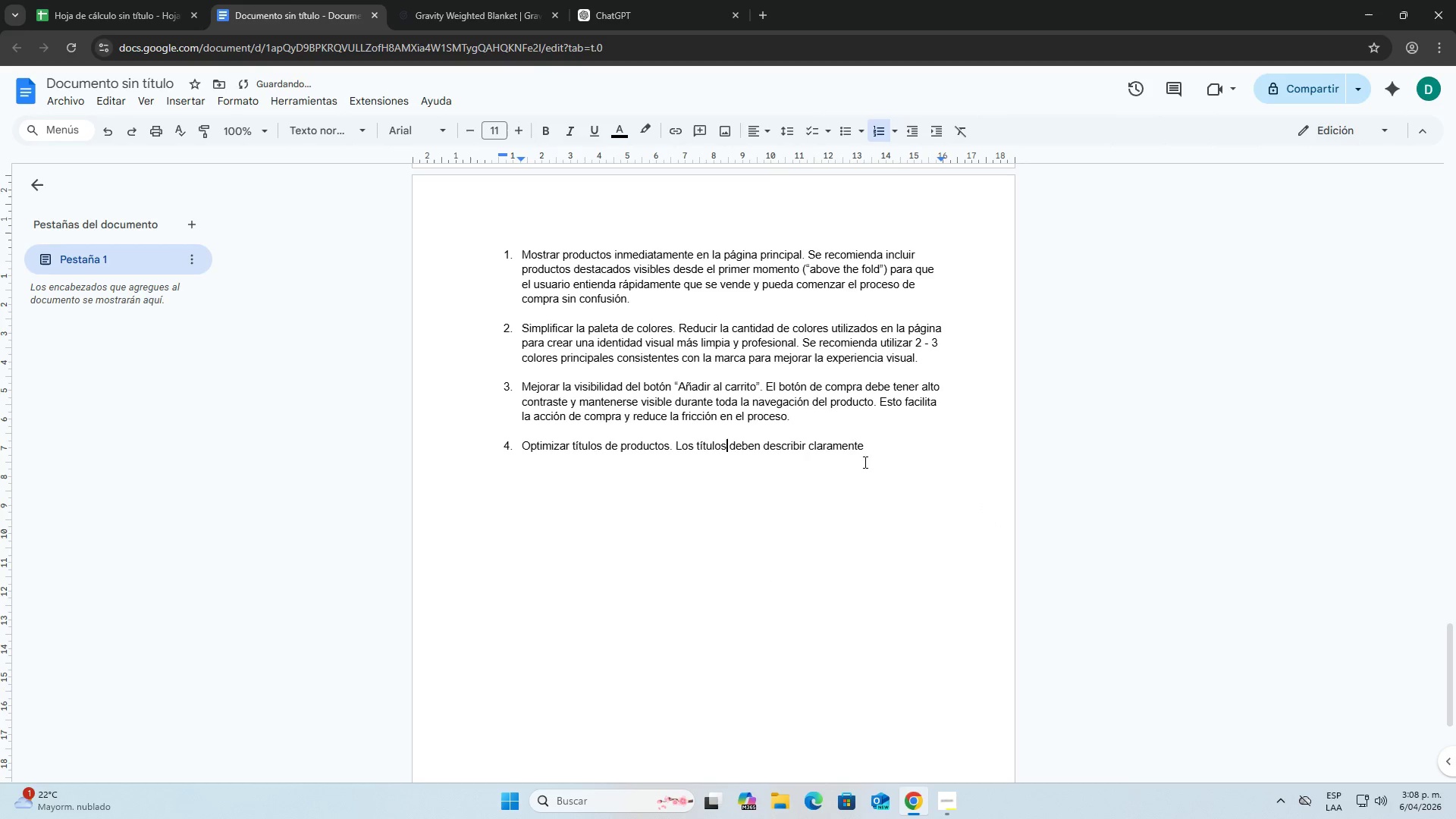 
left_click([875, 448])
 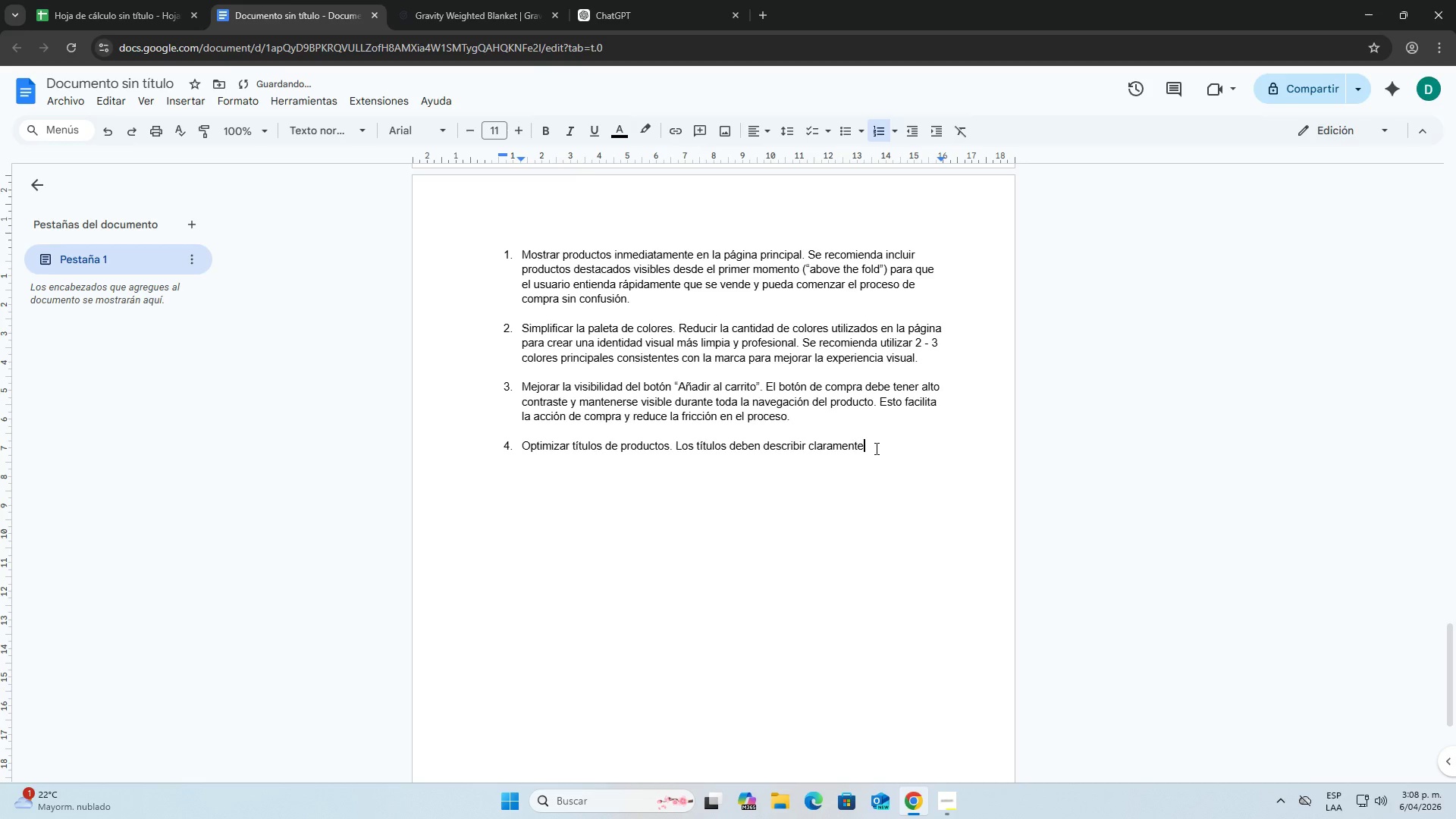 
type( el producto e incluir palabras)
 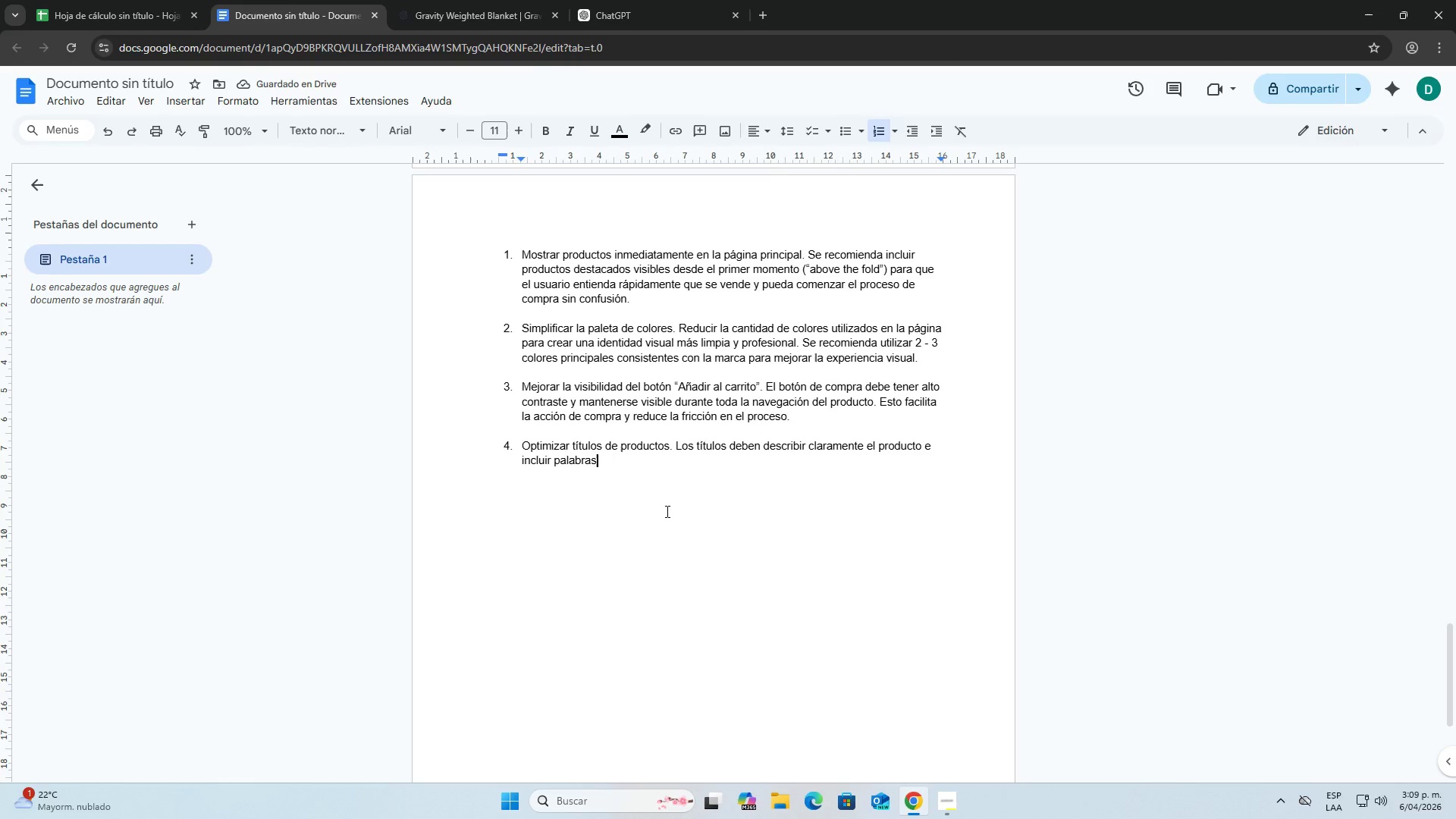 
type( v)
key(Backspace)
type(clave mientras)
 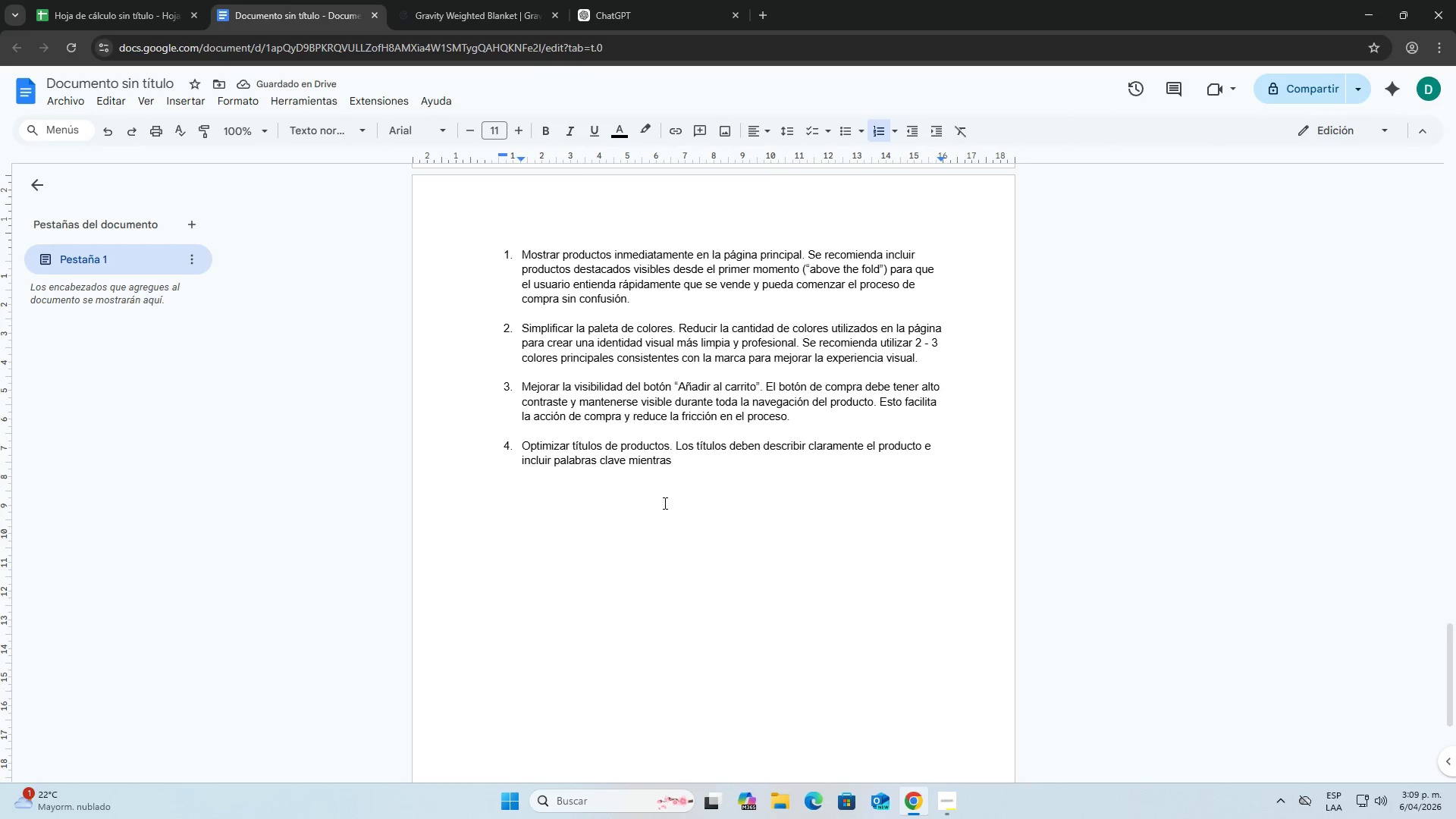 
type( se)
key(Backspace)
key(Backspace)
key(Backspace)
key(Backspace)
 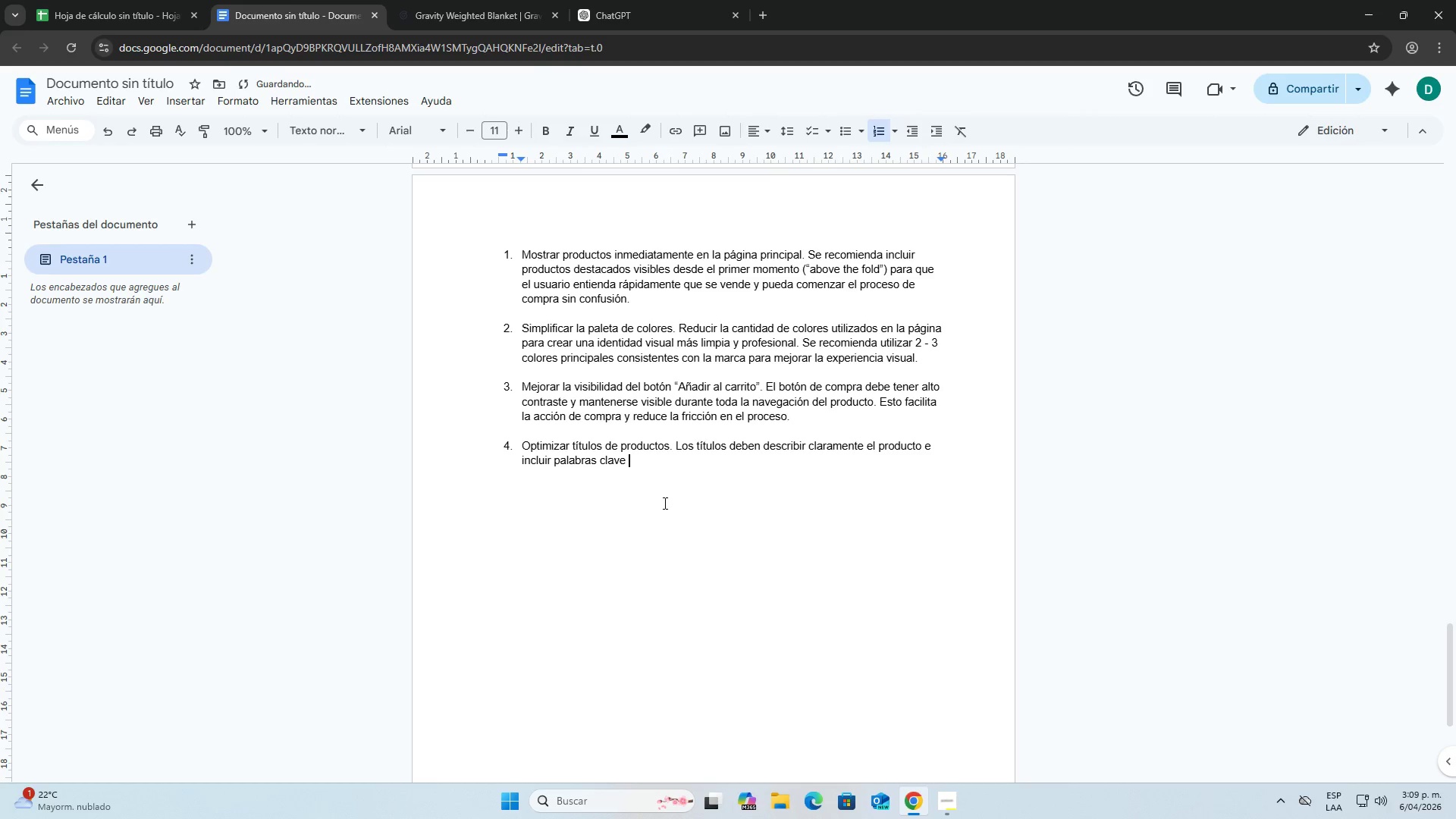 
type(relevantes mient)
key(Backspace)
key(Backspace)
key(Backspace)
key(Backspace)
key(Backspace)
type(para SEO )
key(Backspace)
type(. S)
key(Backspace)
type(sE RECOMIENDA USAR TITULOS QUE EXPLIQUEN )
 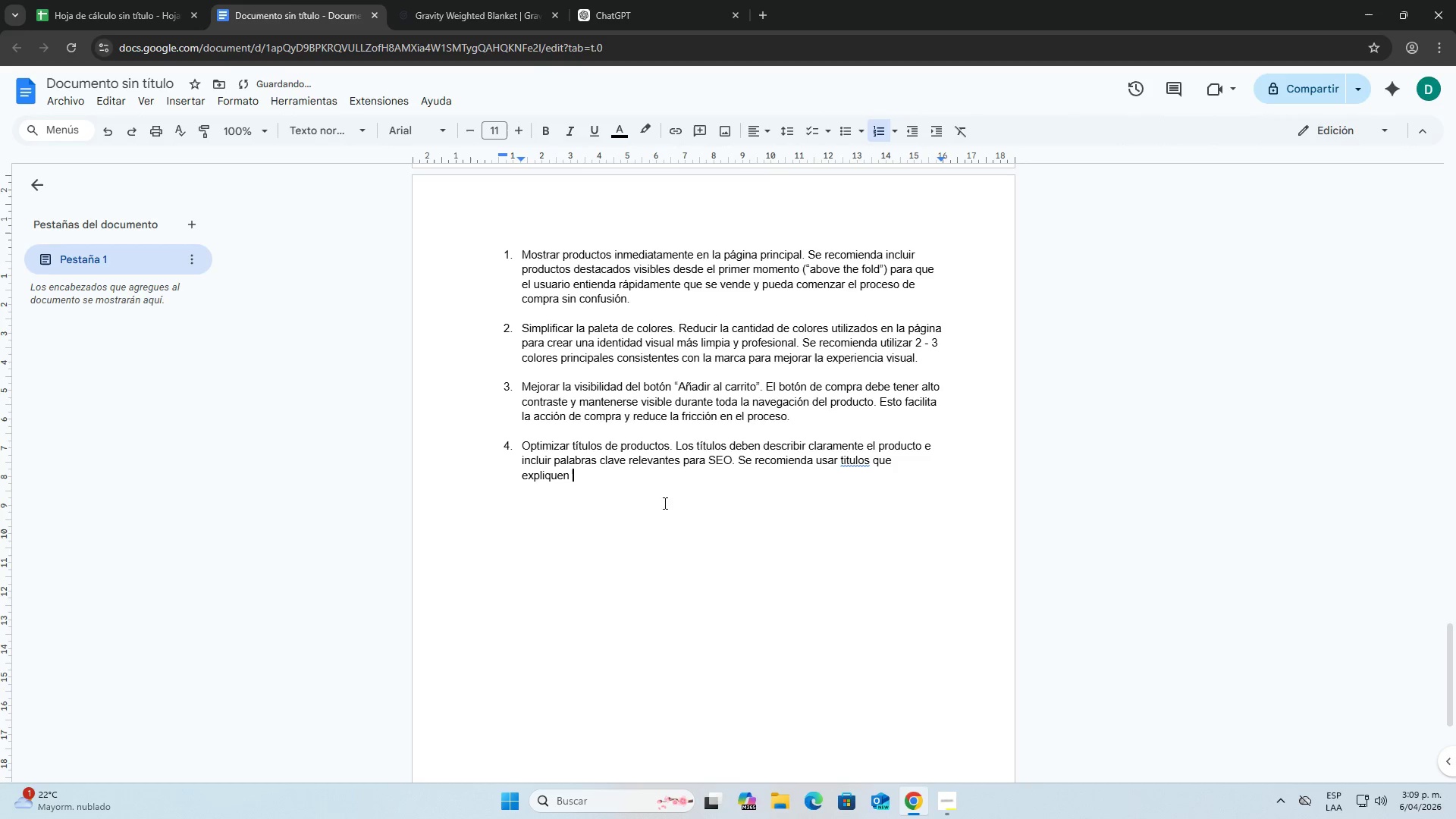 
hold_key(key=CapsLock, duration=0.34)
 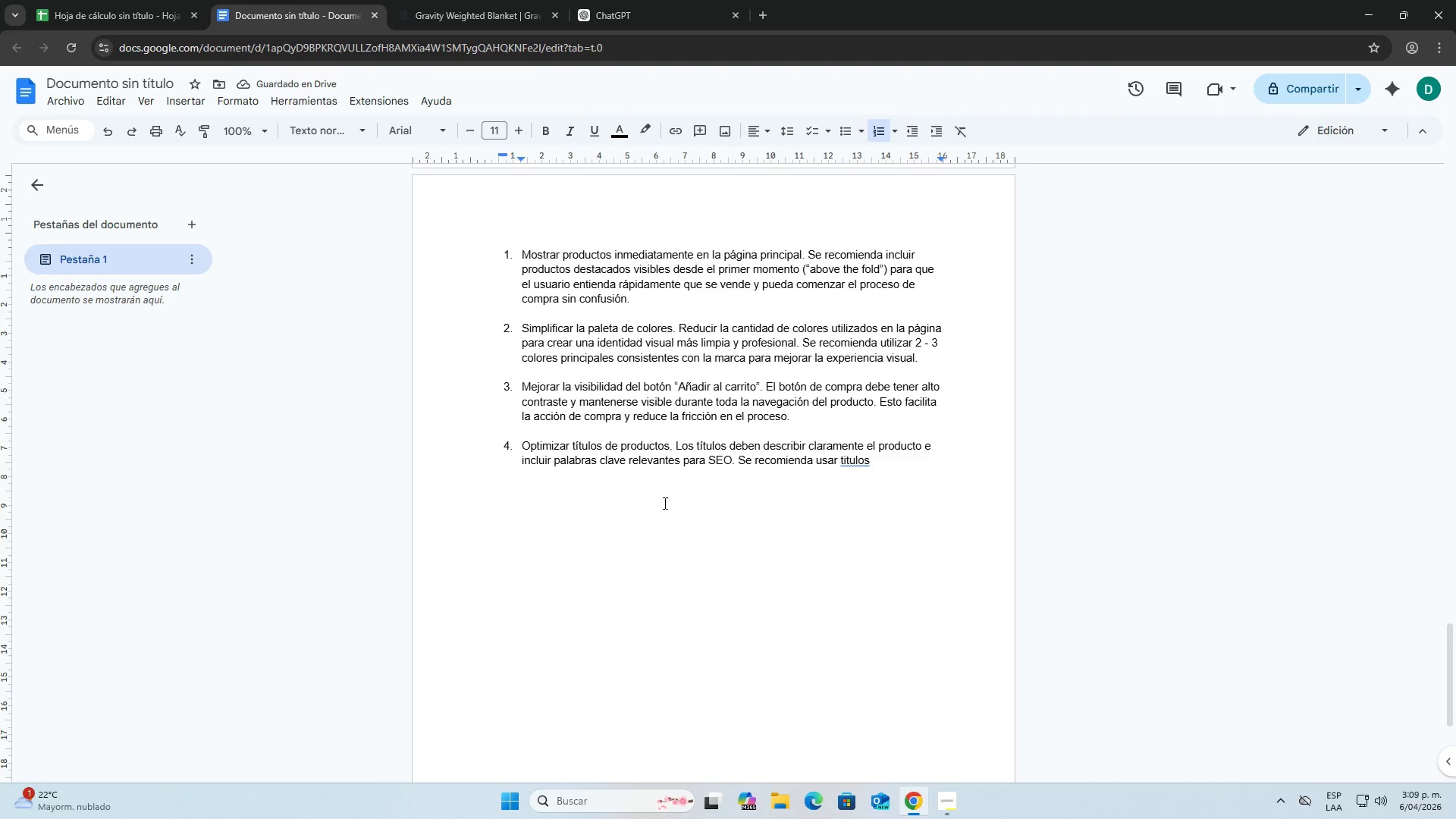 
right_click([853, 456])
 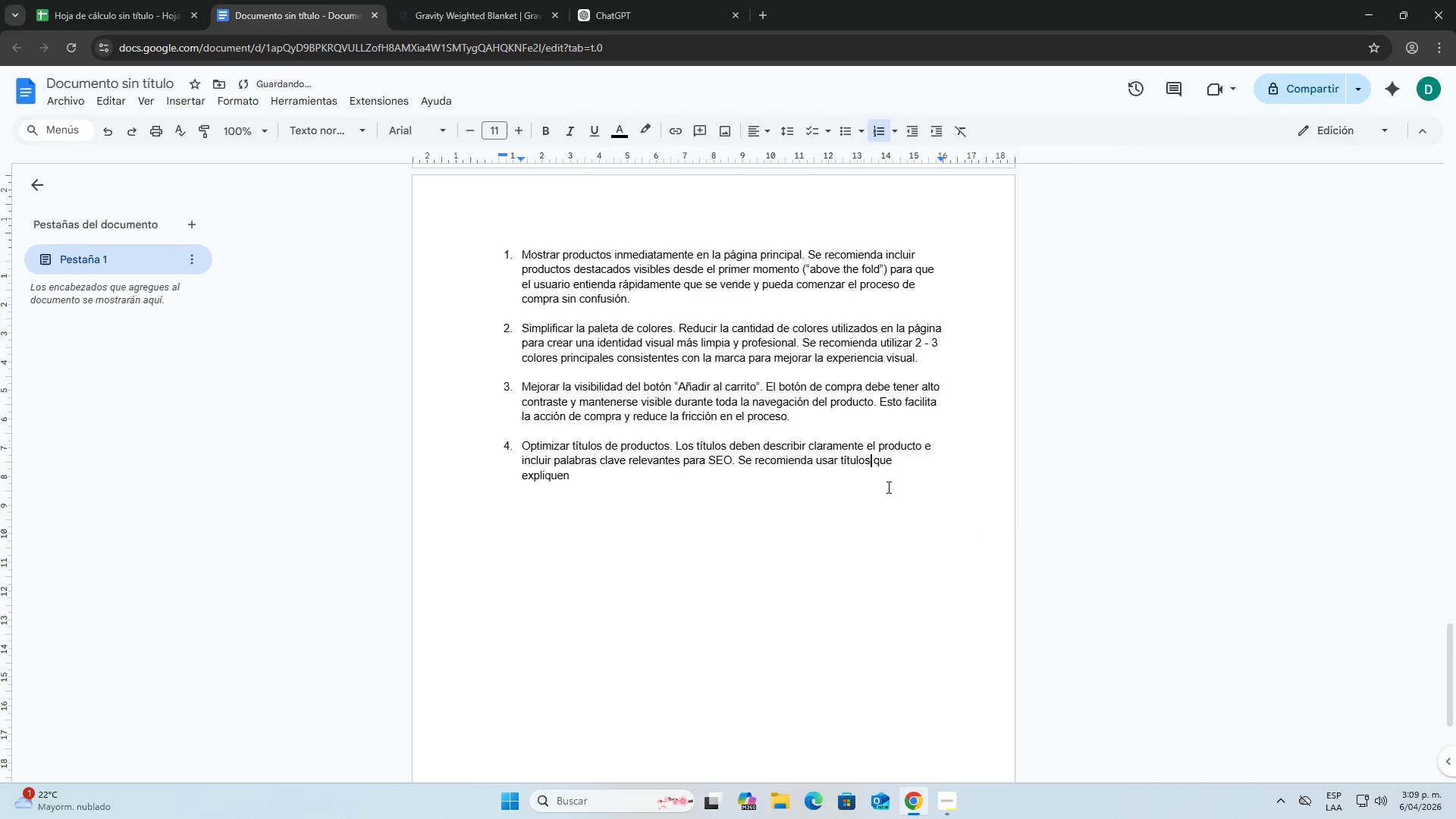 
double_click([739, 469])
 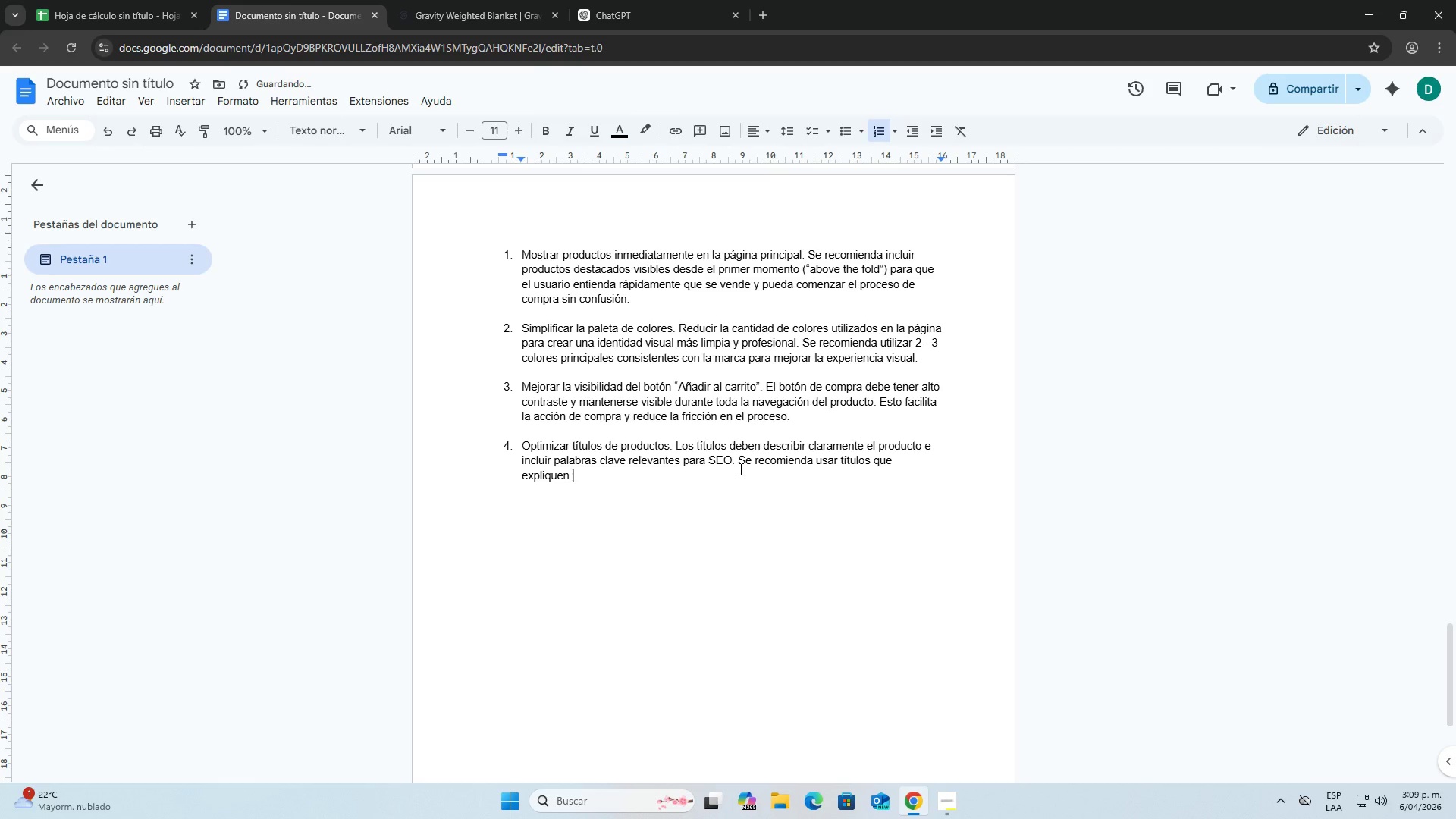 
type(beneficio = tipo de)
key(Backspace)
key(Backspace)
key(Backspace)
key(Backspace)
type(mas tipo )
key(Backspace)
key(Backspace)
key(Backspace)
key(Backspace)
type(= tipo de producto para mejorar)
 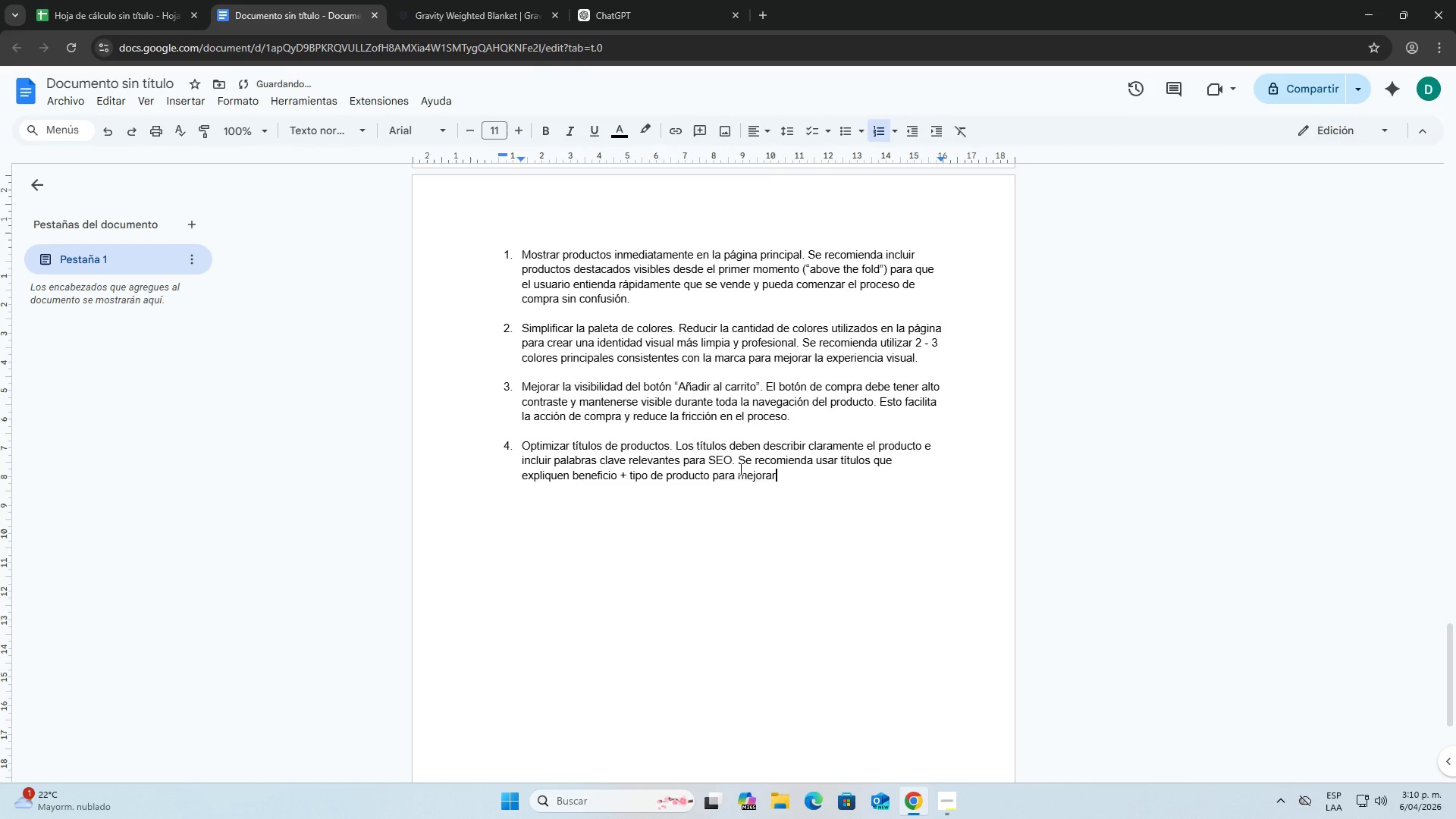 
wait(6.27)
 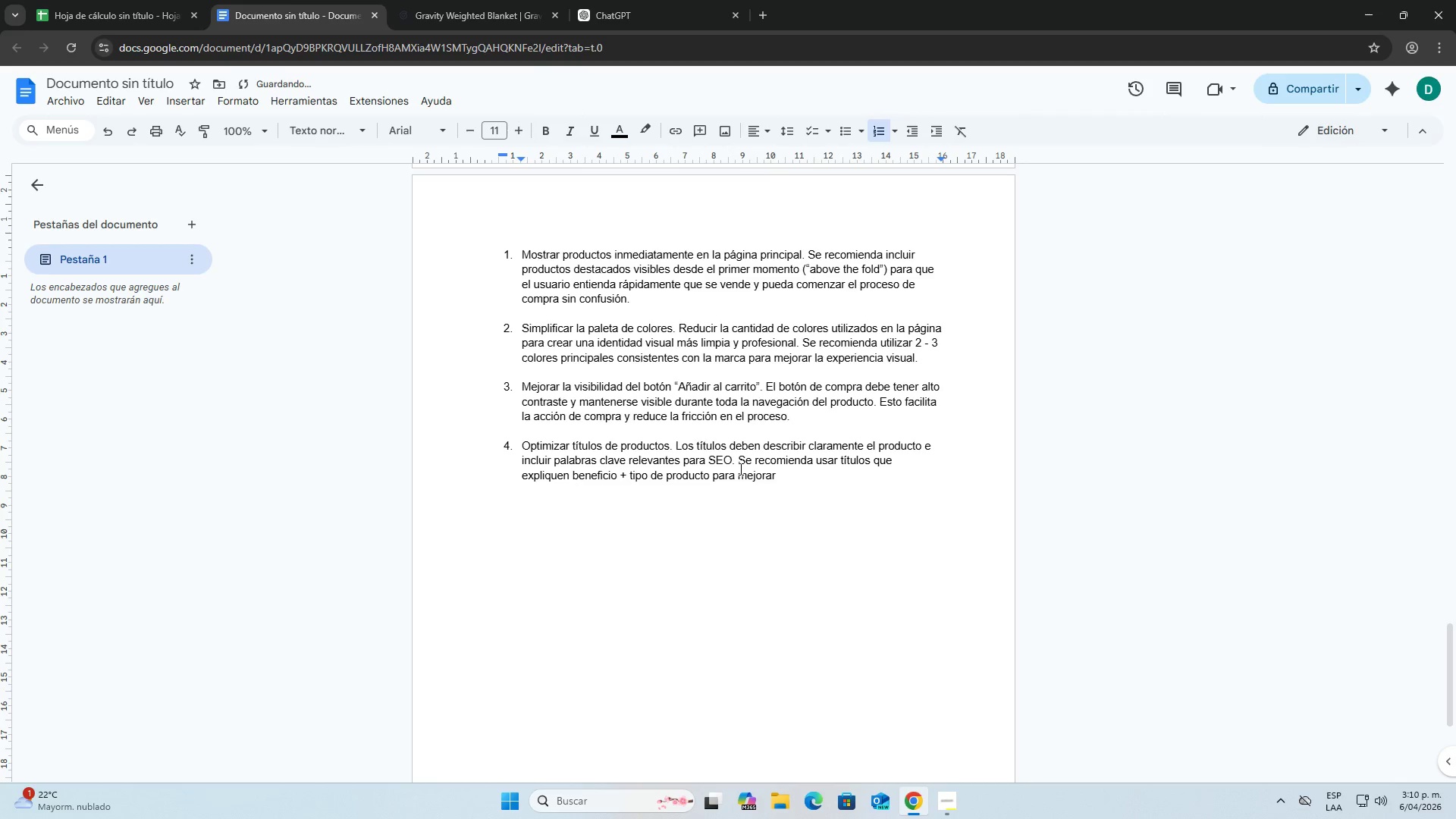 
left_click_drag(start_coordinate=[775, 477], to_coordinate=[767, 477])
 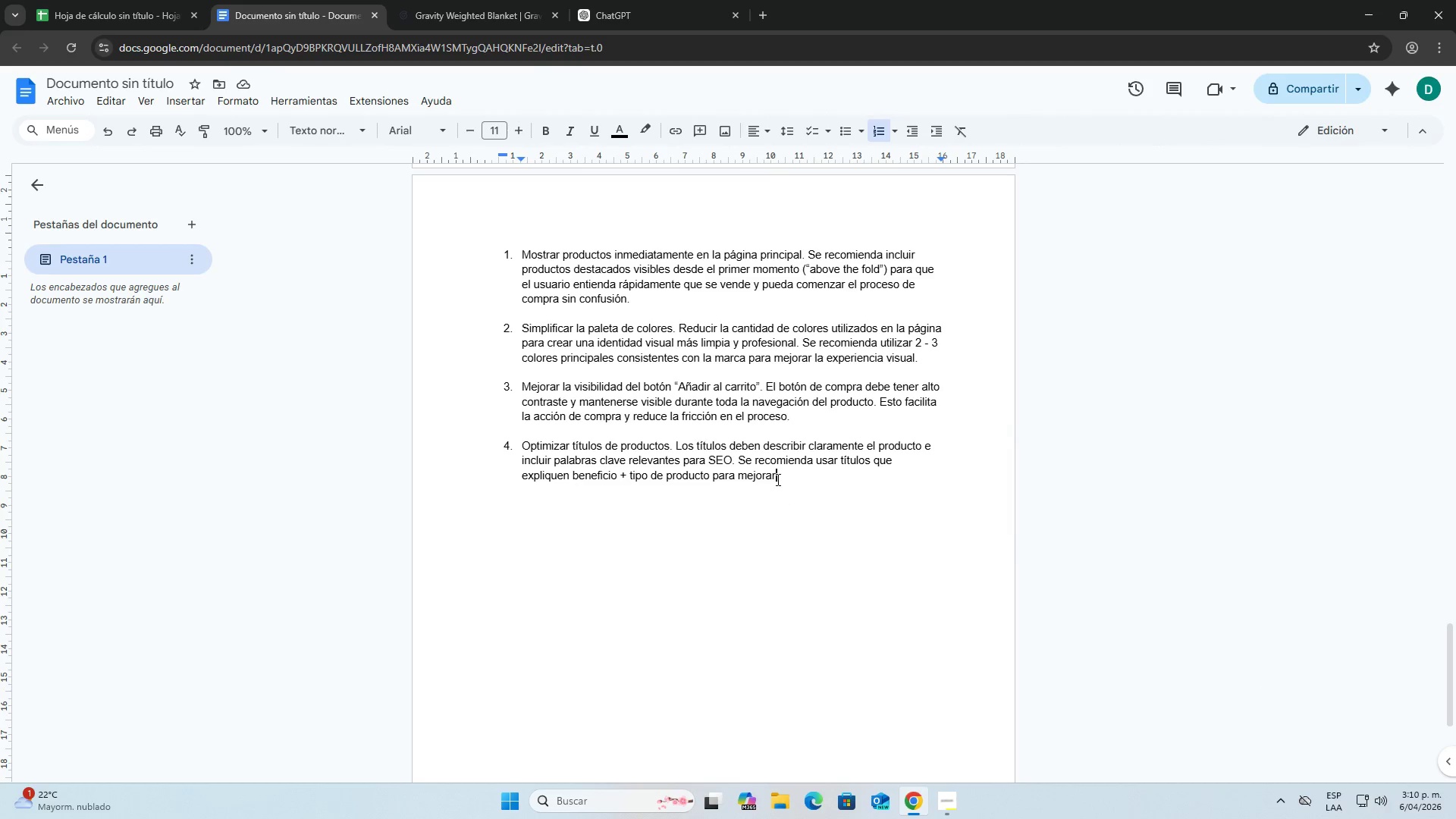 
left_click_drag(start_coordinate=[776, 479], to_coordinate=[769, 479])
 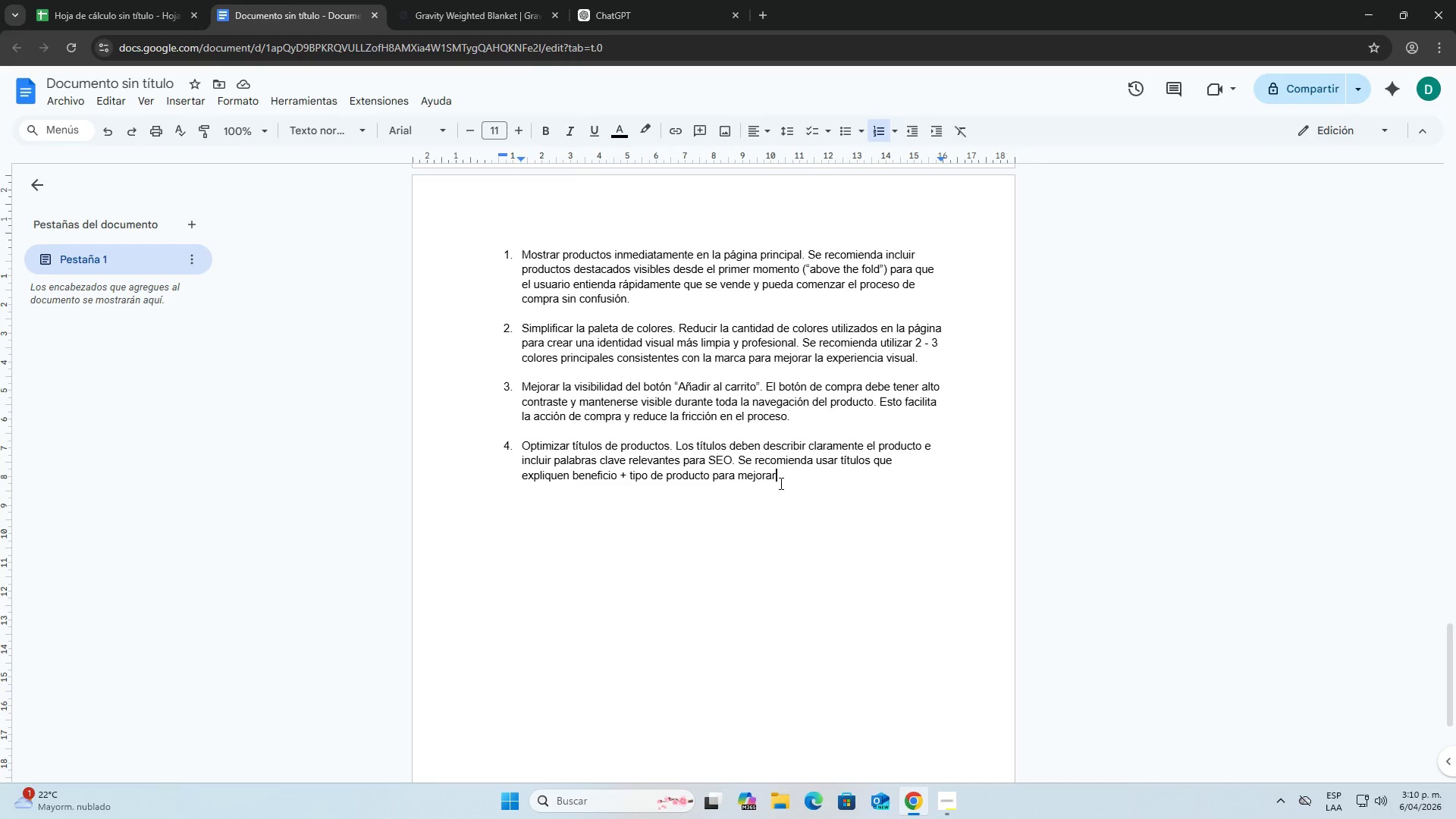 
key(Space)
 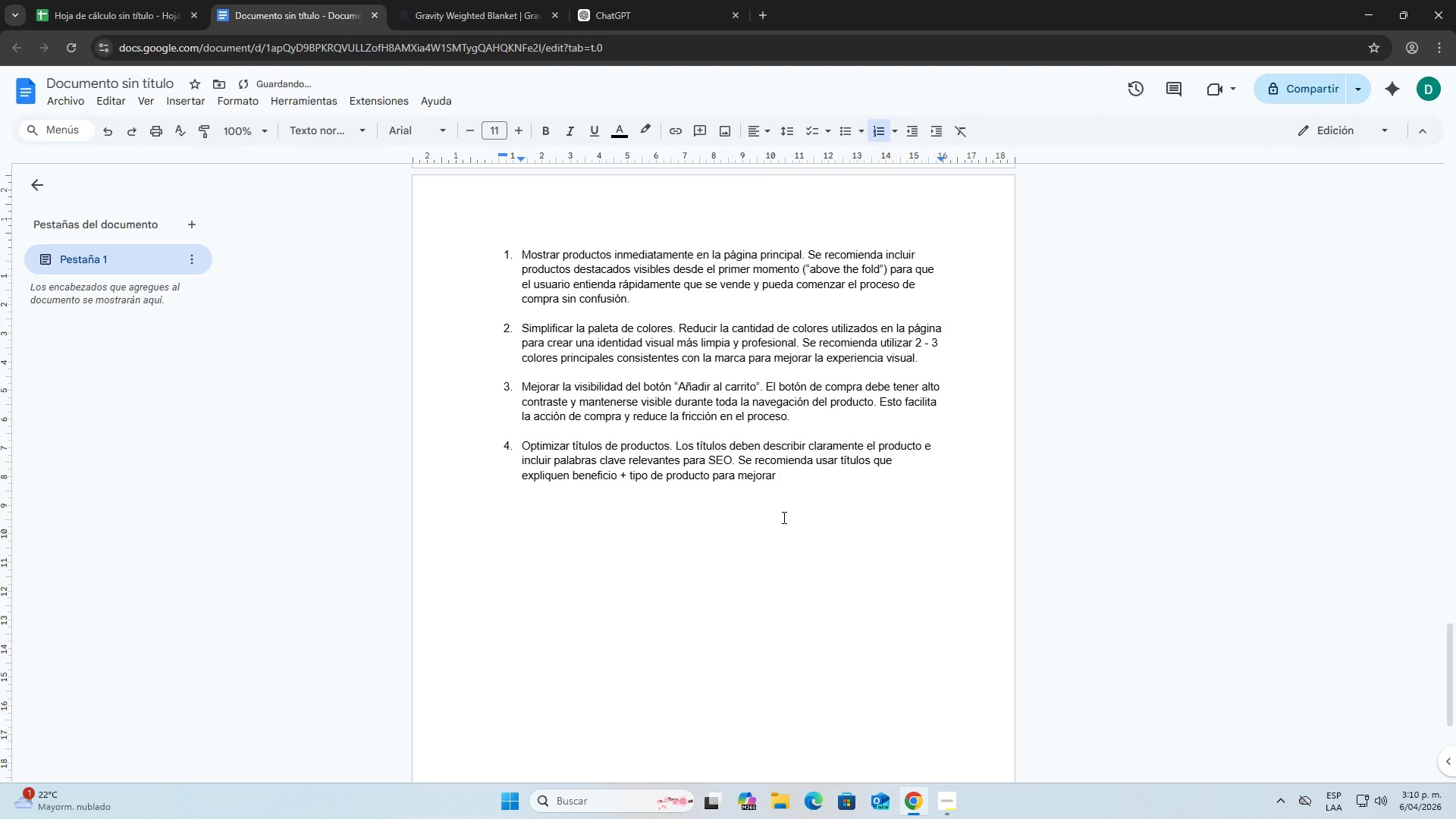 
type(posc)
key(Backspace)
key(Backspace)
key(Backspace)
key(Backspace)
type(comprension y posicionamiento )
 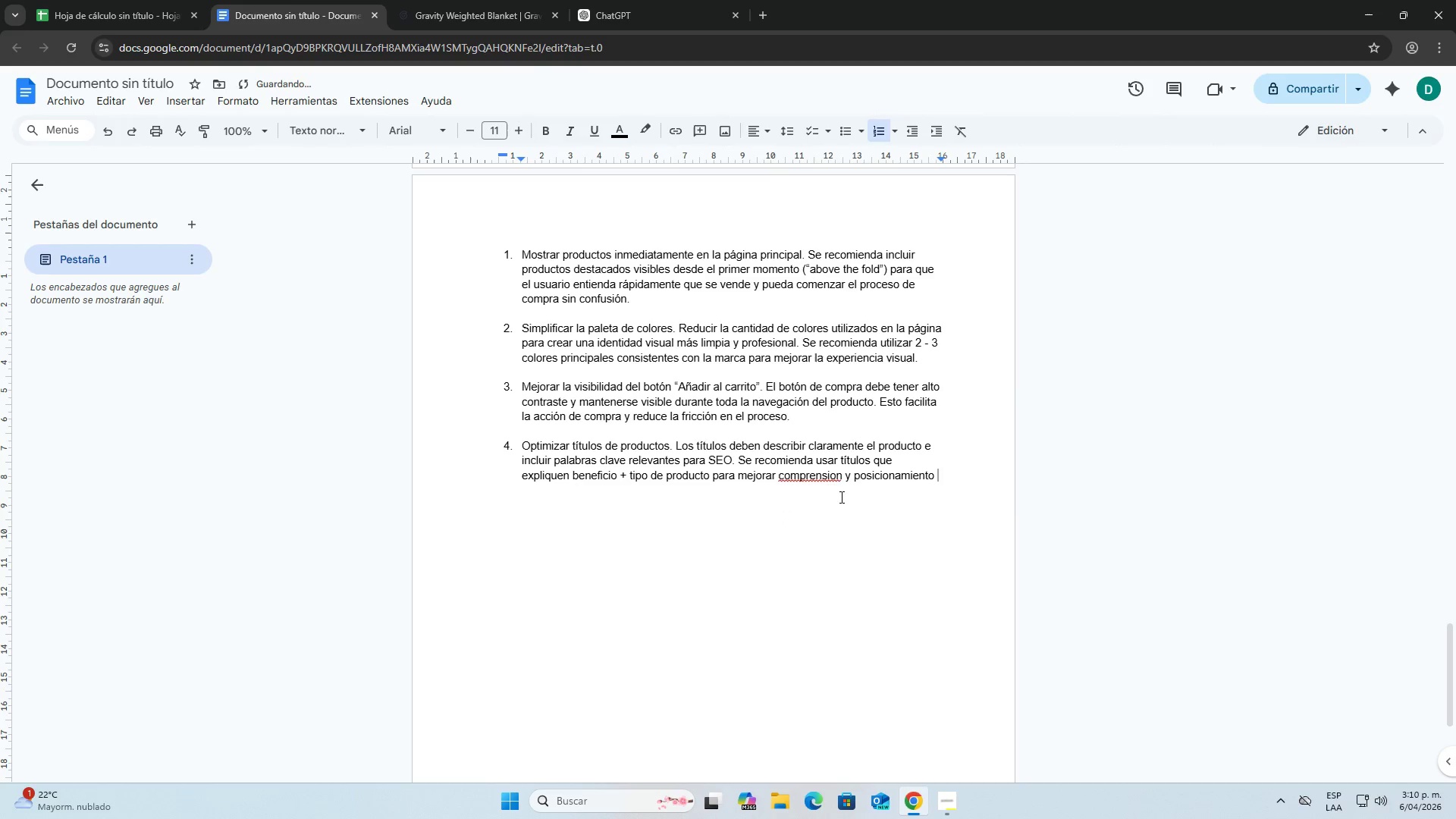 
right_click([817, 477])
 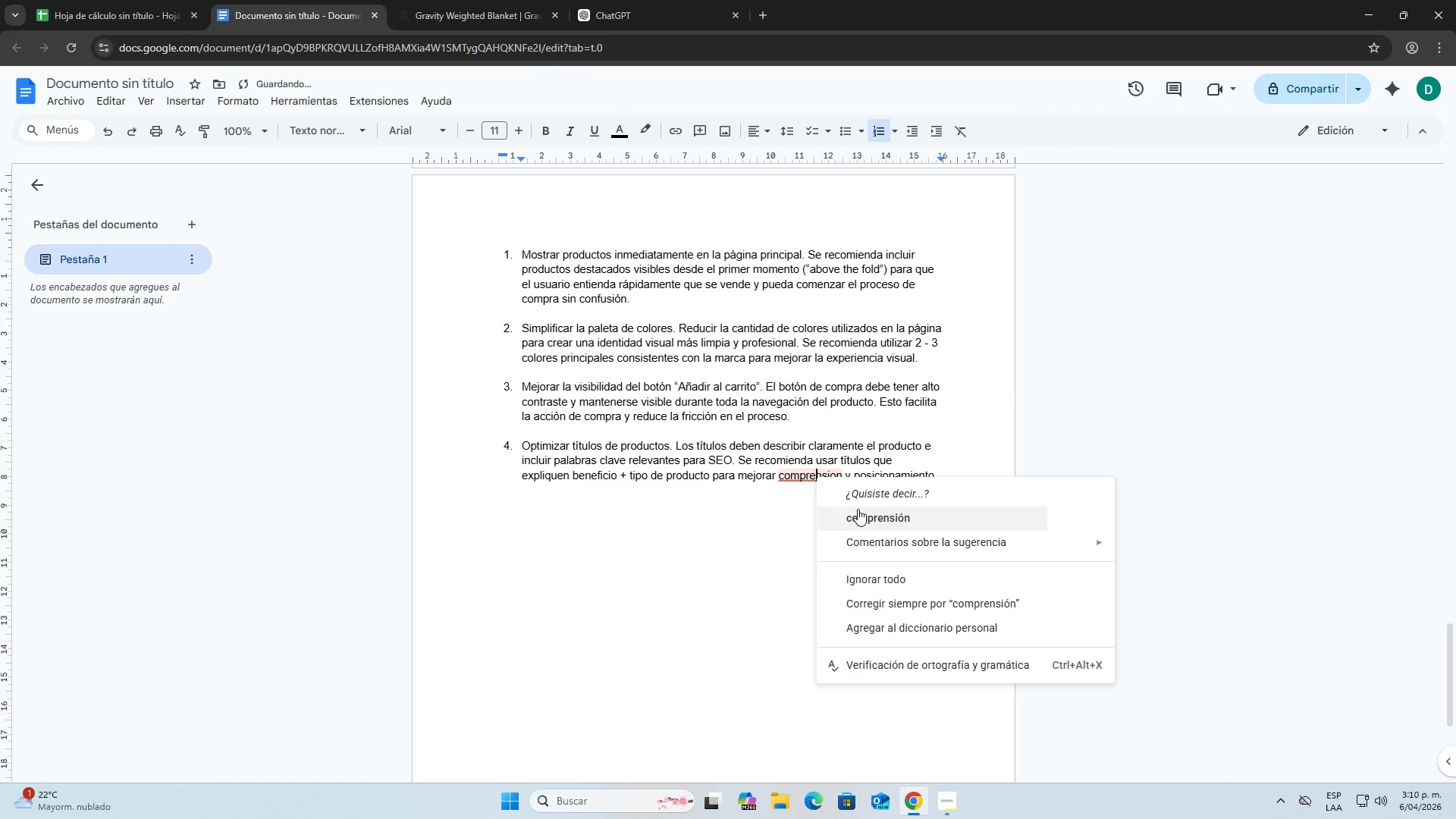 
left_click([859, 510])
 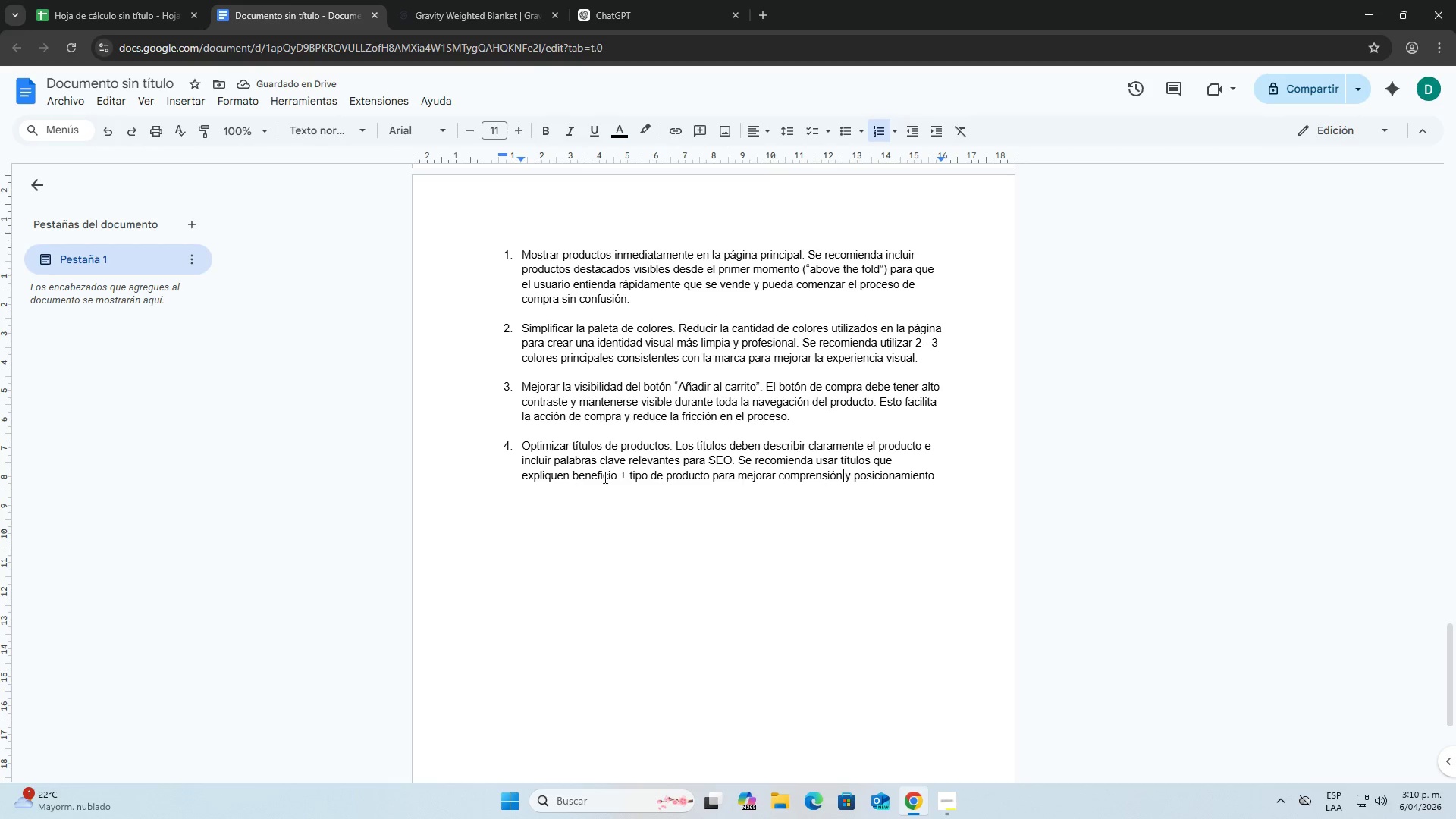 
wait(5.53)
 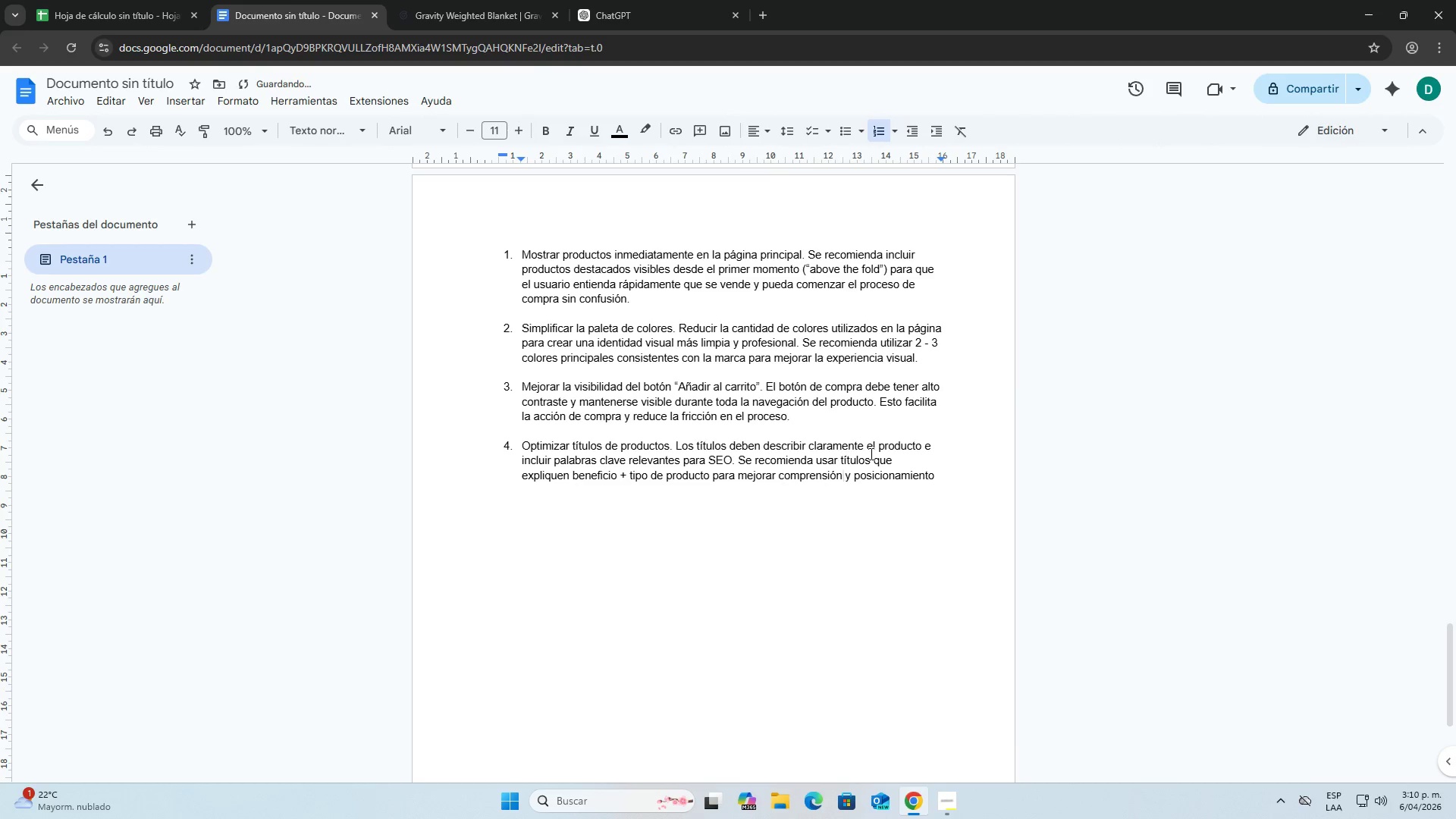 
left_click([943, 480])
 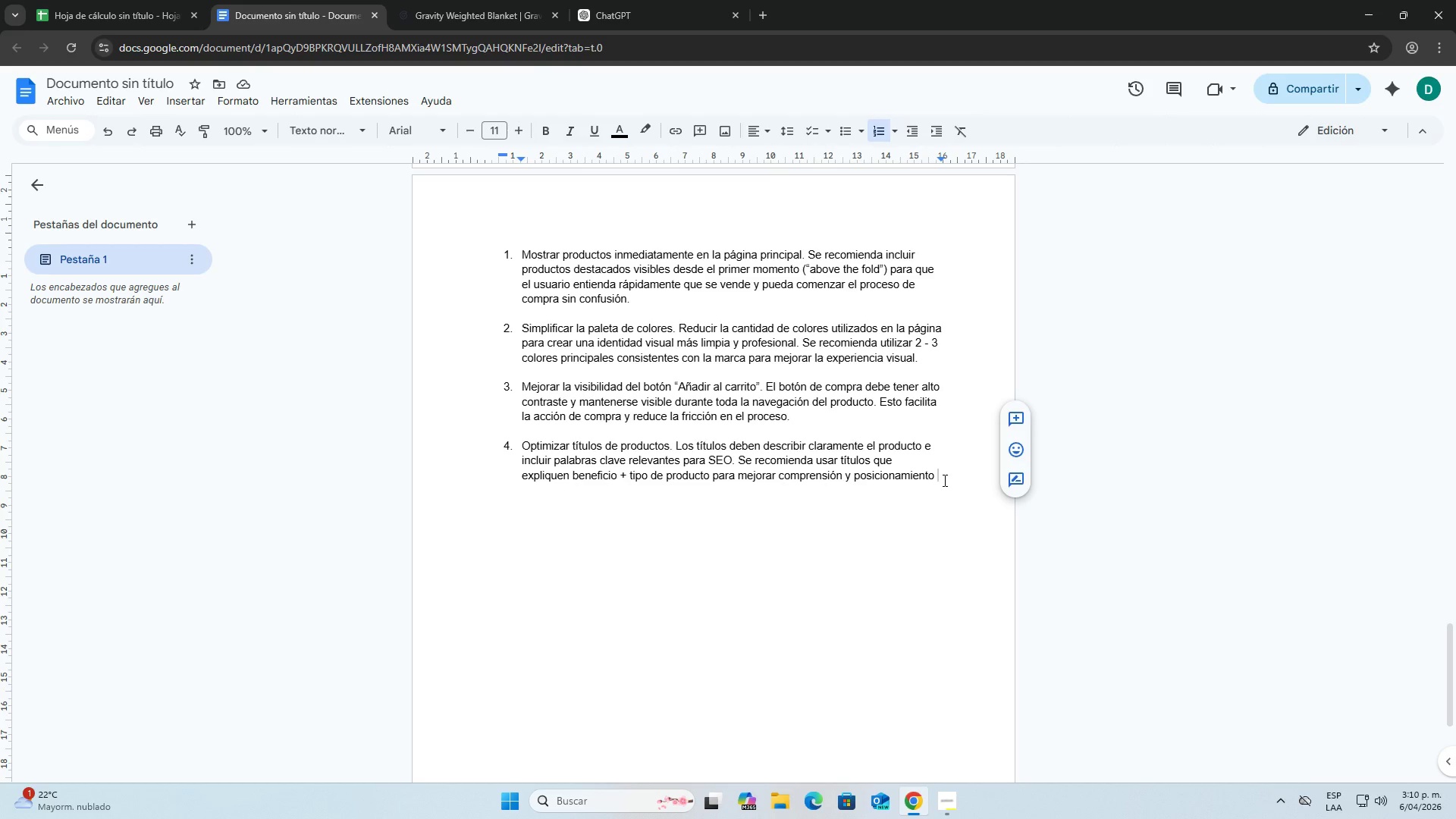 
type(en bs)
key(Backspace)
type(uscadores)
 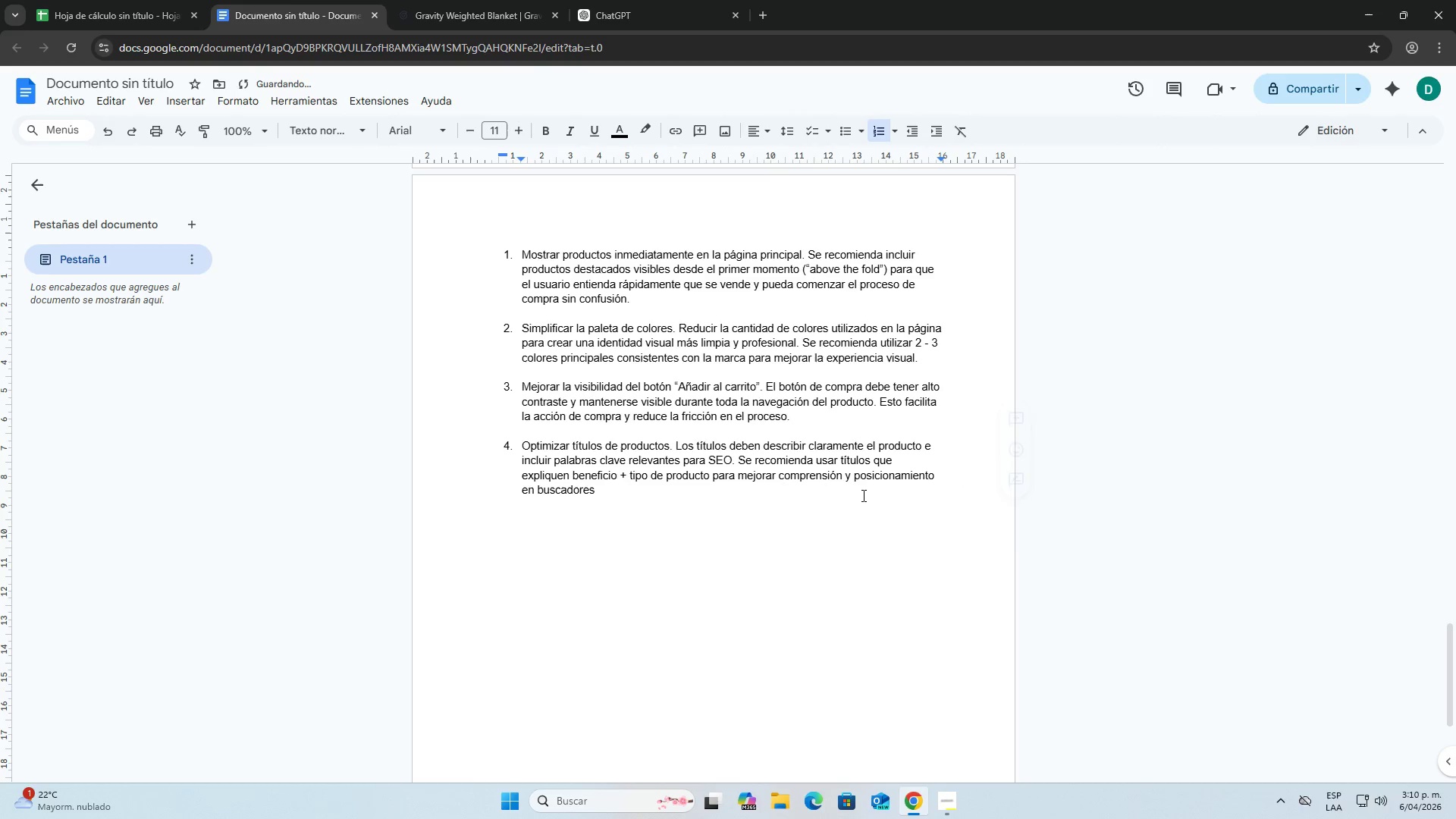 
key(Period)
 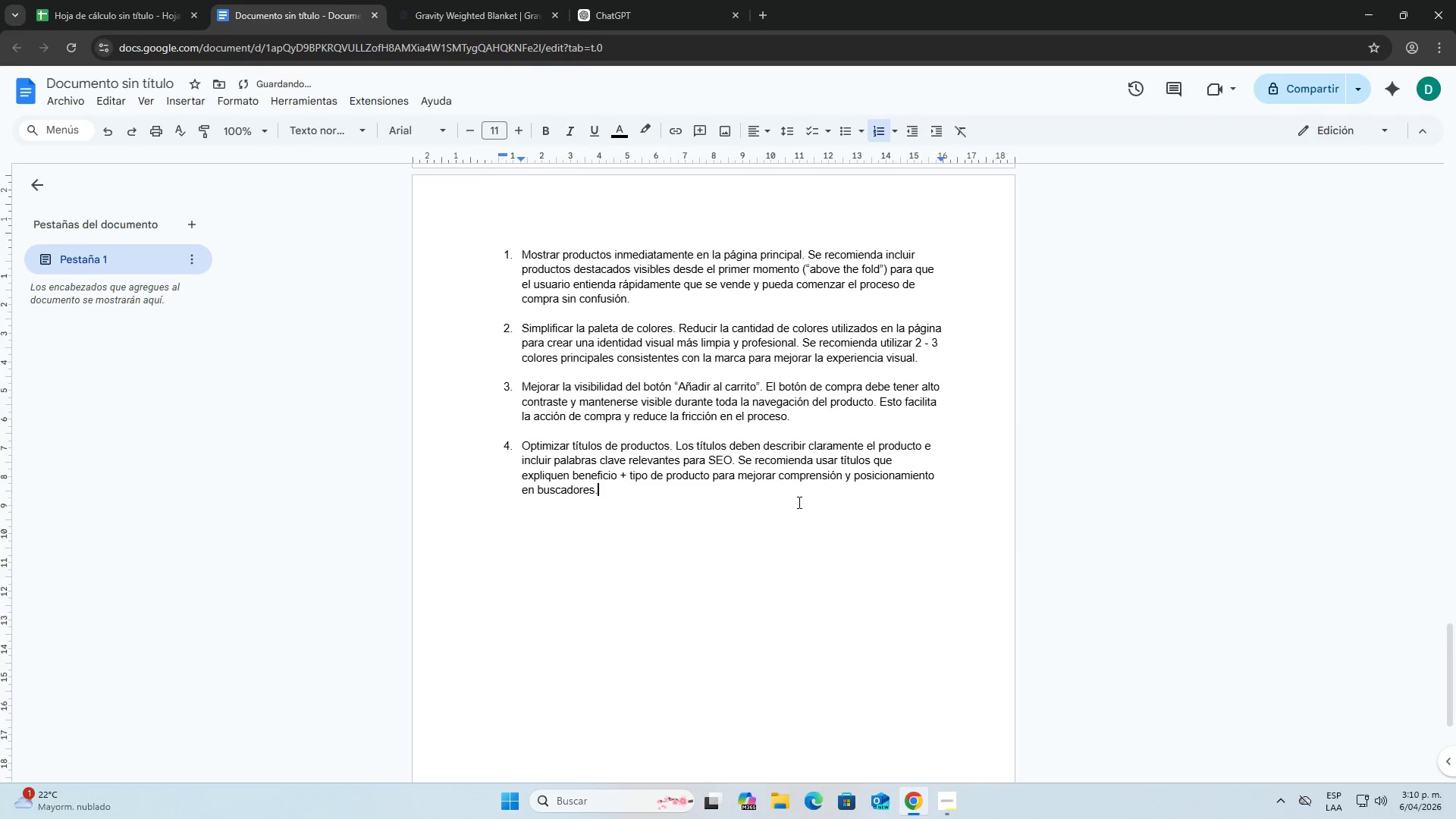 
scroll: coordinate [798, 502], scroll_direction: down, amount: 2.0
 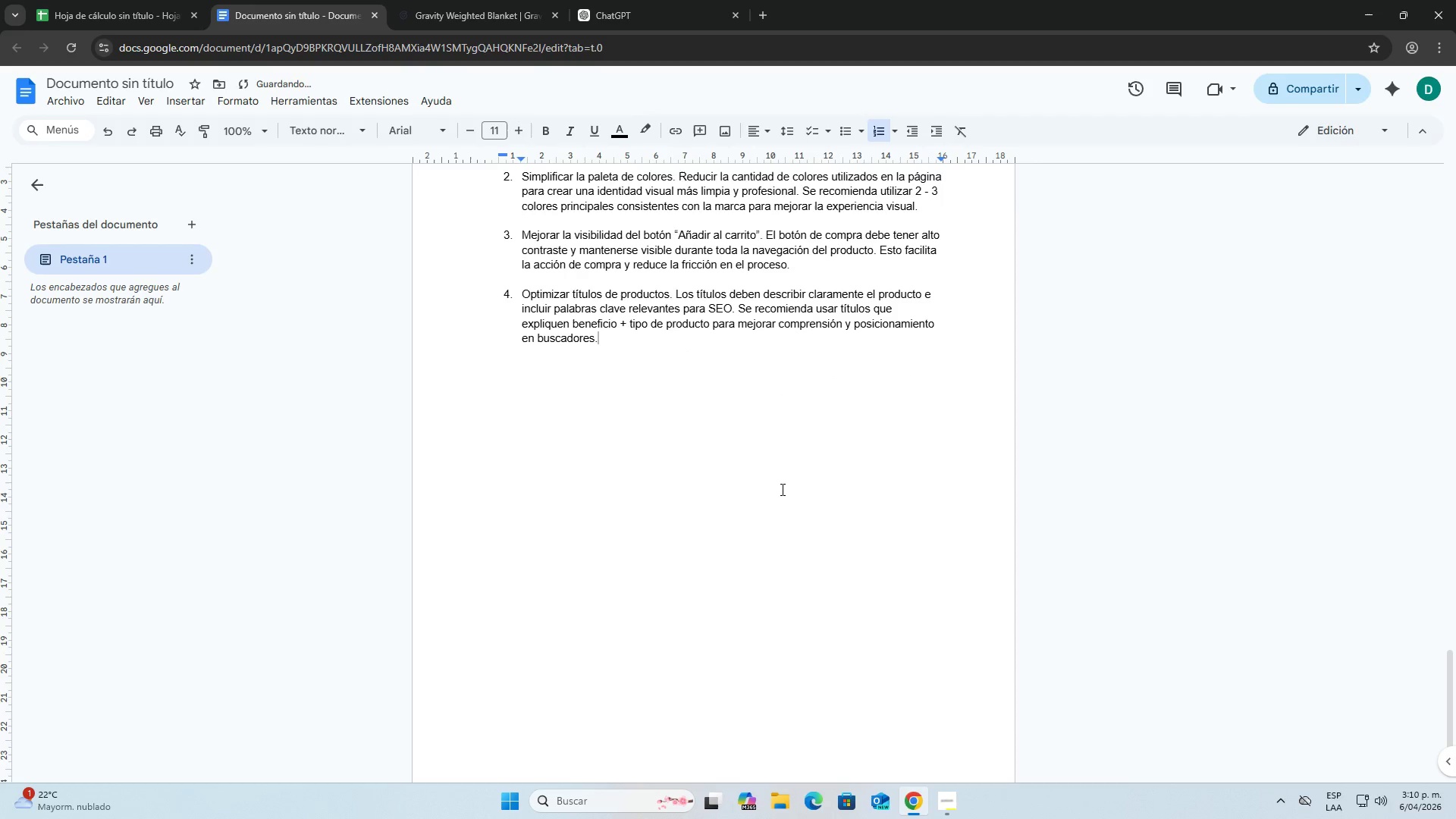 
key(Enter)
 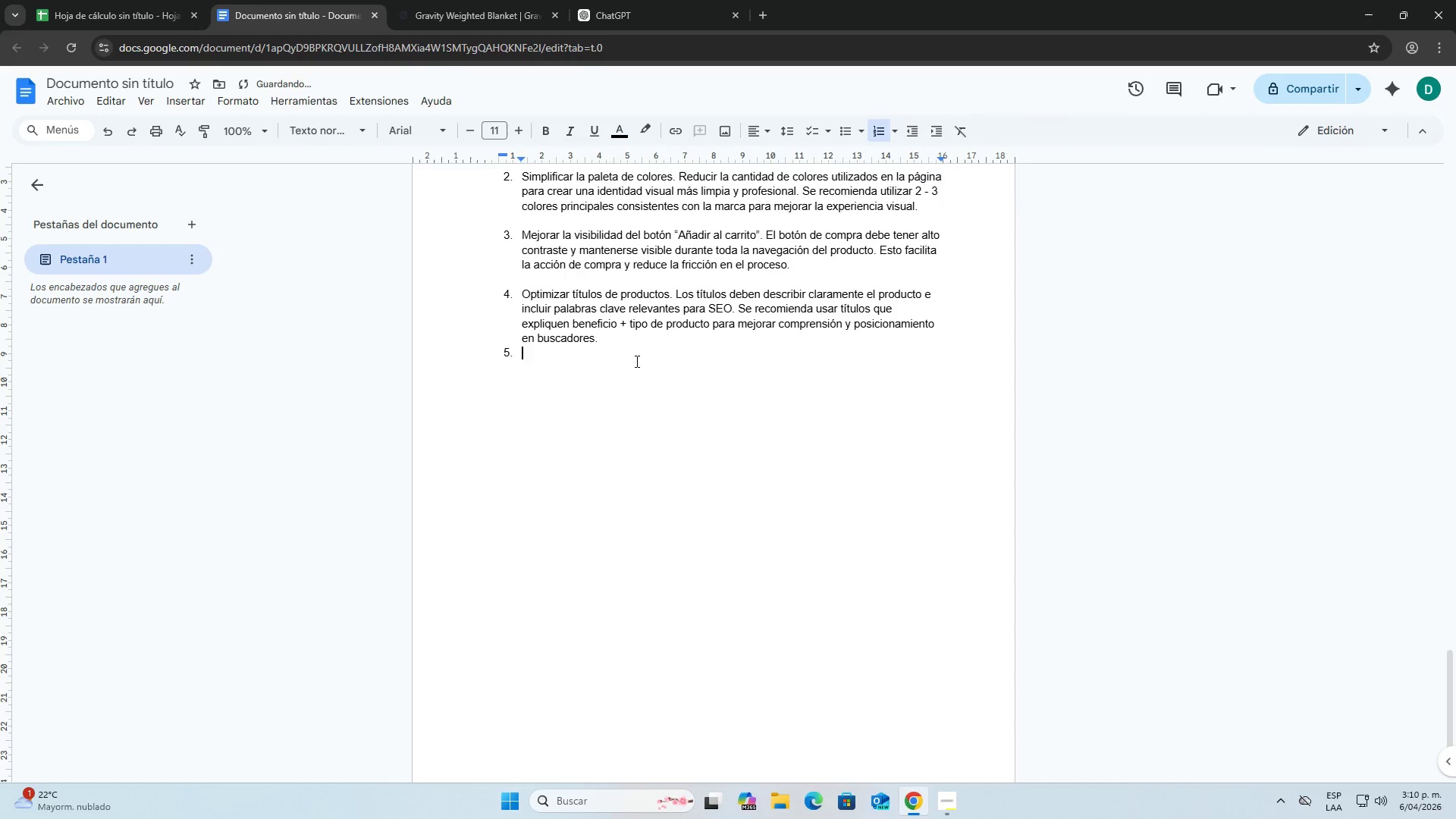 
left_click([629, 337])
 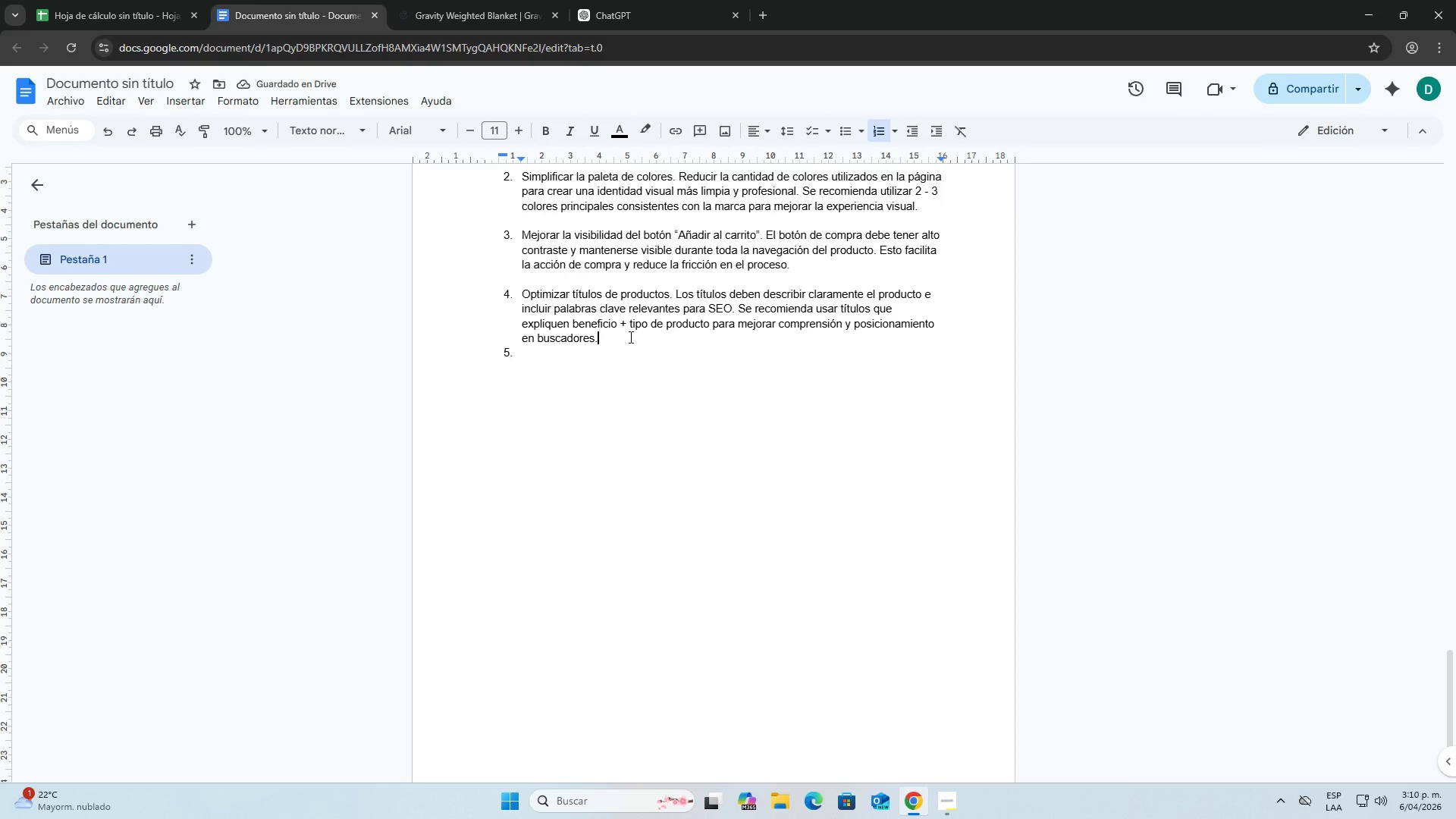 
key(Enter)
 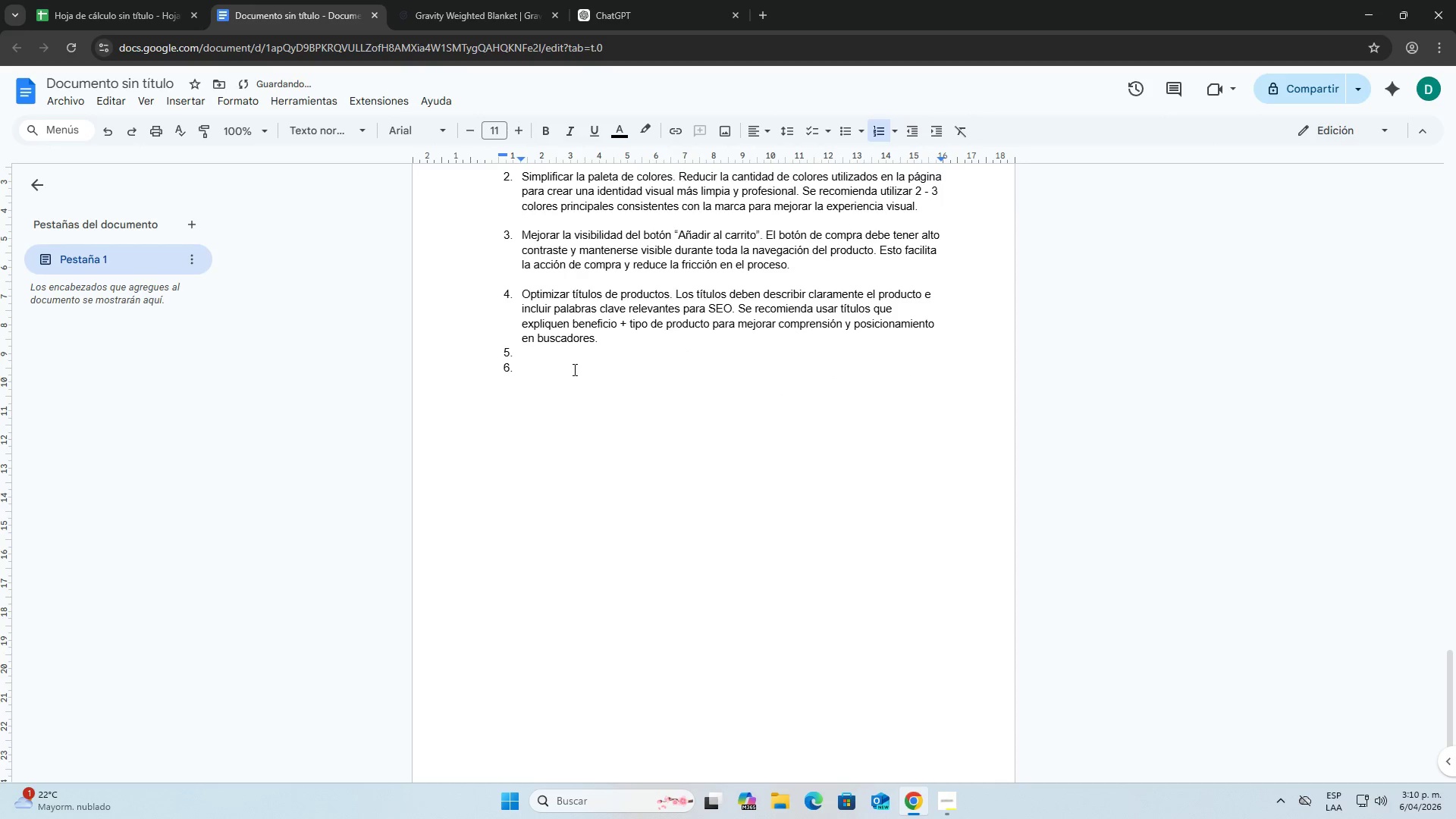 
key(Backspace)
 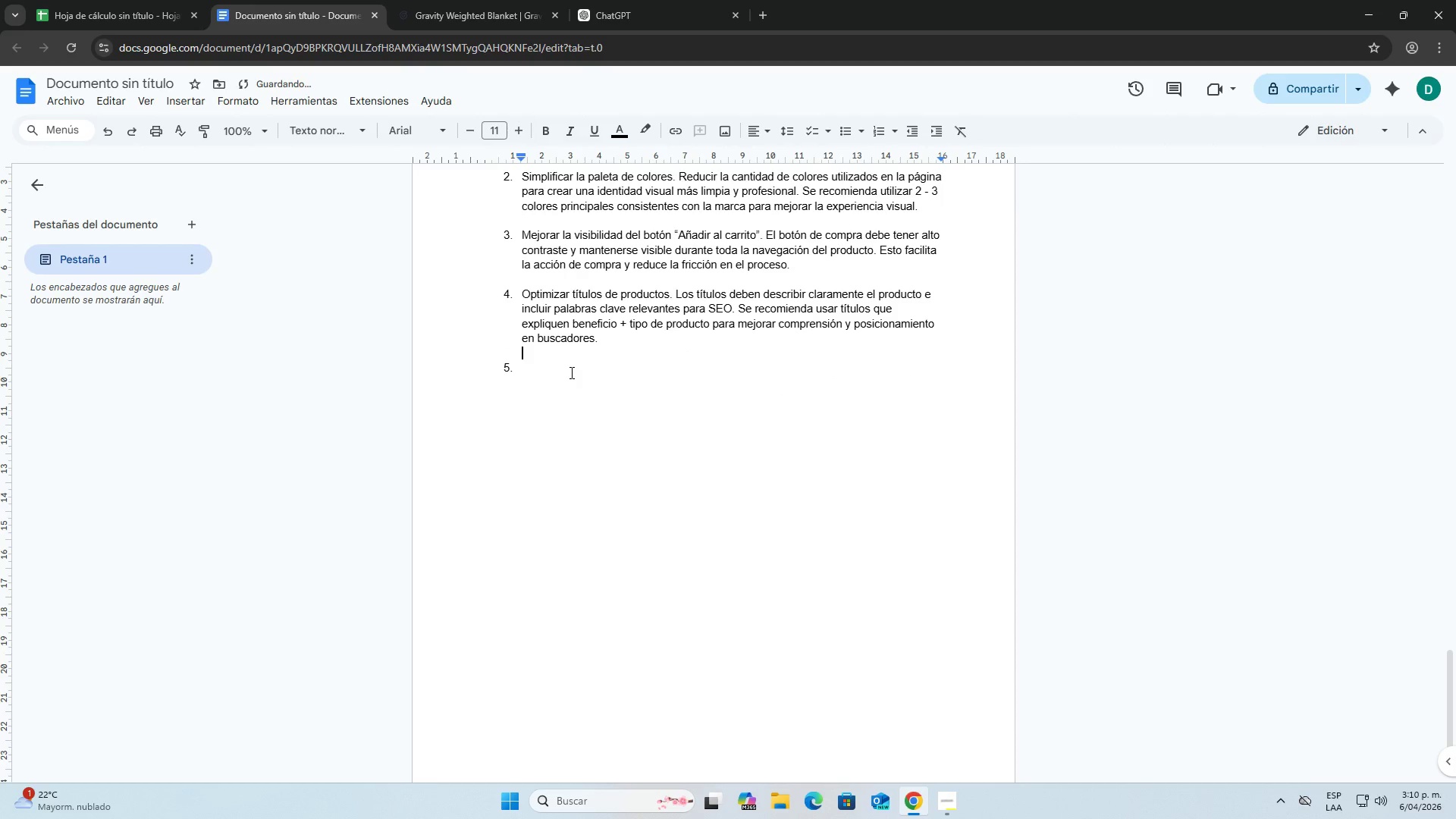 
left_click([570, 373])
 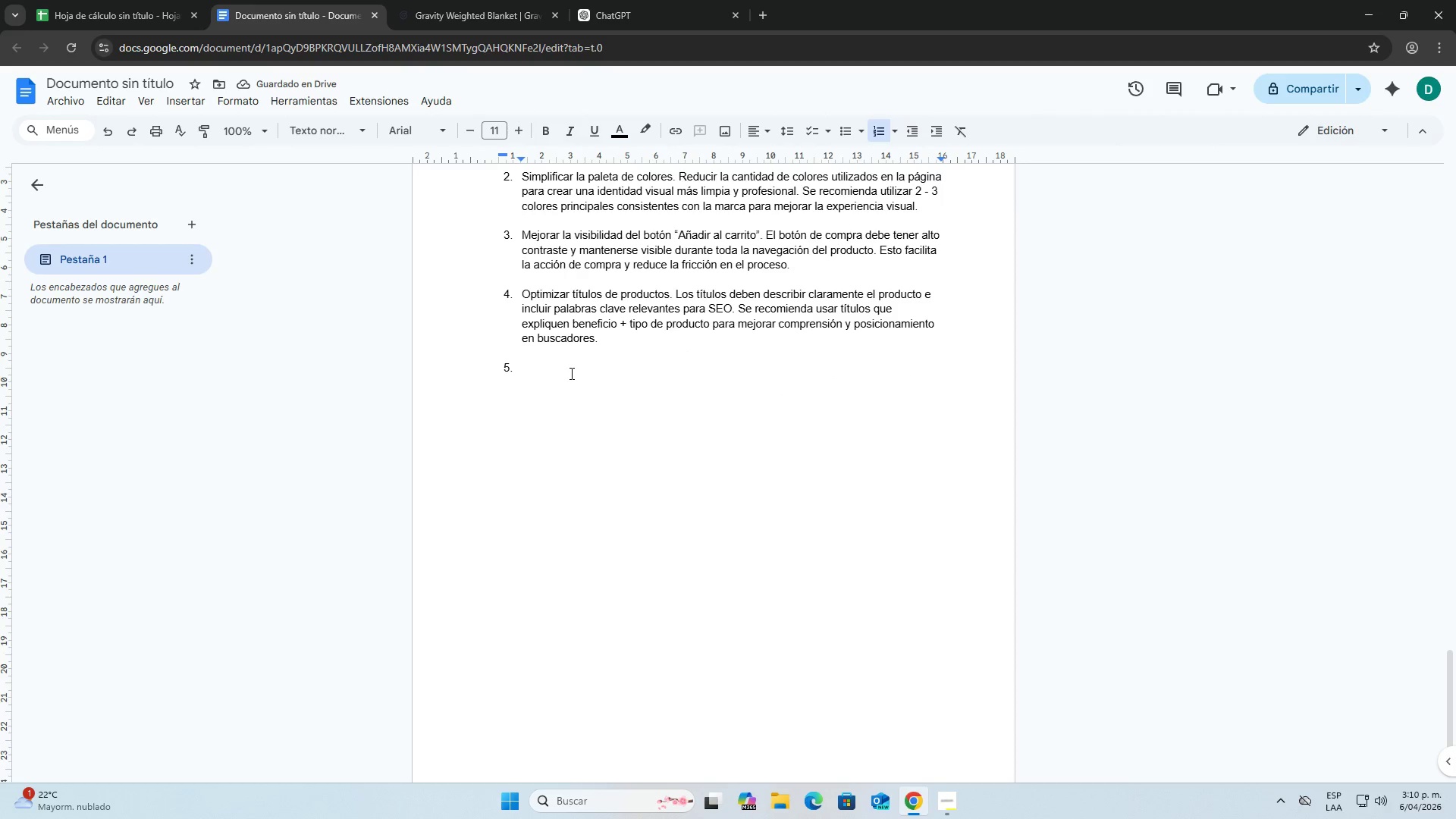 
scroll: coordinate [669, 447], scroll_direction: up, amount: 12.0
 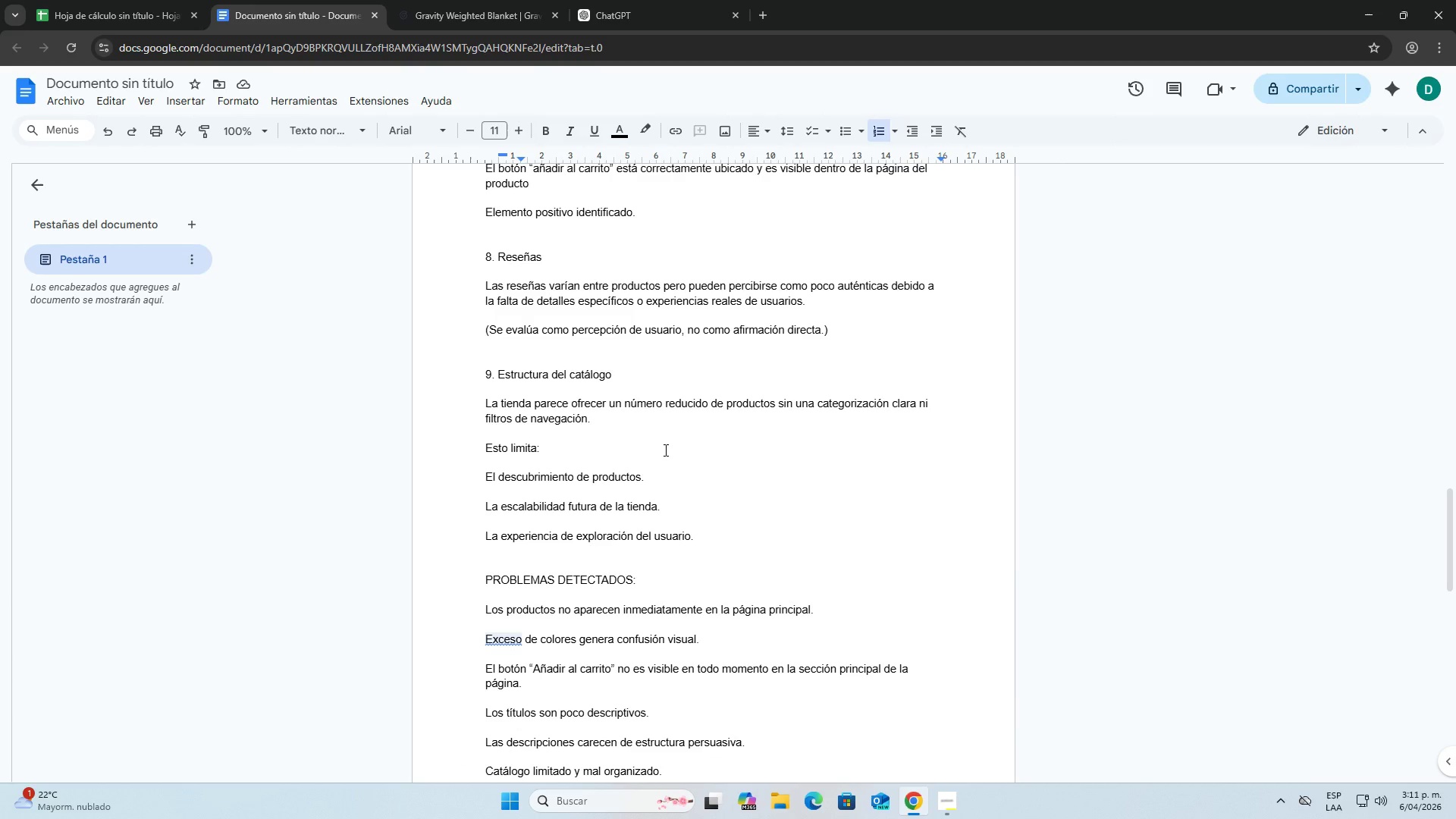 
scroll: coordinate [661, 450], scroll_direction: down, amount: 1.0
 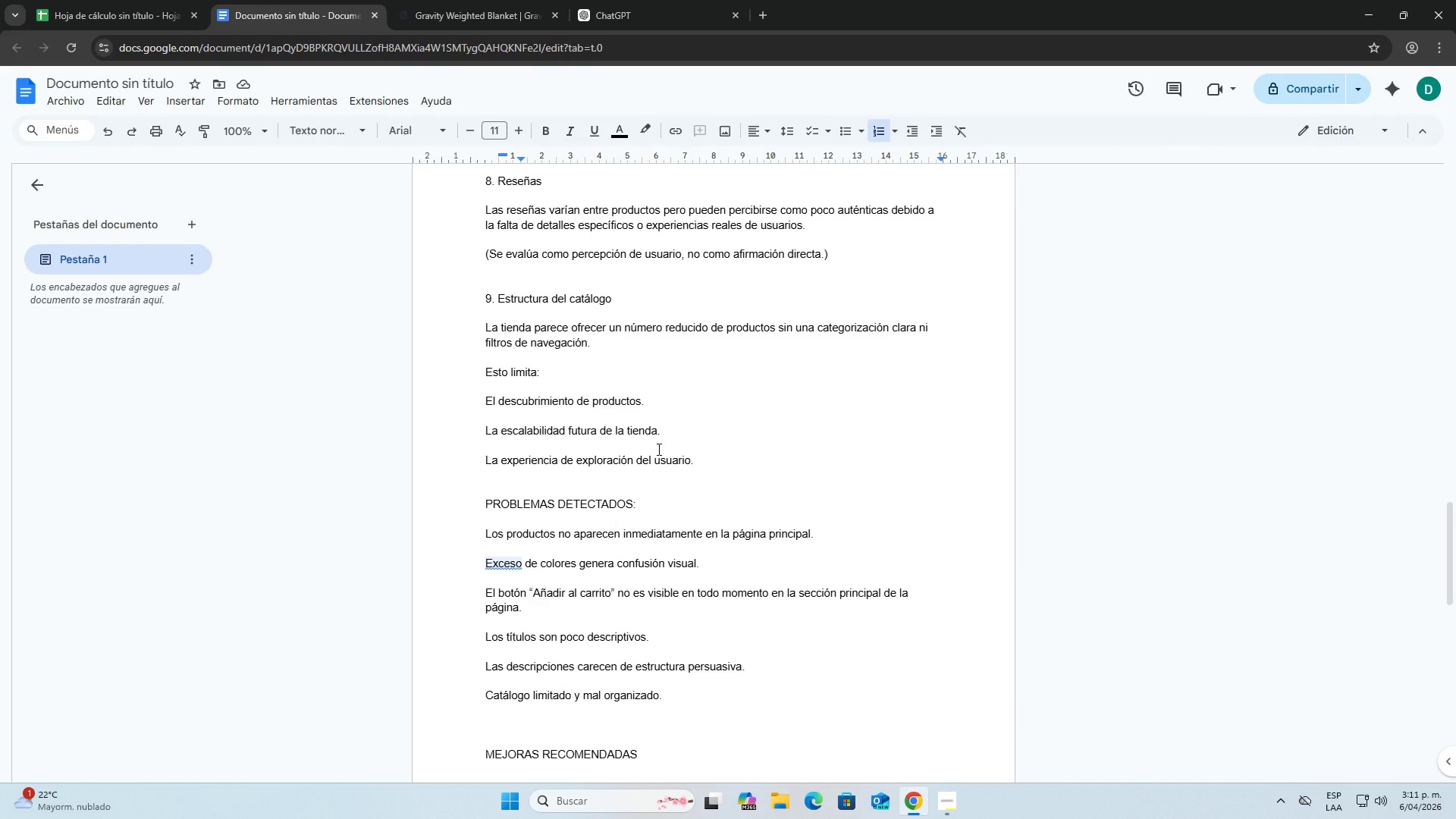 
scroll: coordinate [656, 448], scroll_direction: up, amount: 4.0
 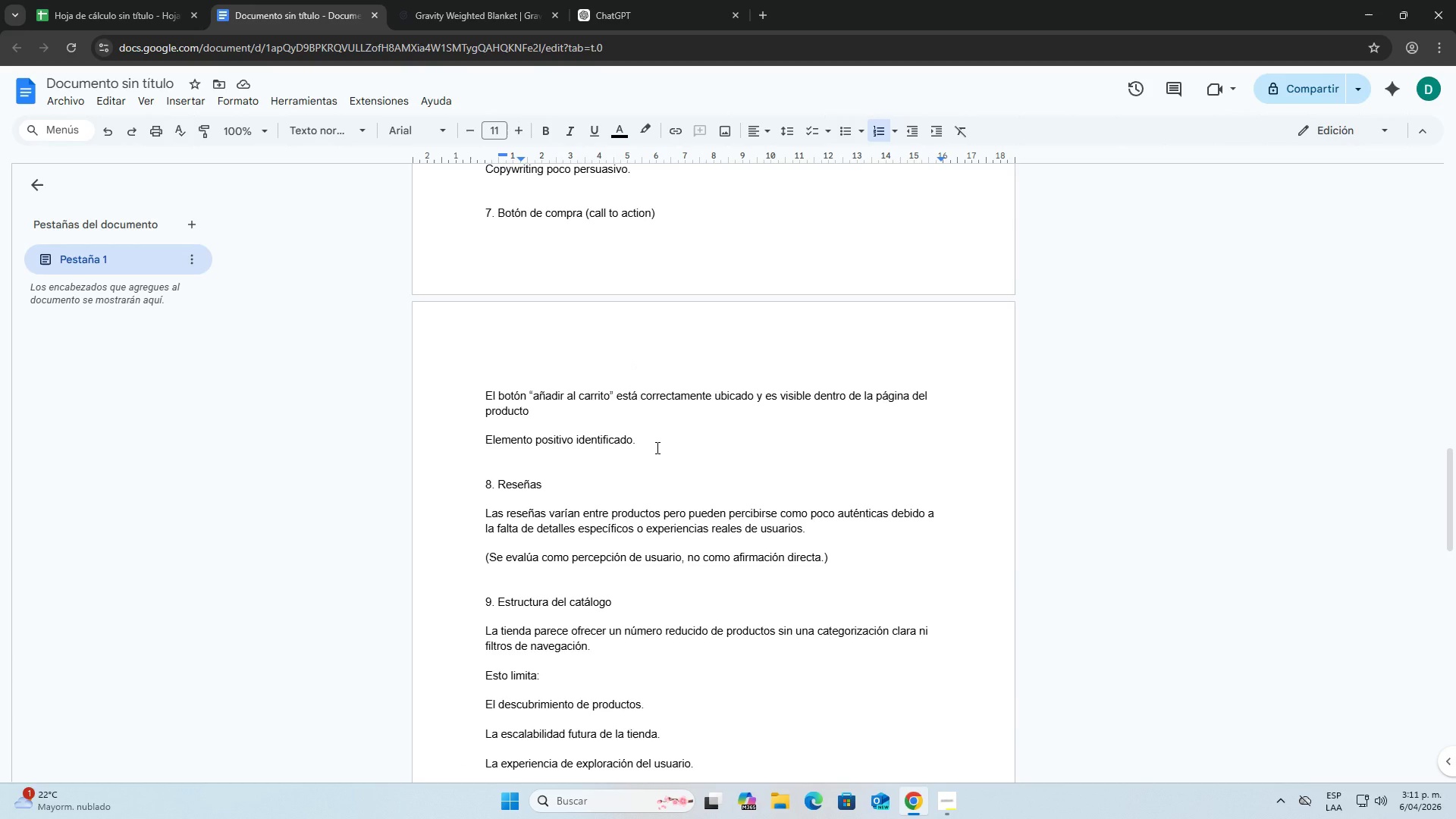 
wait(11.83)
 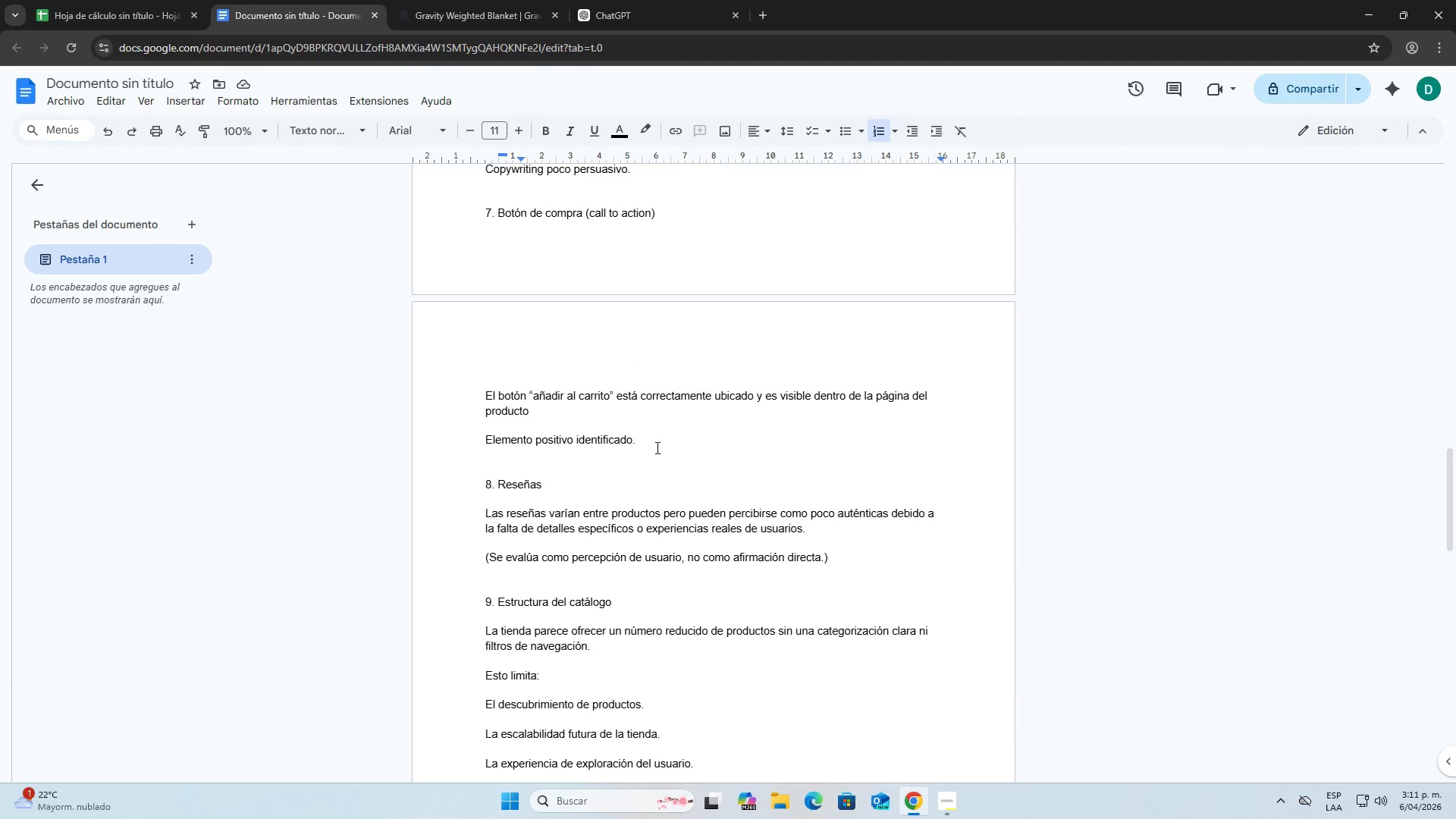 
scroll: coordinate [609, 398], scroll_direction: up, amount: 6.0
 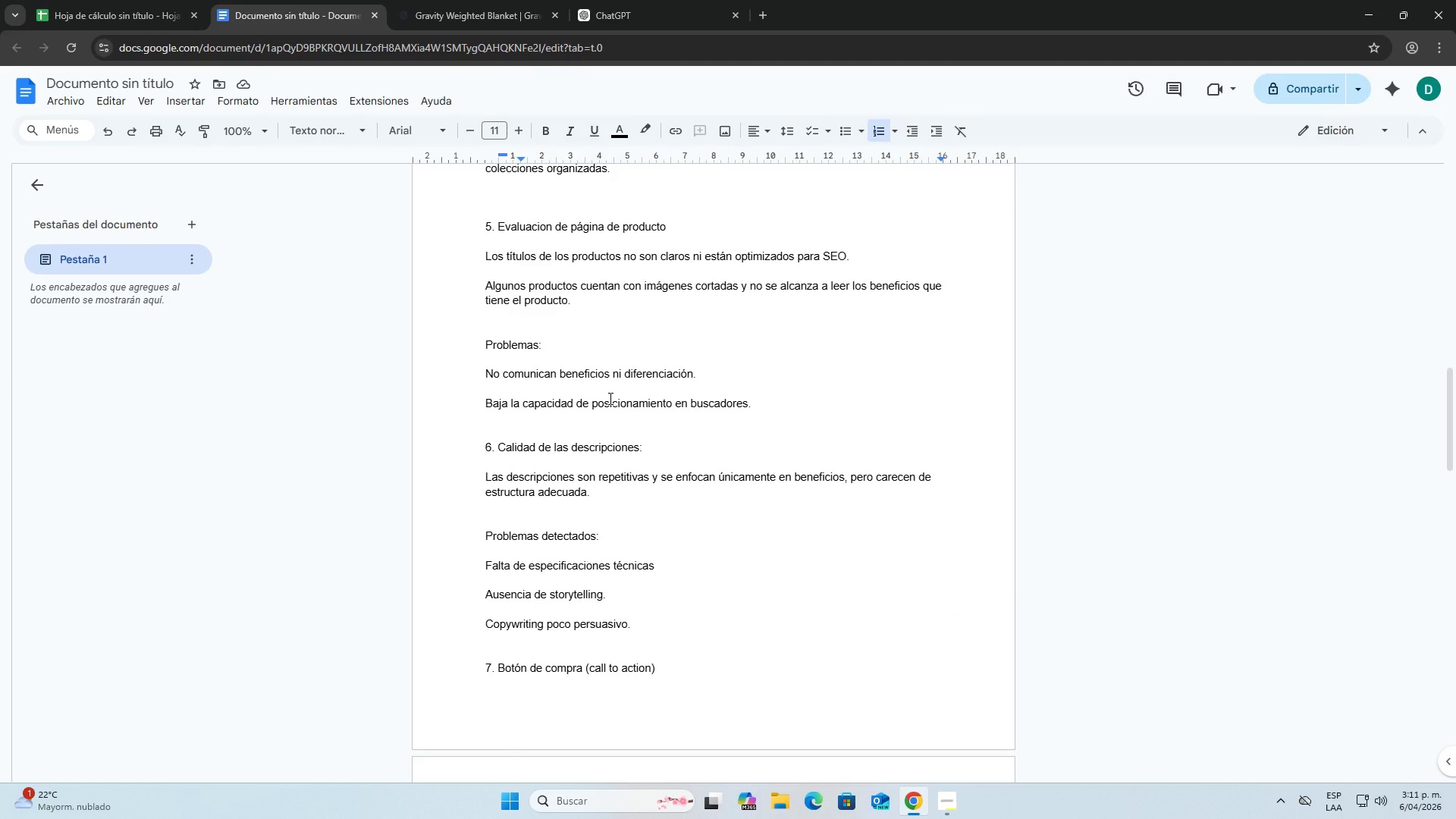 
scroll: coordinate [609, 398], scroll_direction: down, amount: 2.0
 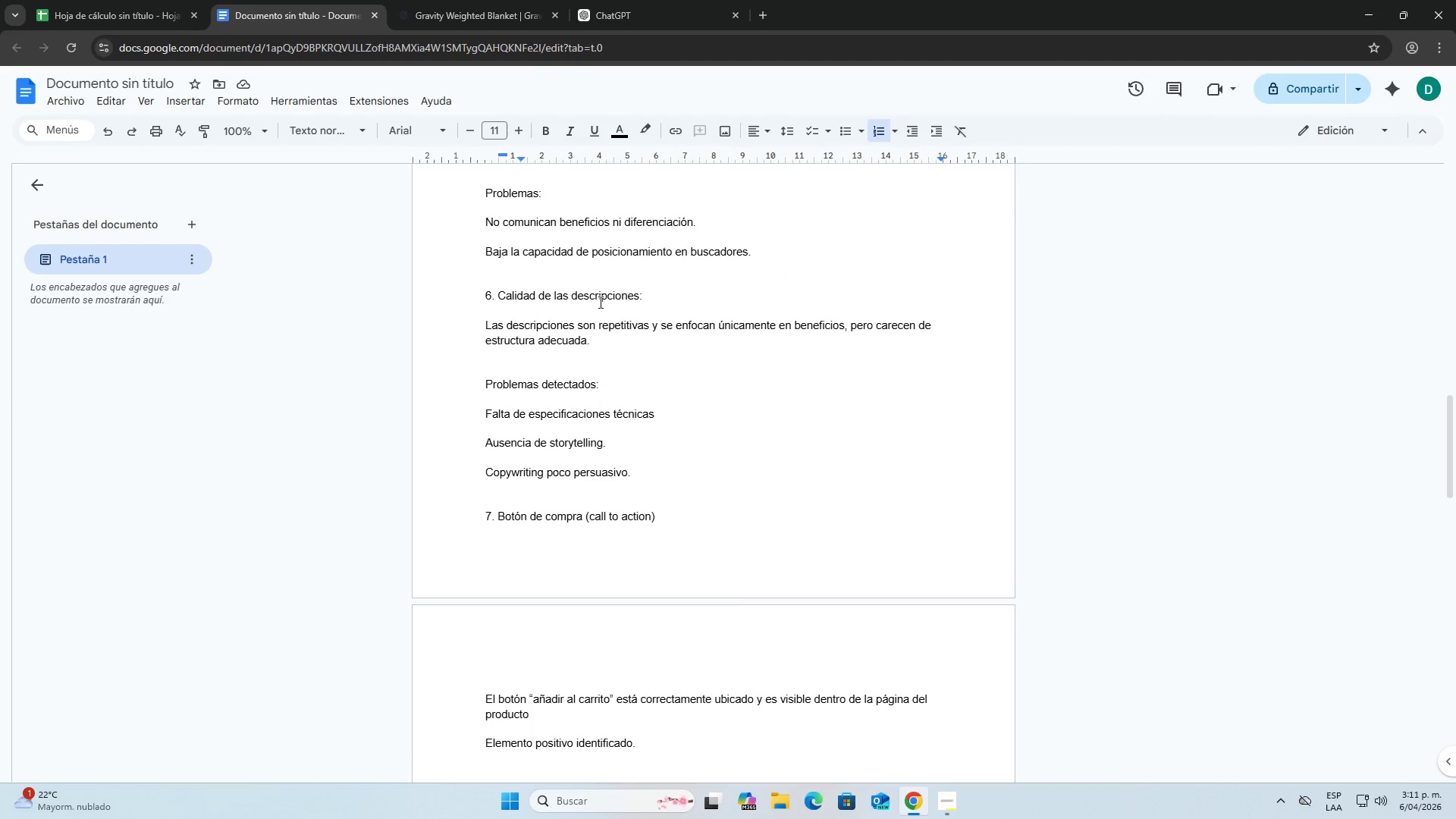 
left_click_drag(start_coordinate=[607, 291], to_coordinate=[619, 291])
 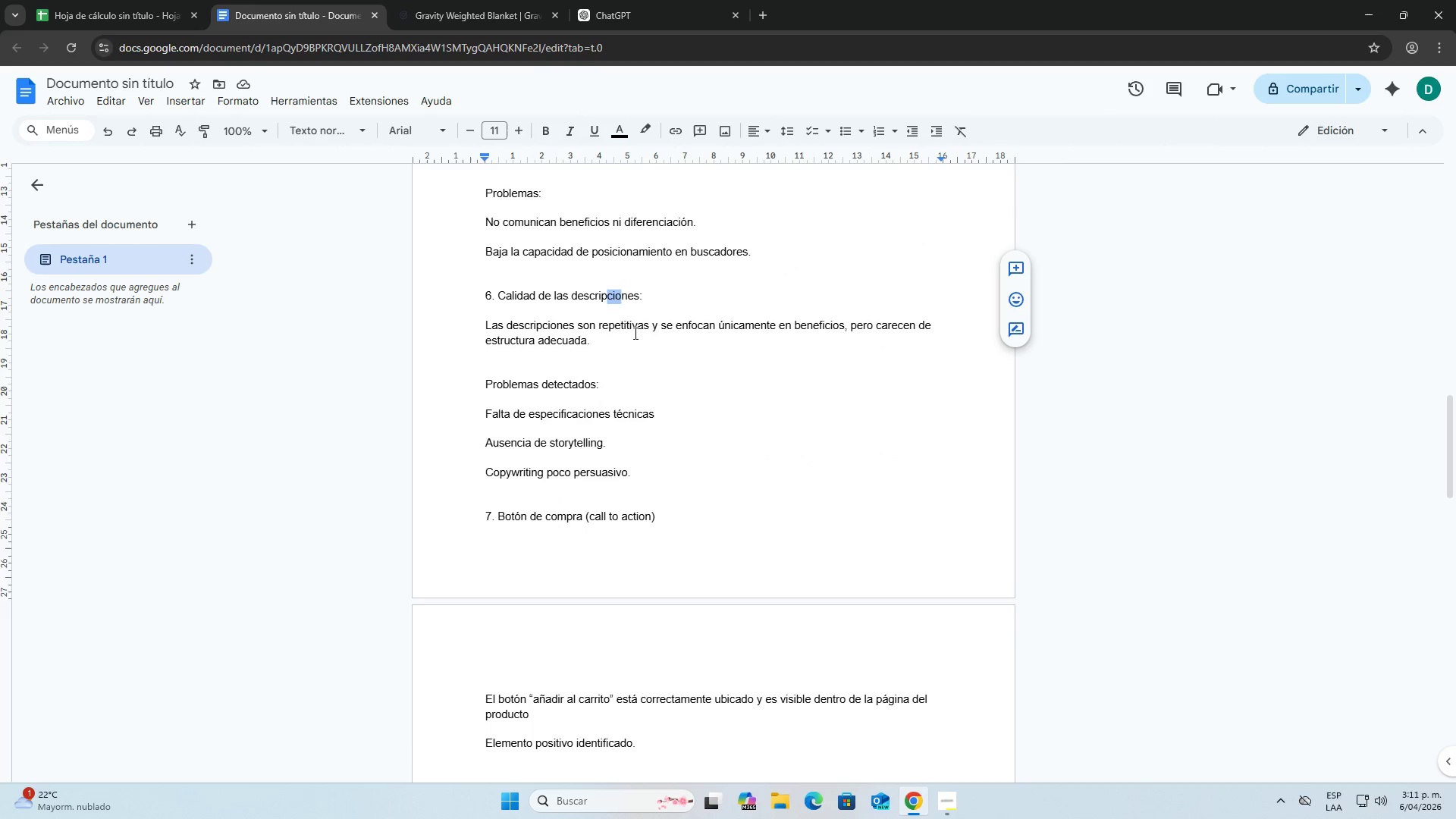 
left_click([664, 359])
 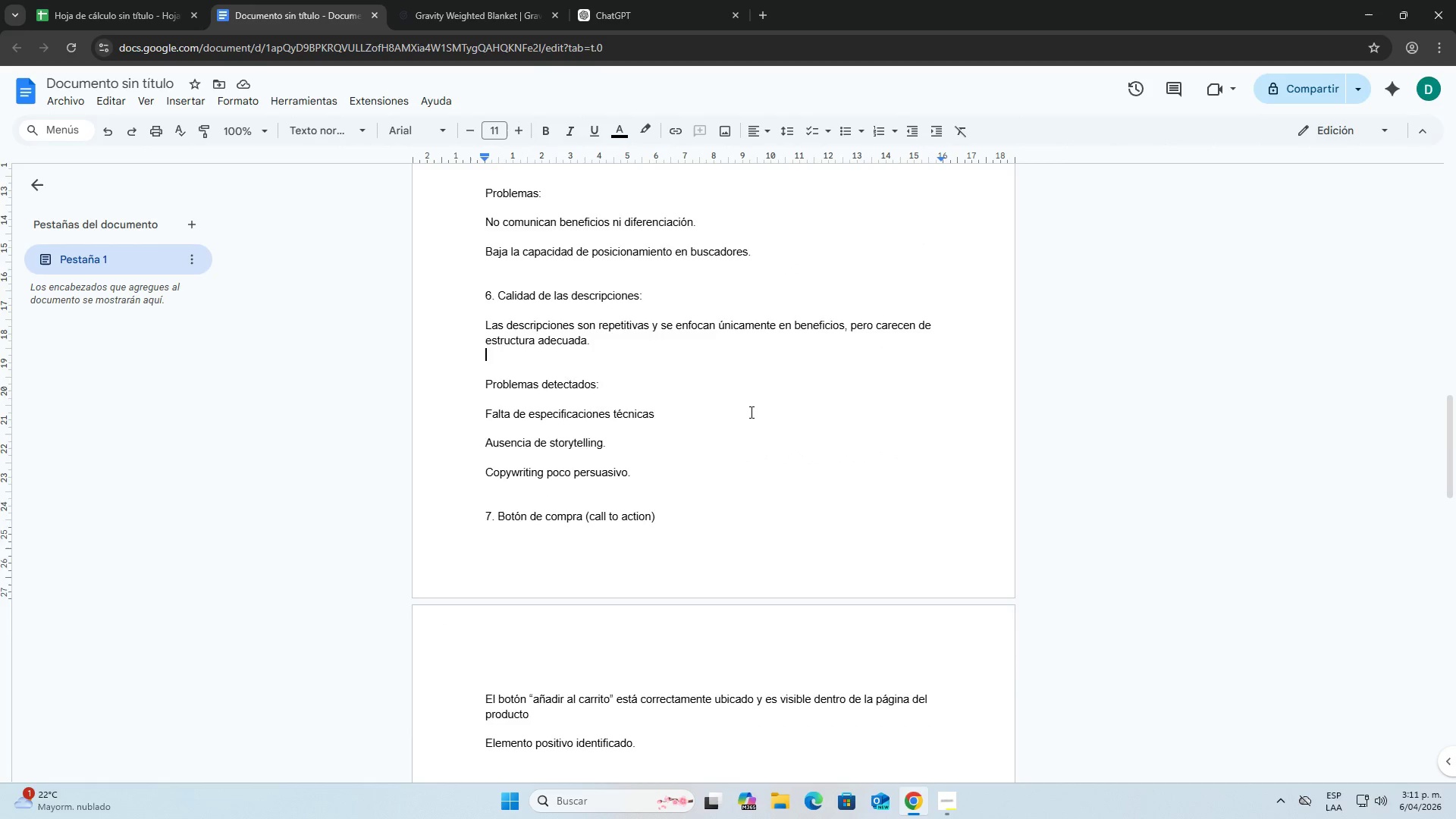 
scroll: coordinate [749, 421], scroll_direction: down, amount: 20.0
 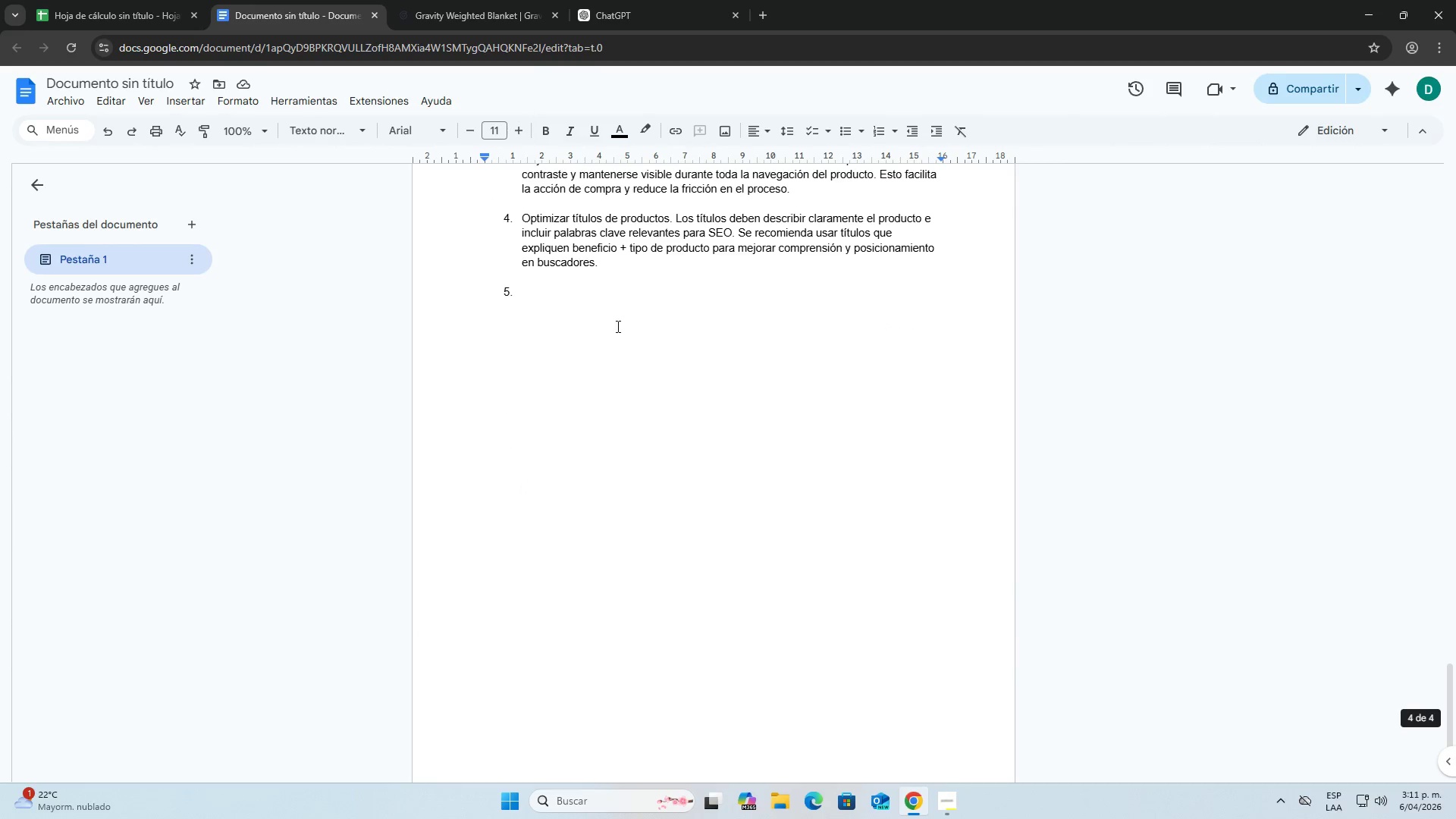 
left_click([552, 281])
 